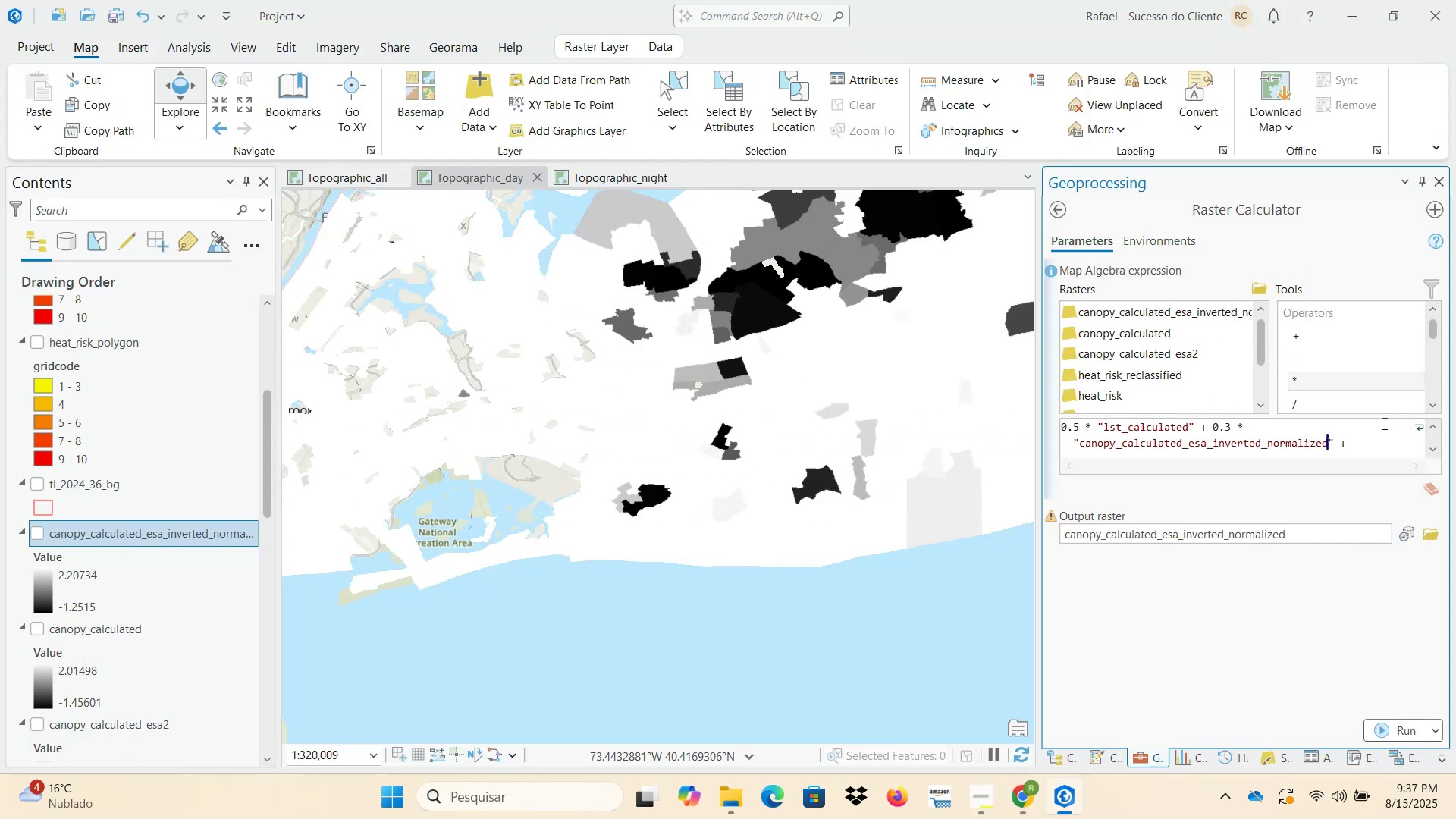 
left_click([1370, 444])
 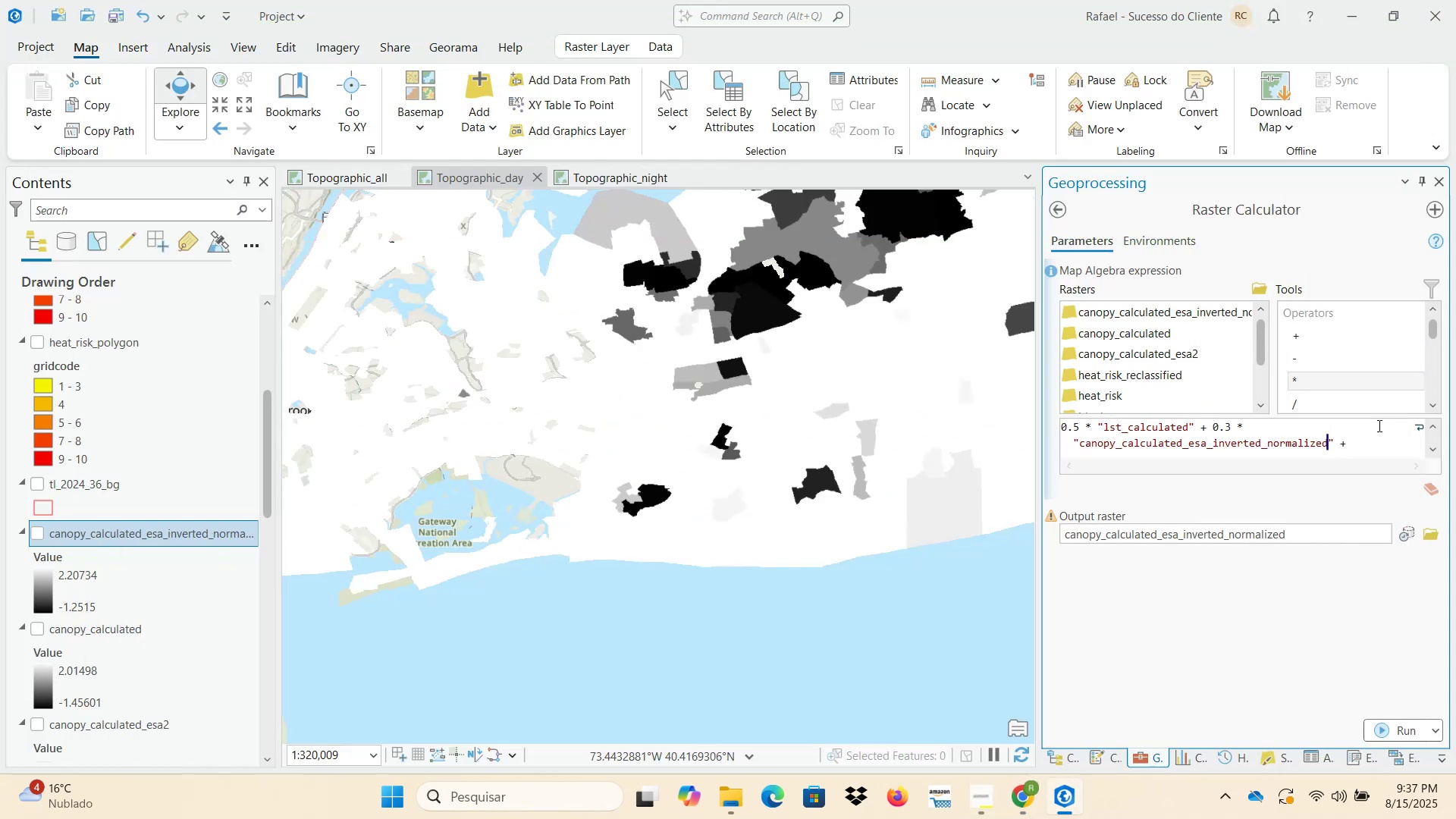 
key(0)
 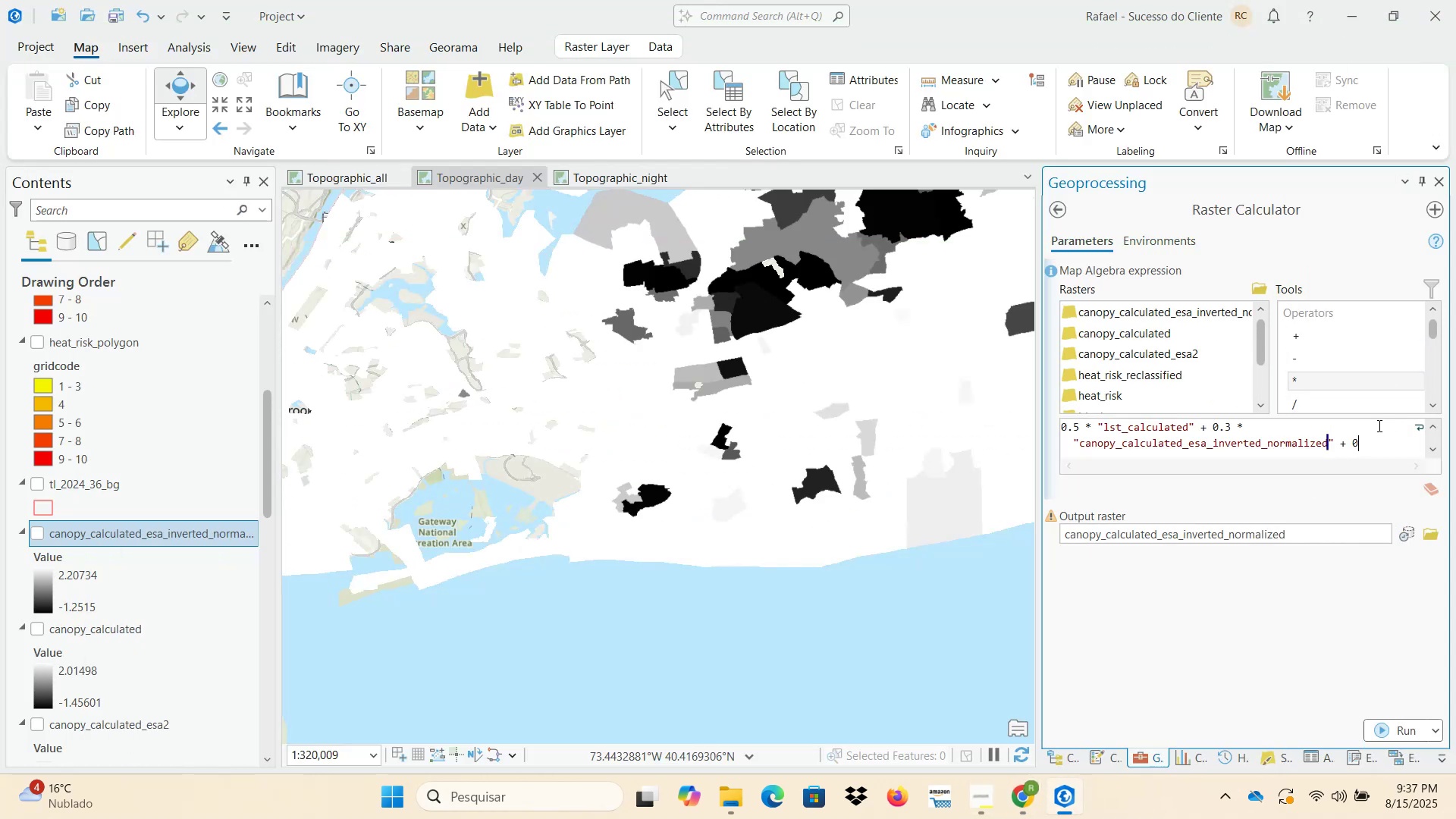 
key(Period)
 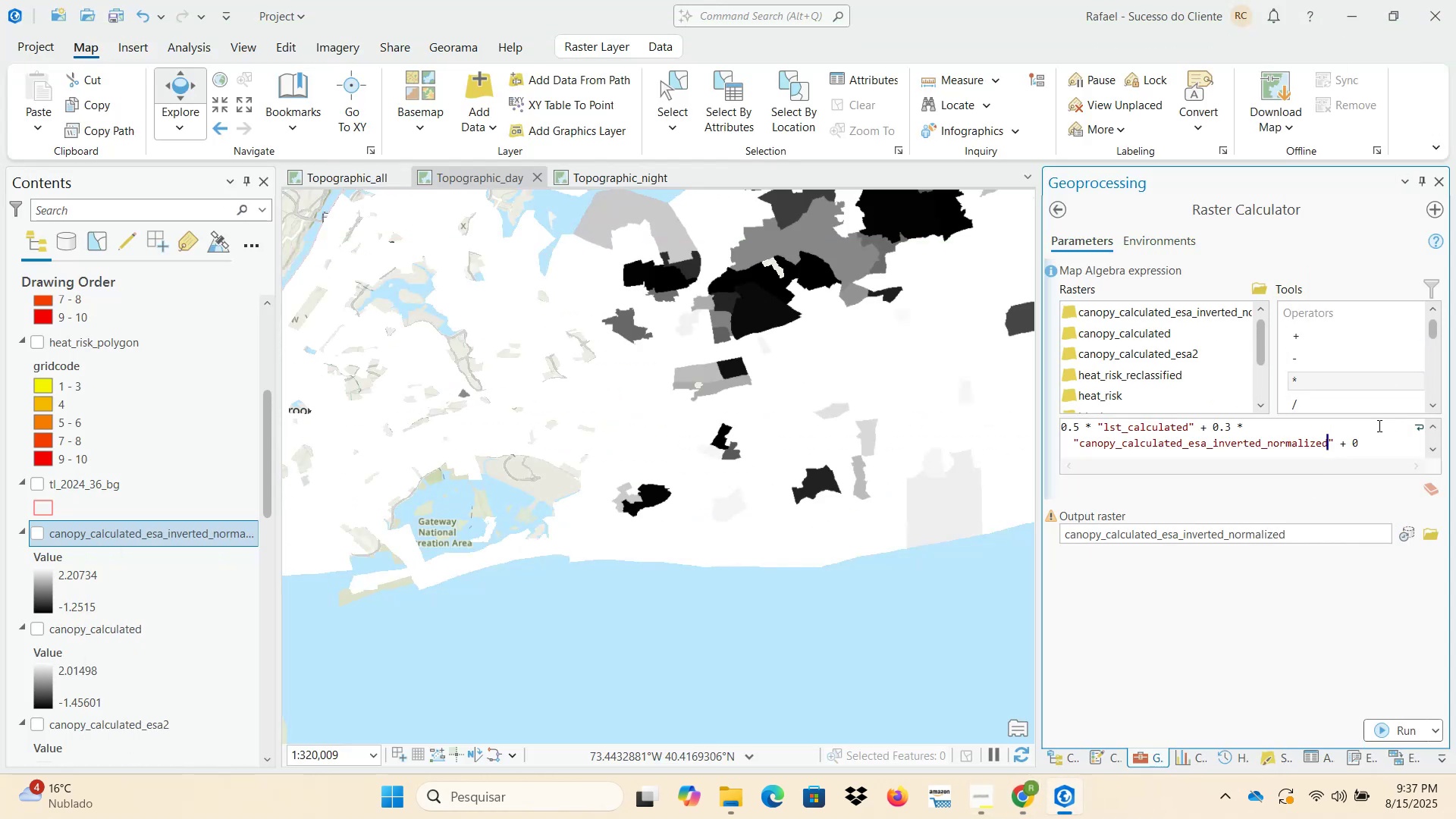 
key(2)
 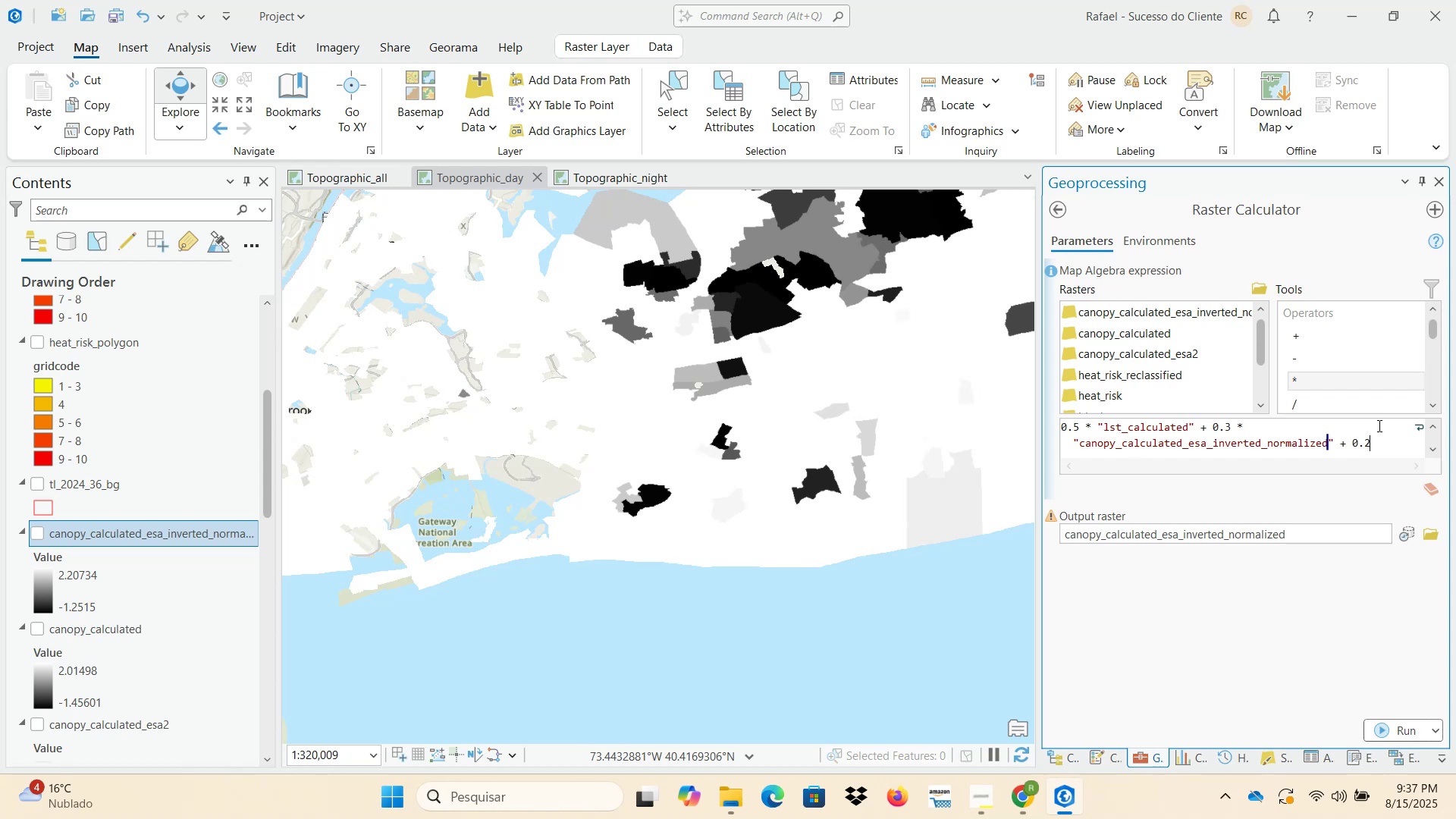 
key(Space)
 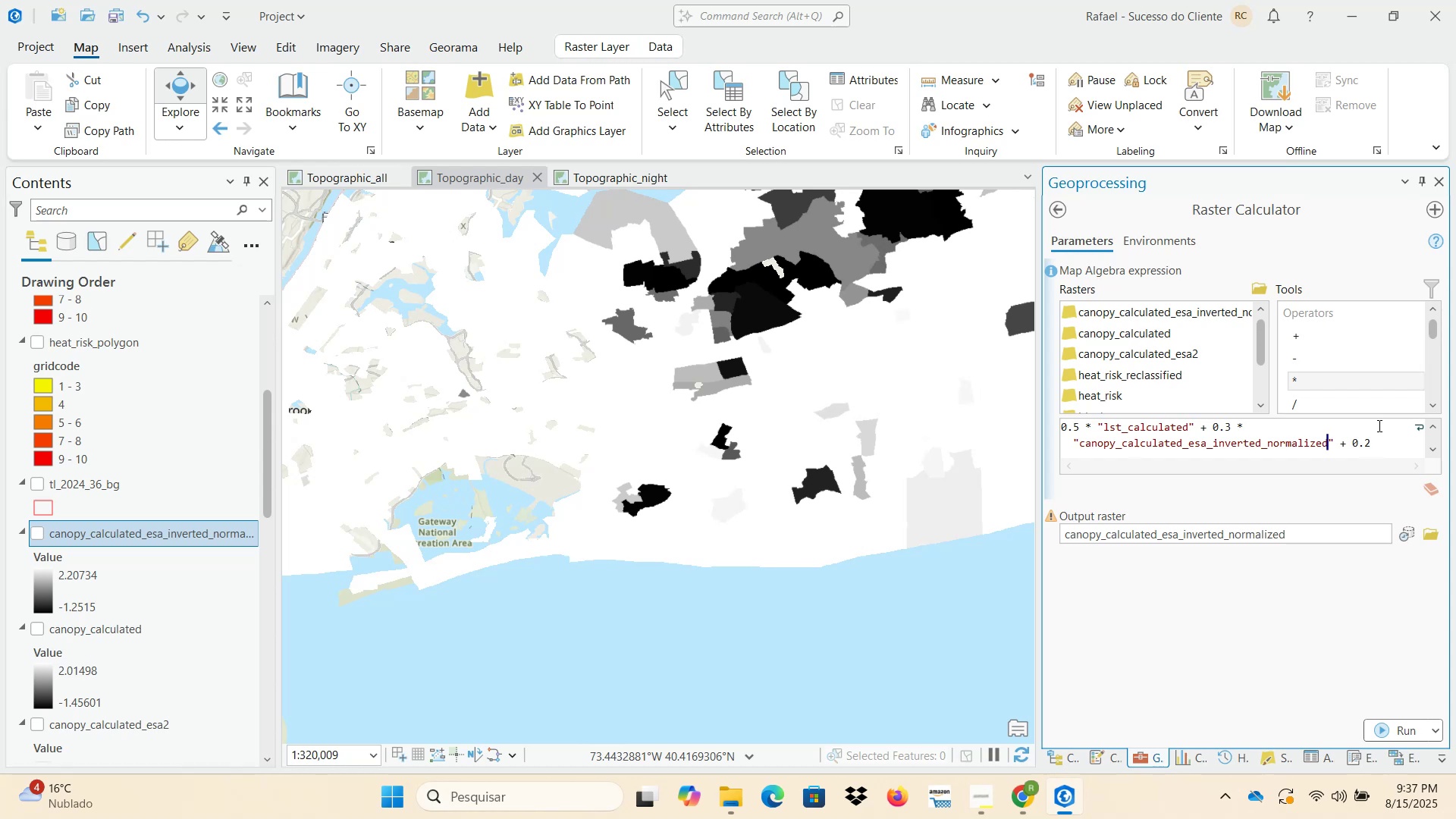 
key(NumpadMultiply)
 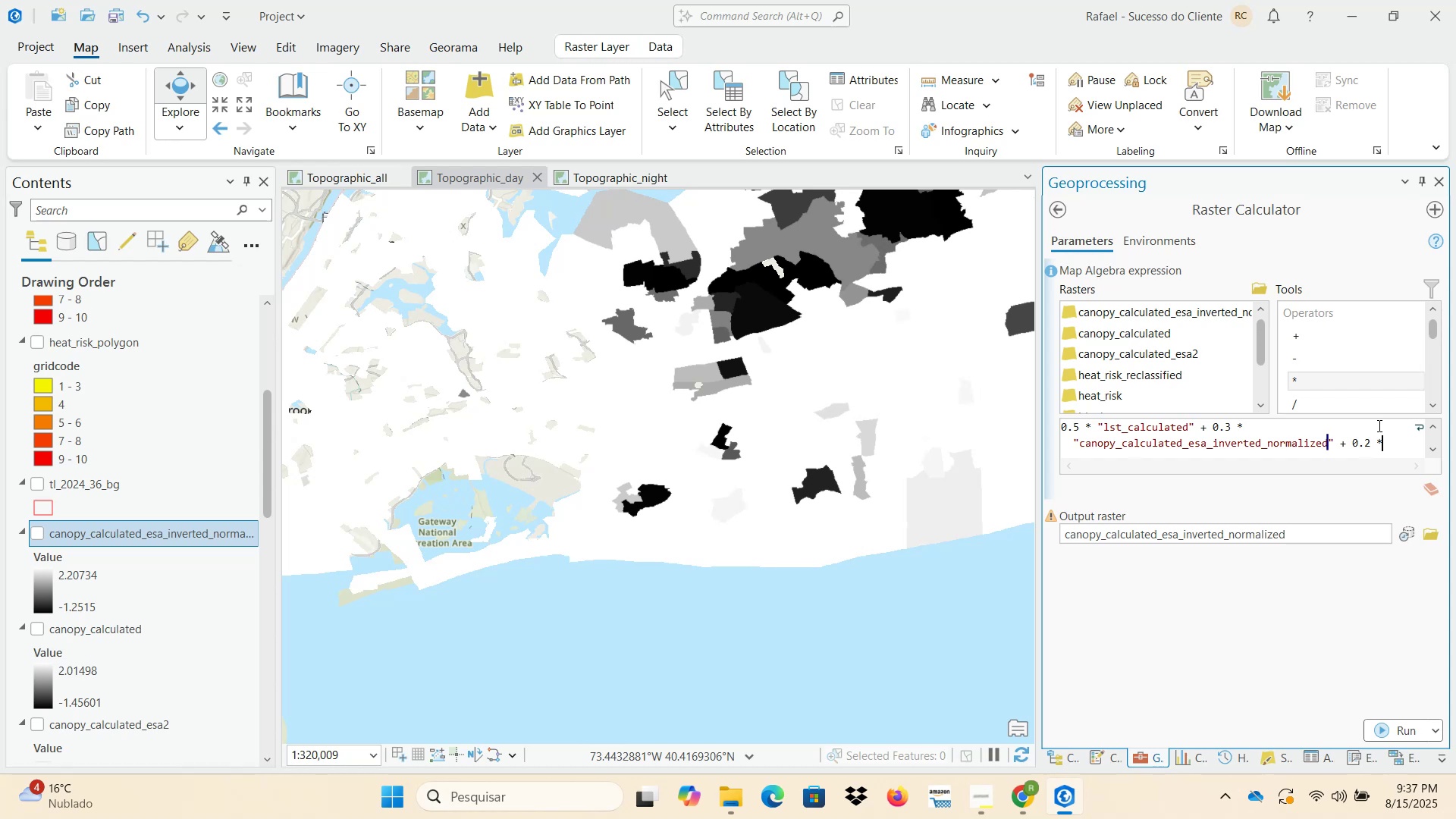 
key(Space)
 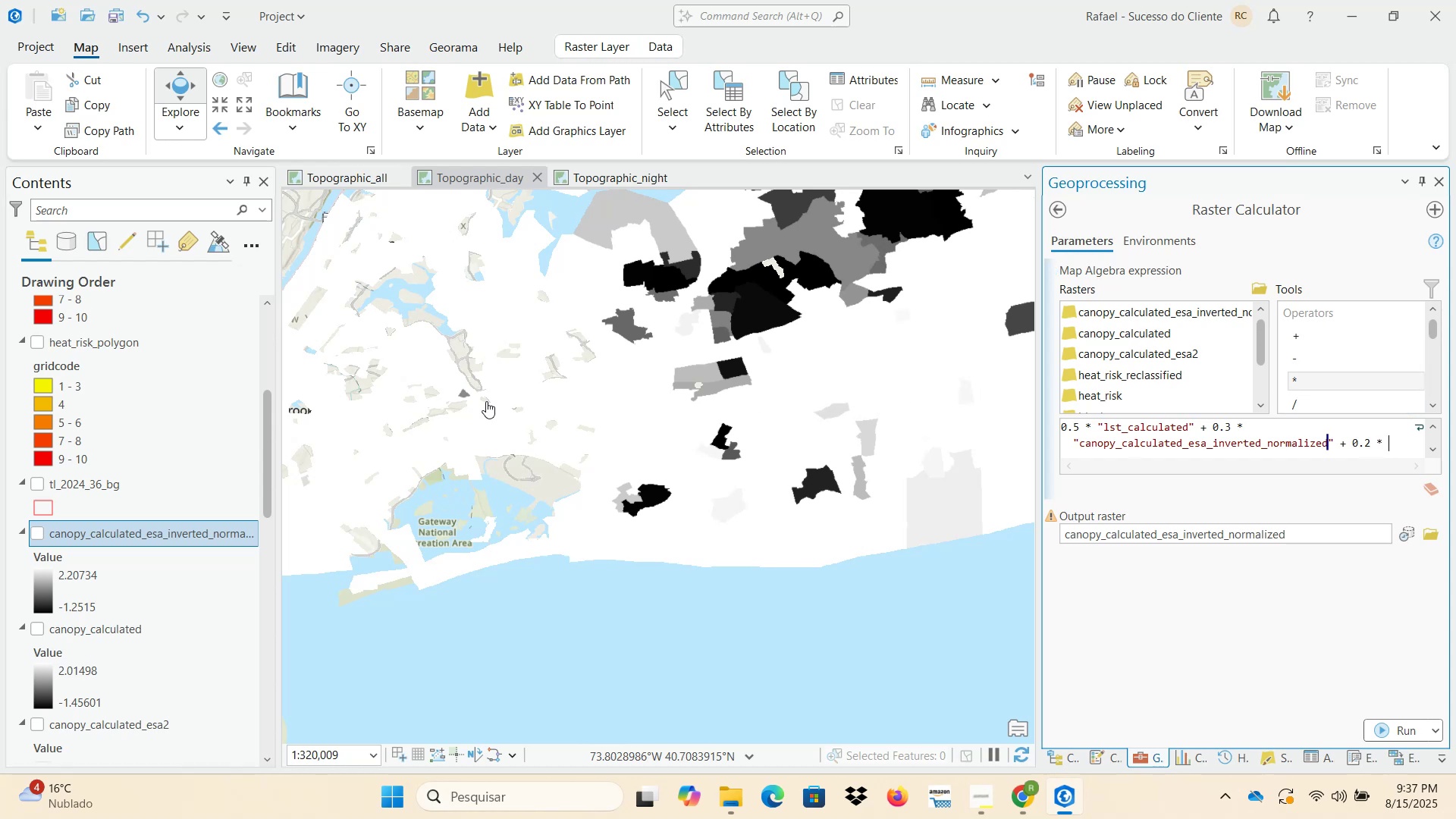 
scroll: coordinate [165, 556], scroll_direction: down, amount: 16.0
 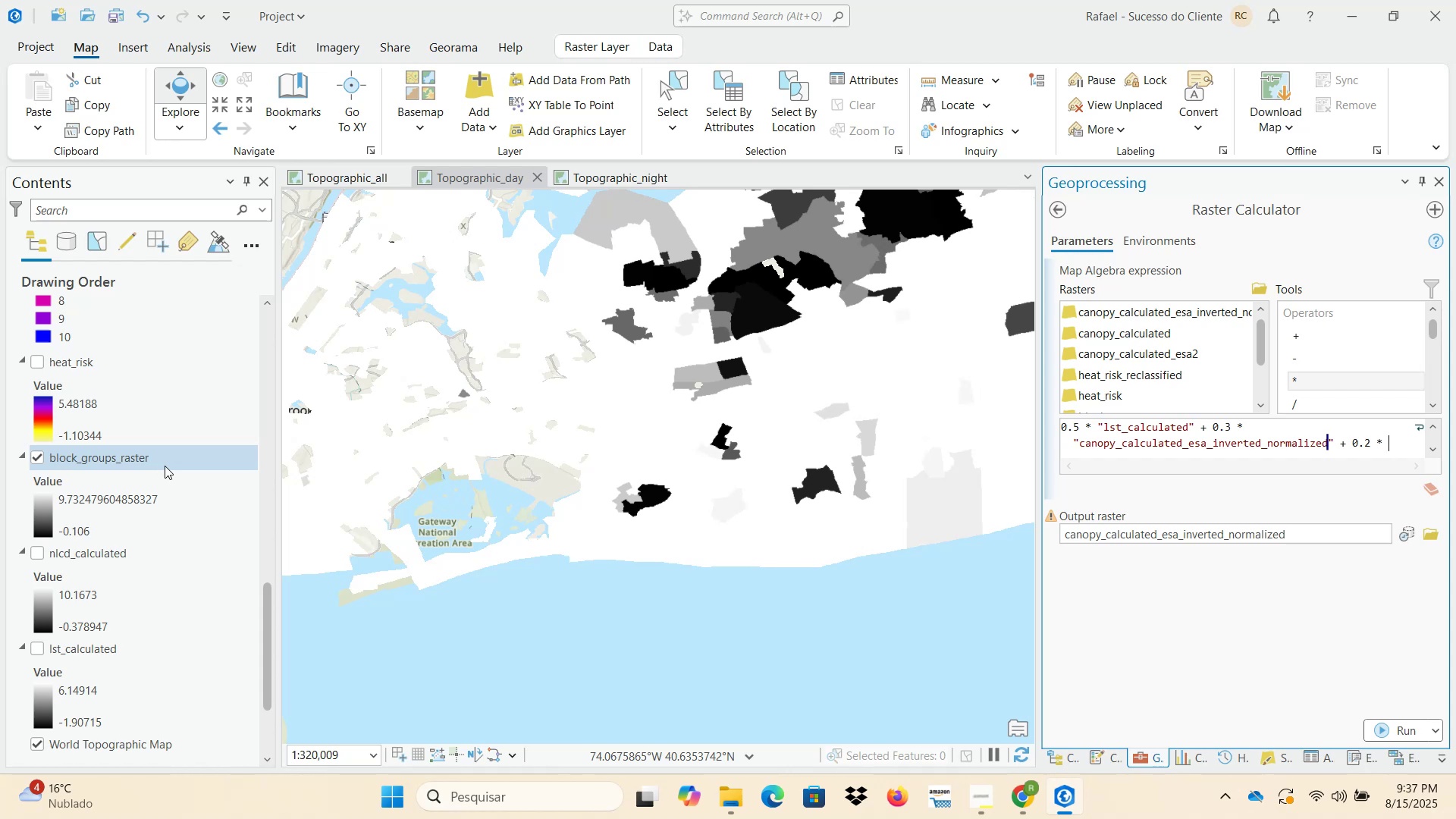 
wait(11.94)
 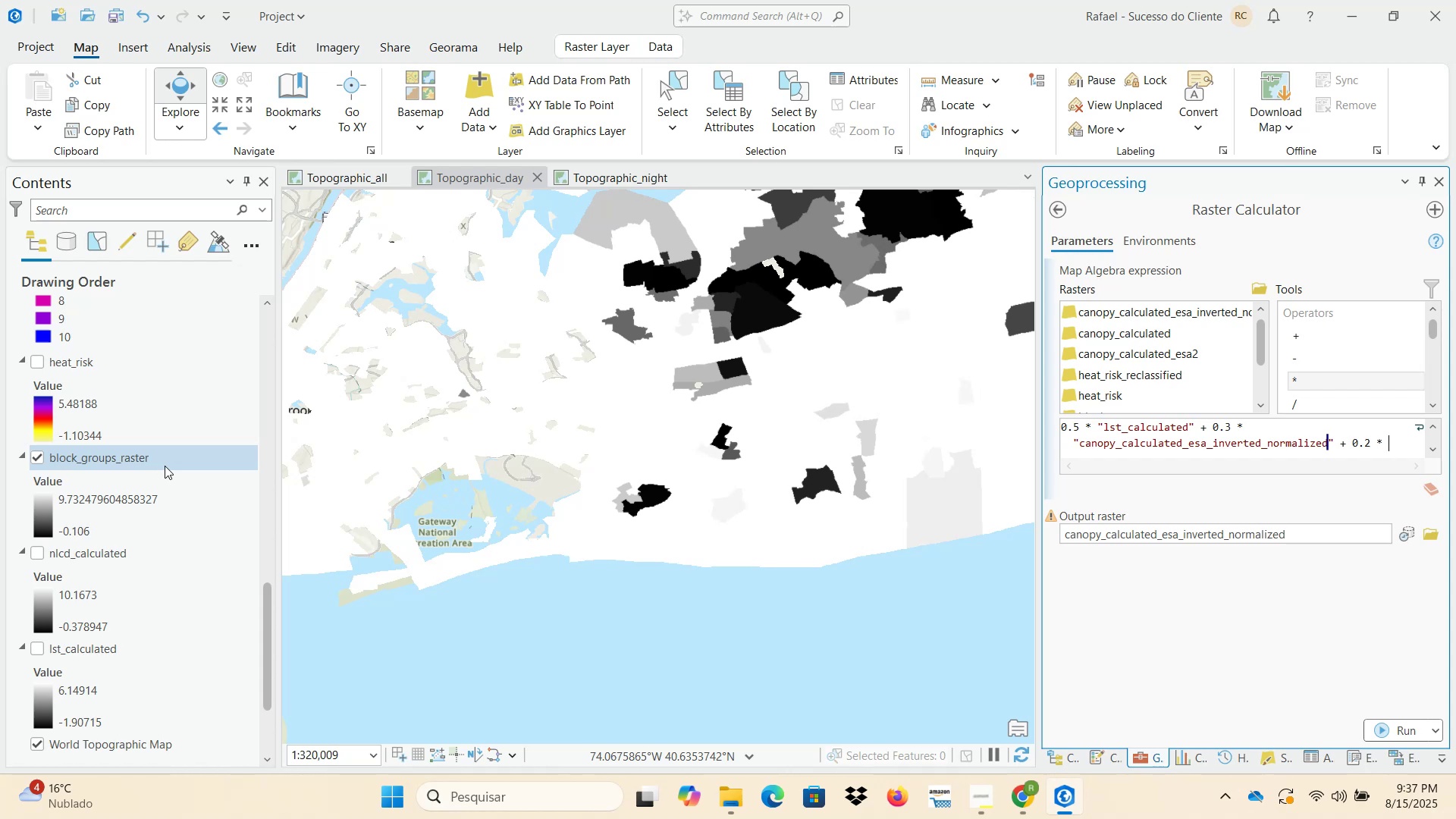 
double_click([1189, 370])
 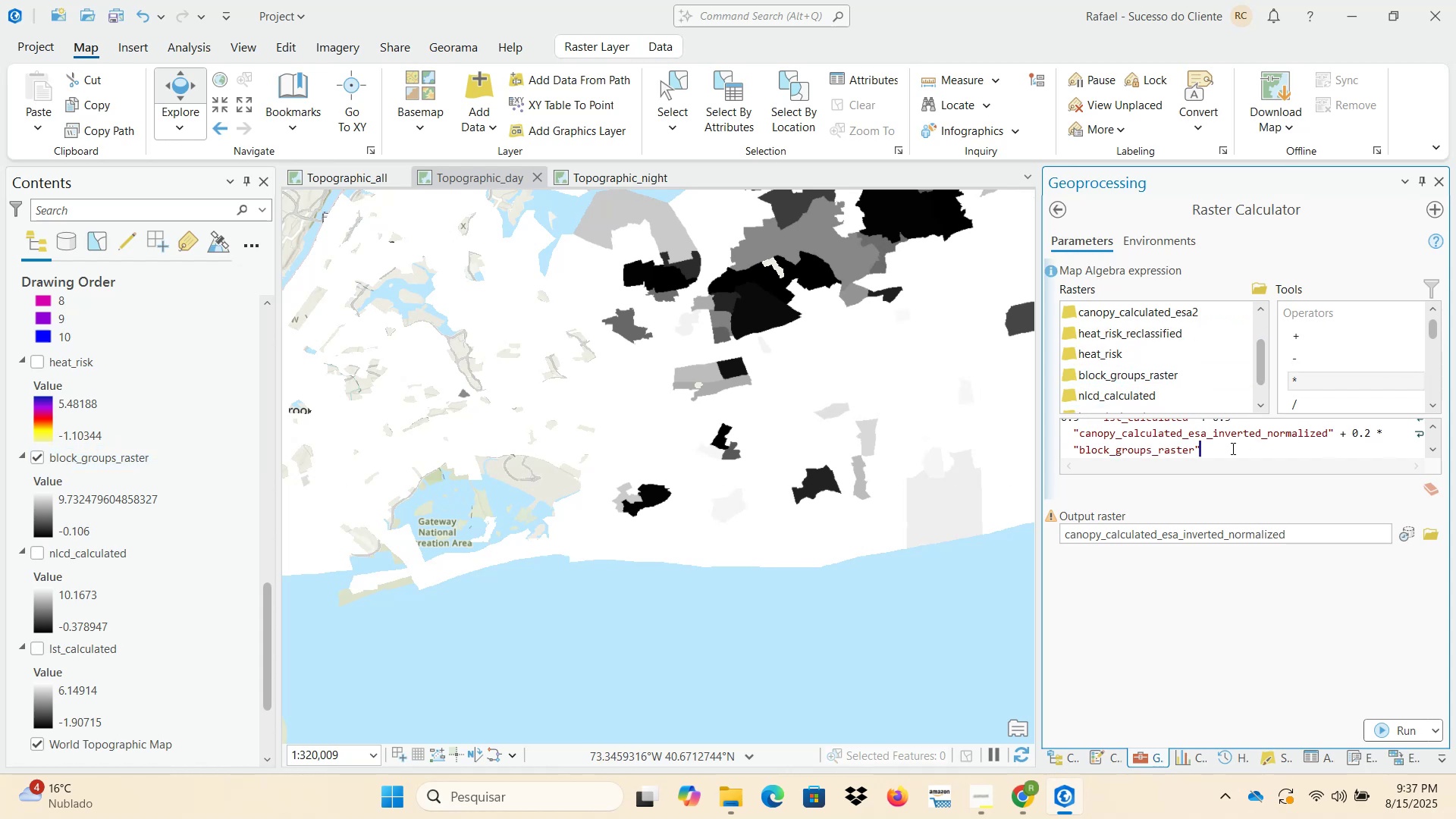 
scroll: coordinate [1237, 449], scroll_direction: up, amount: 3.0
 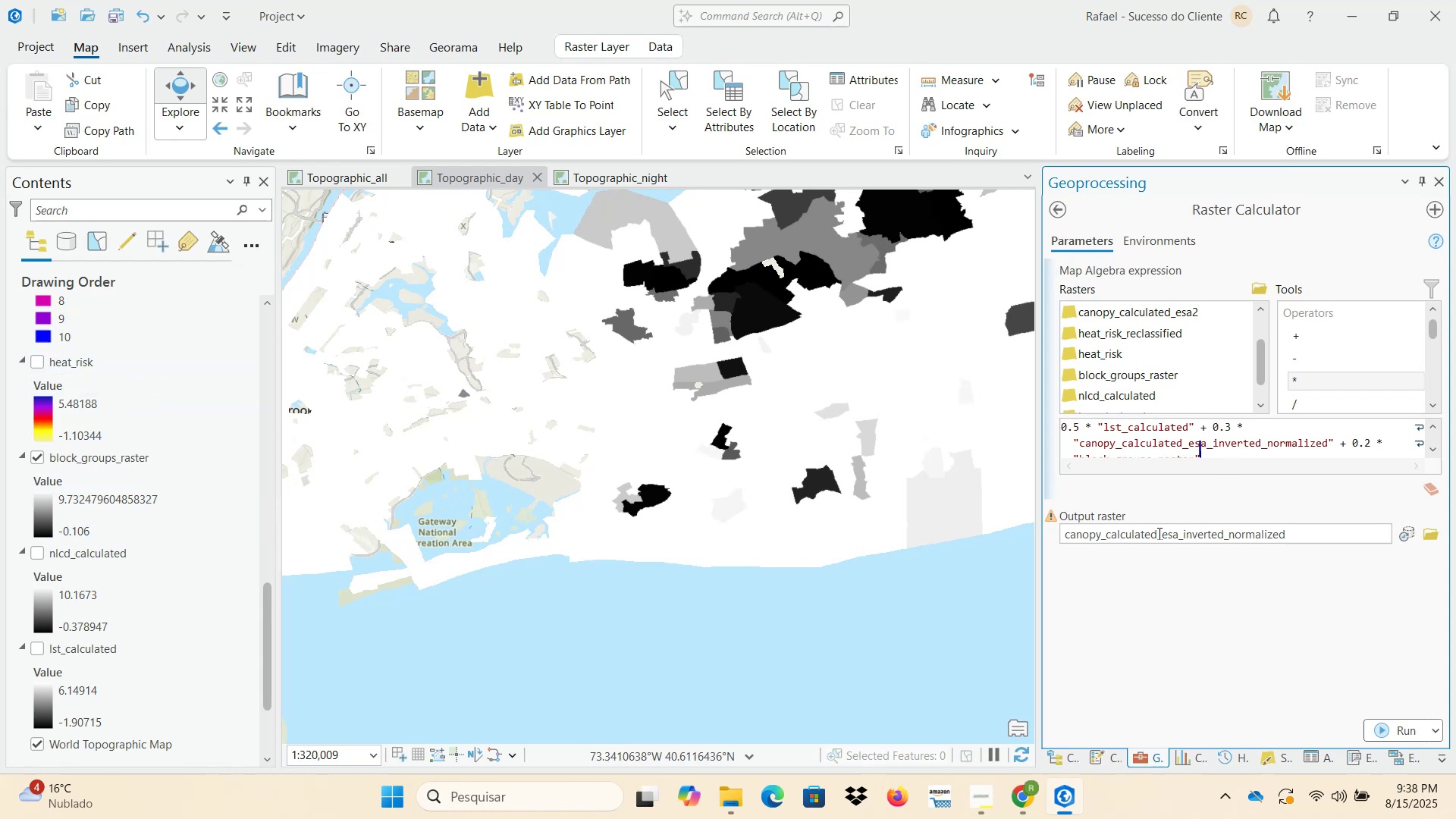 
wait(5.96)
 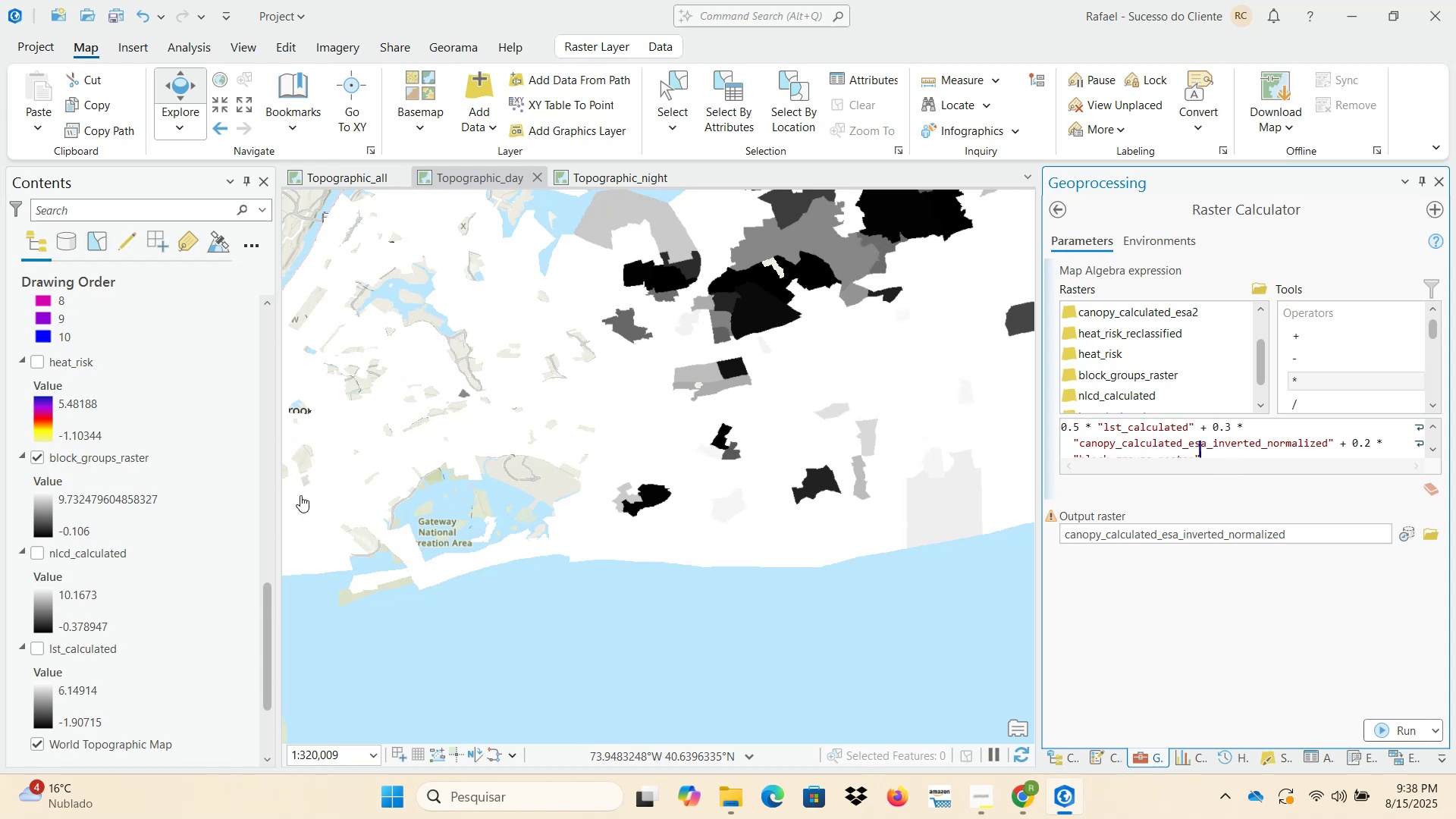 
left_click([1345, 535])
 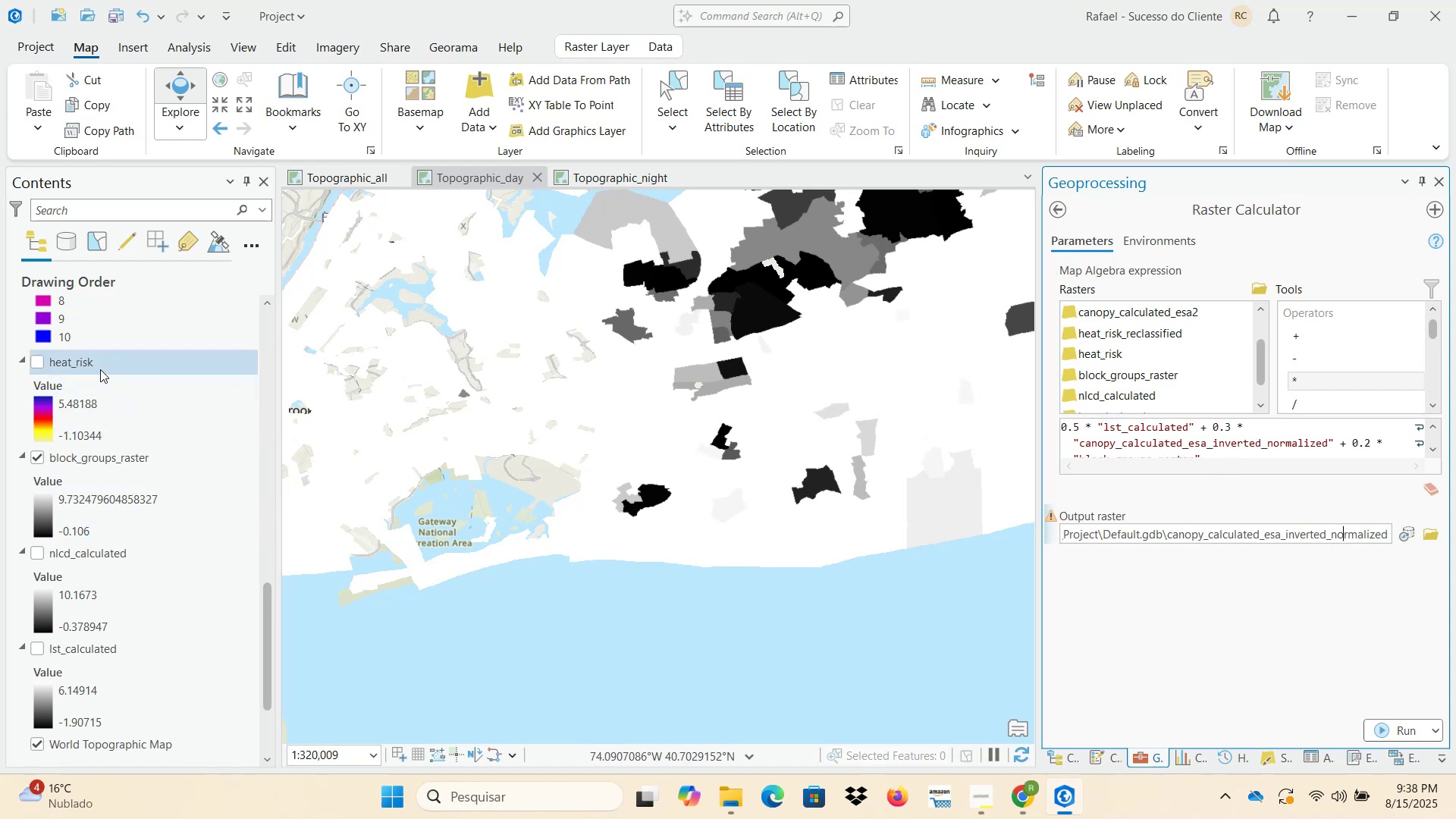 
double_click([81, 366])
 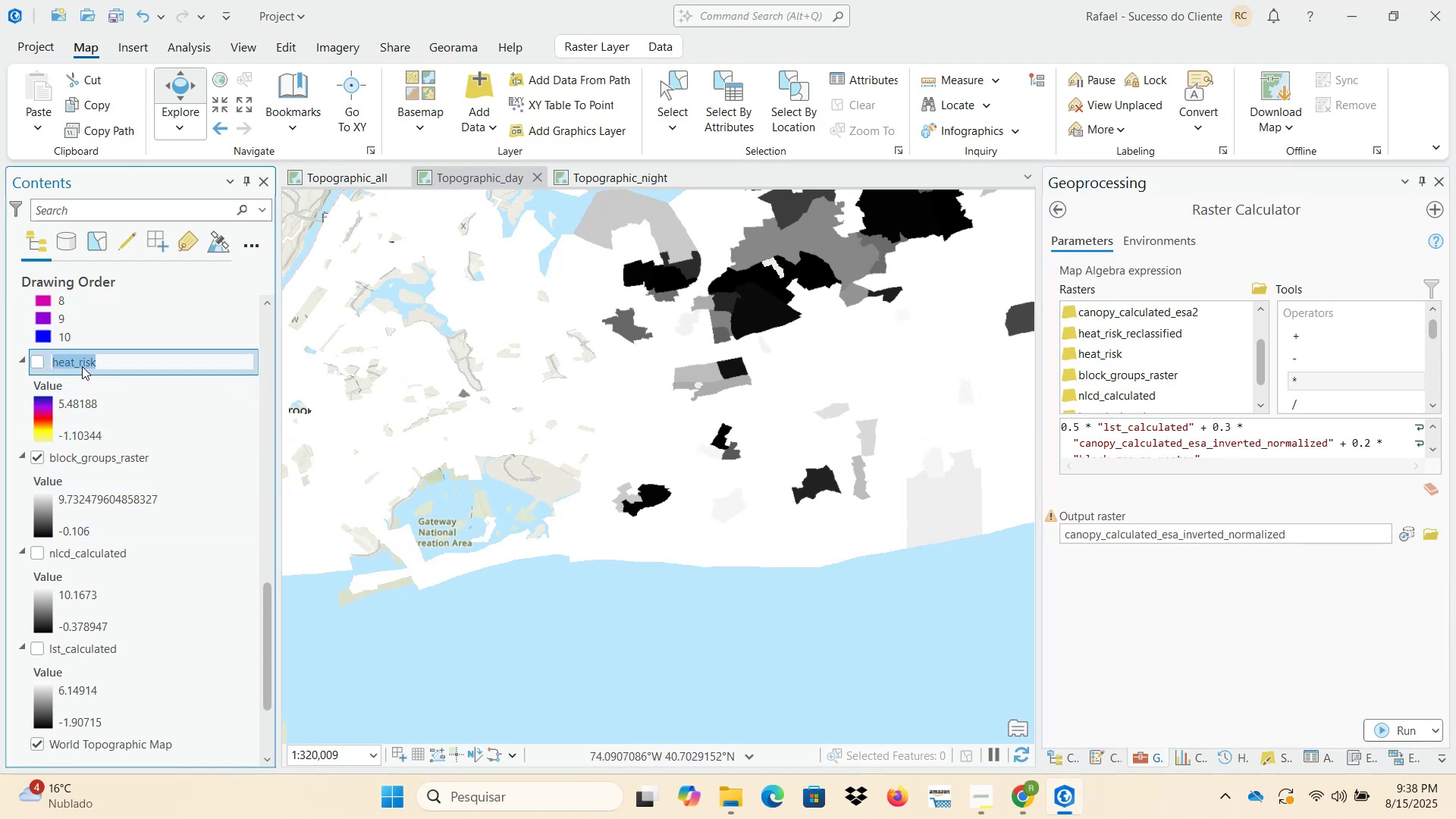 
key(Control+C)
 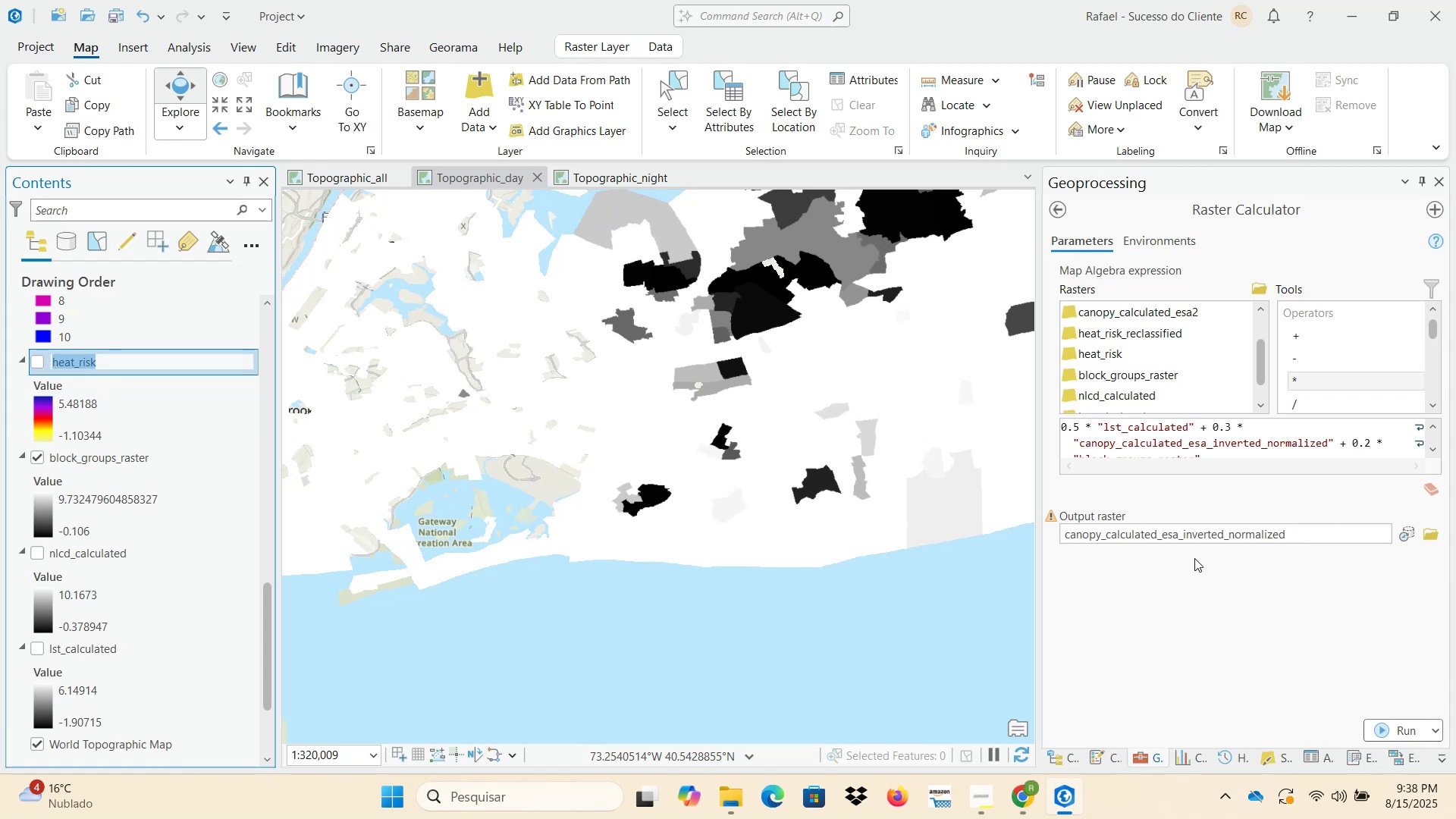 
left_click([1183, 531])
 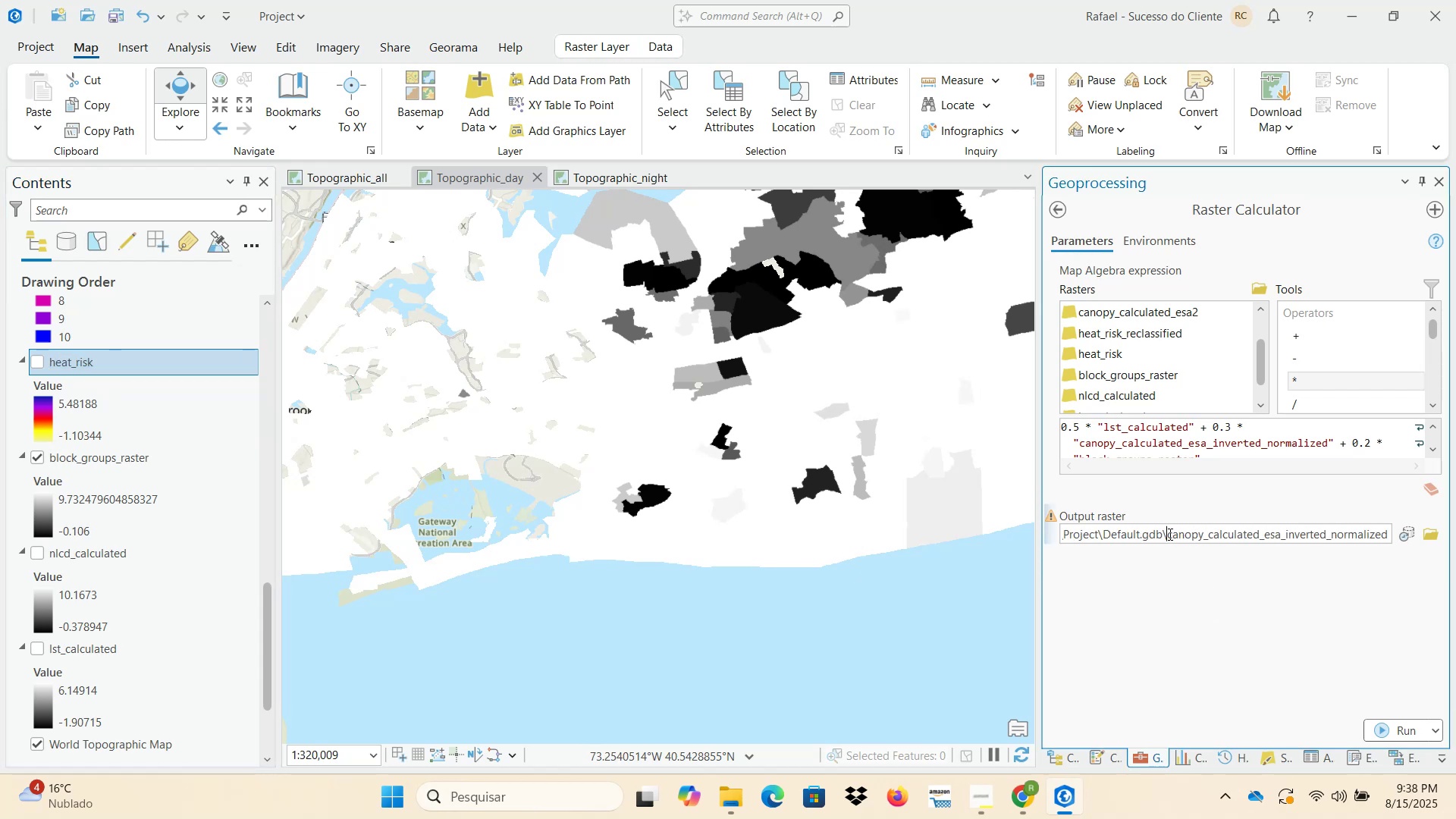 
key(Control+ControlLeft)
 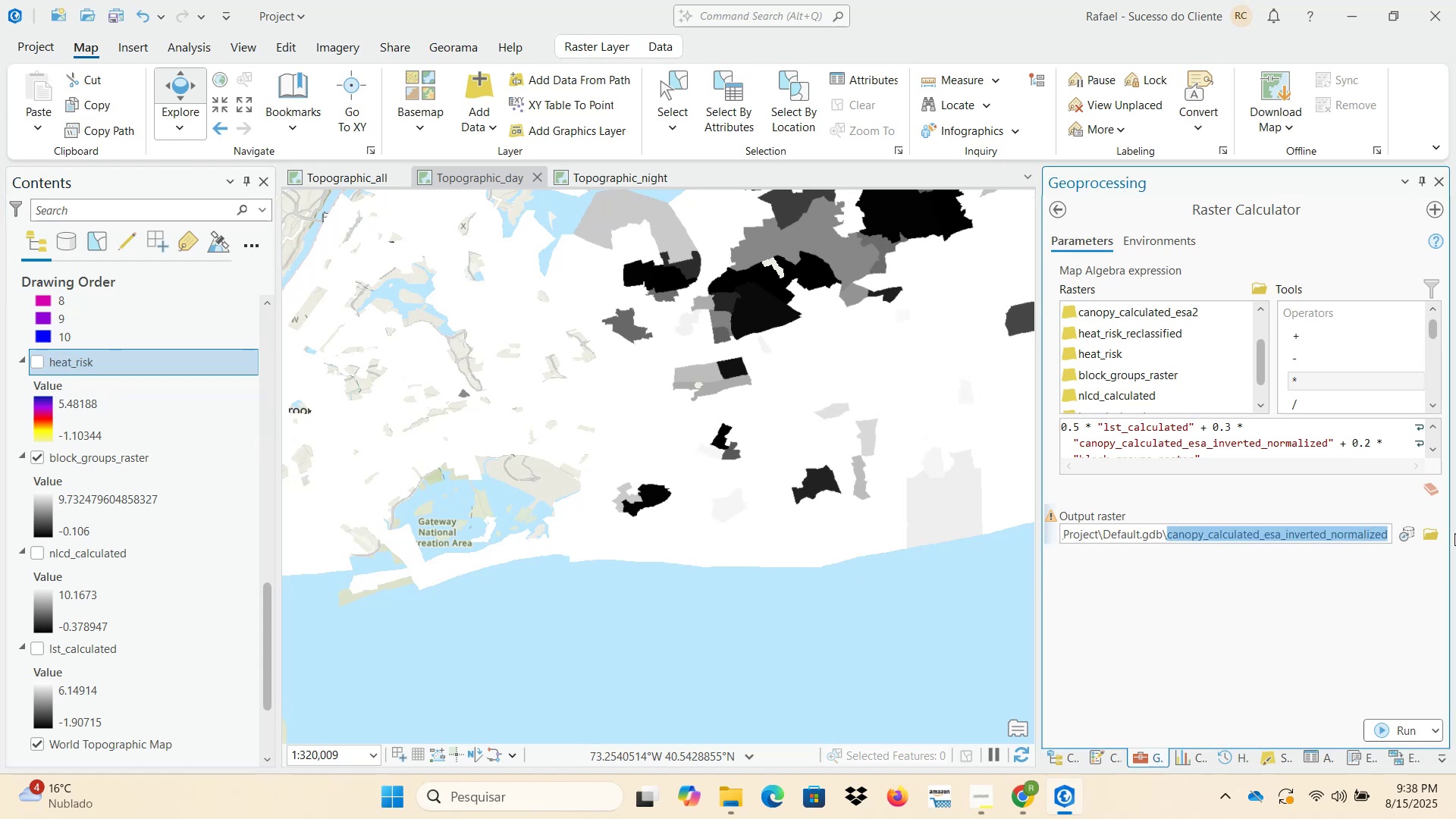 
key(Control+V)
 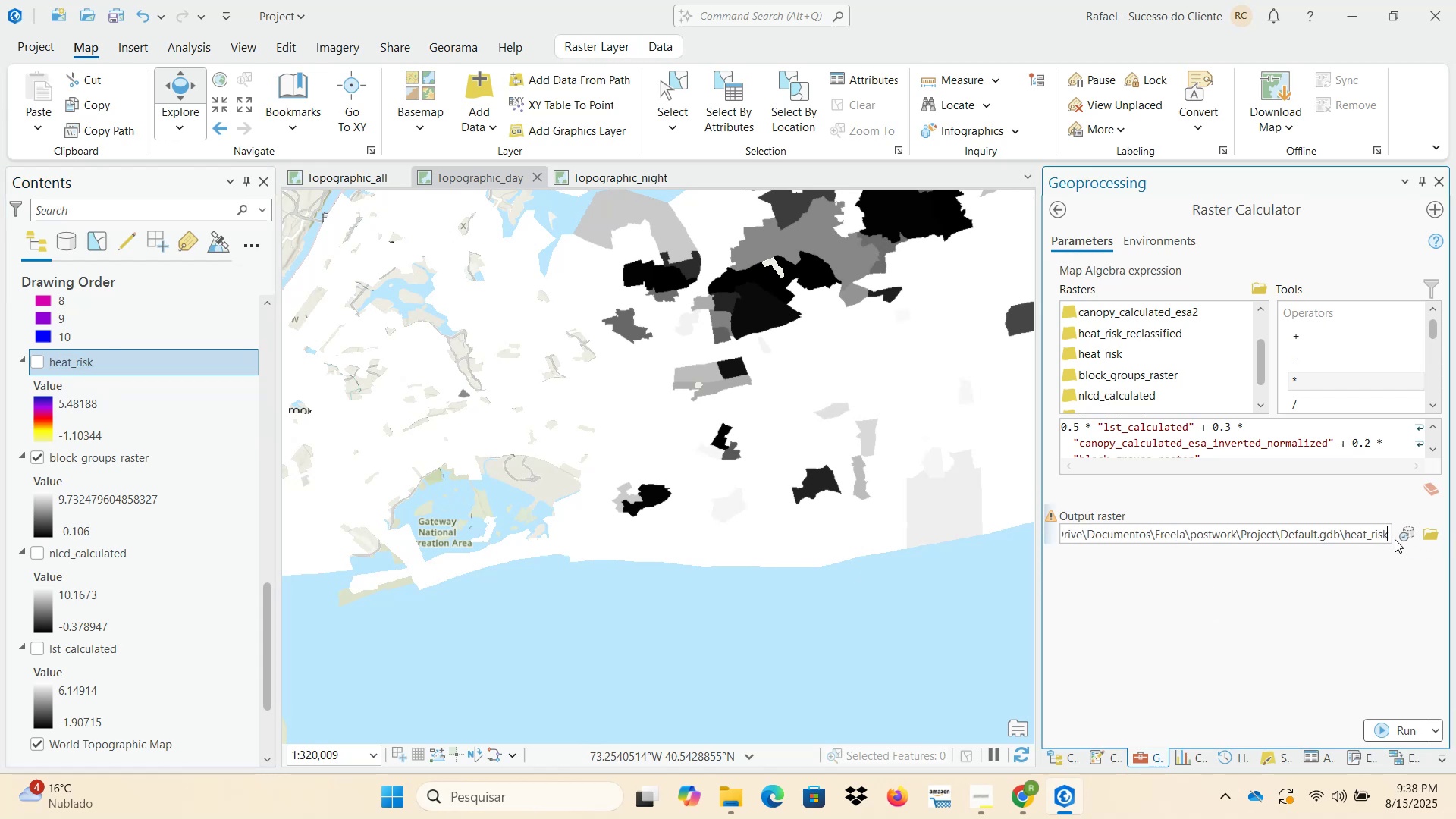 
type(_esa)
 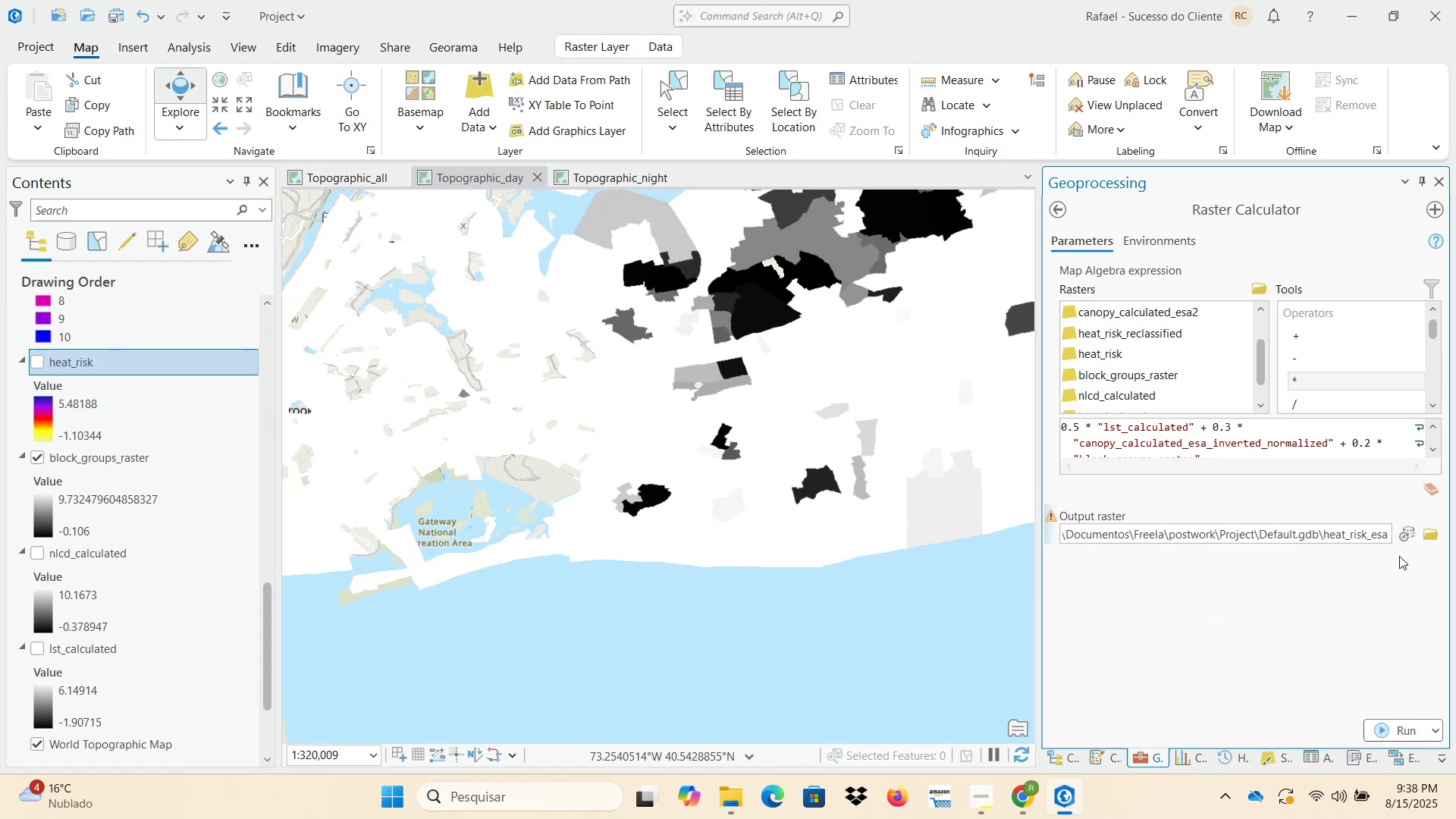 
left_click([1370, 531])
 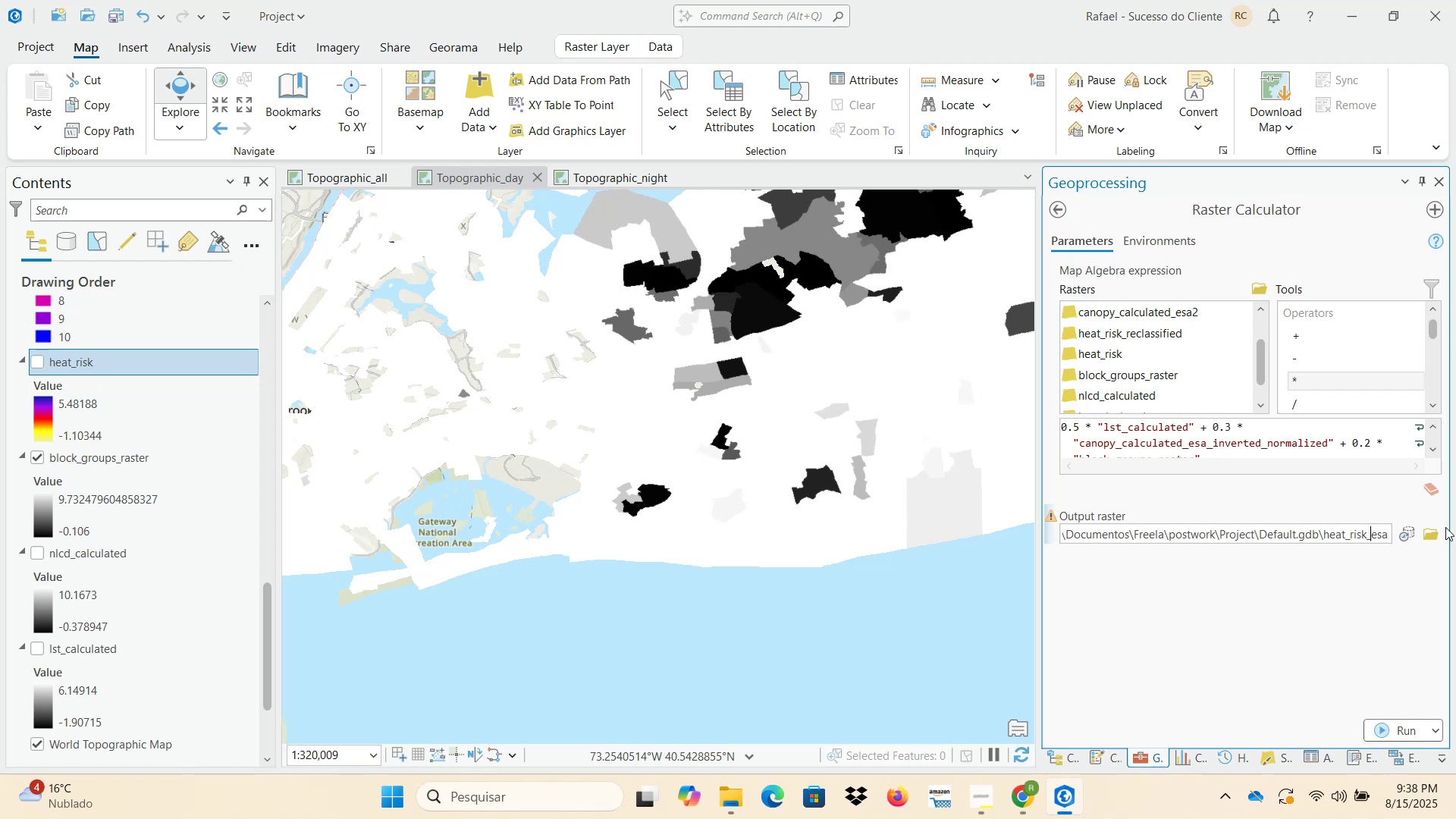 
type(with_)
 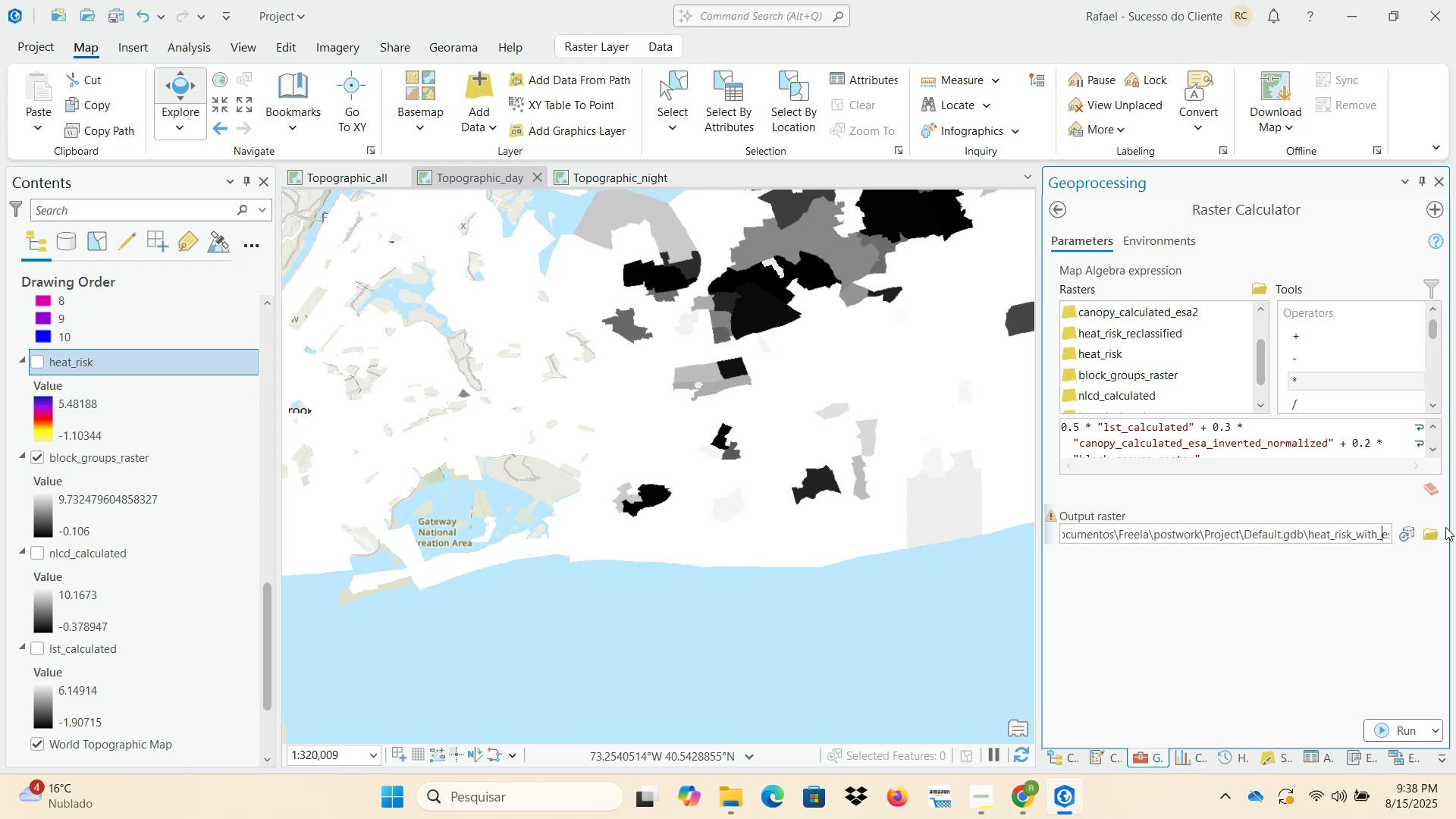 
left_click([1388, 730])
 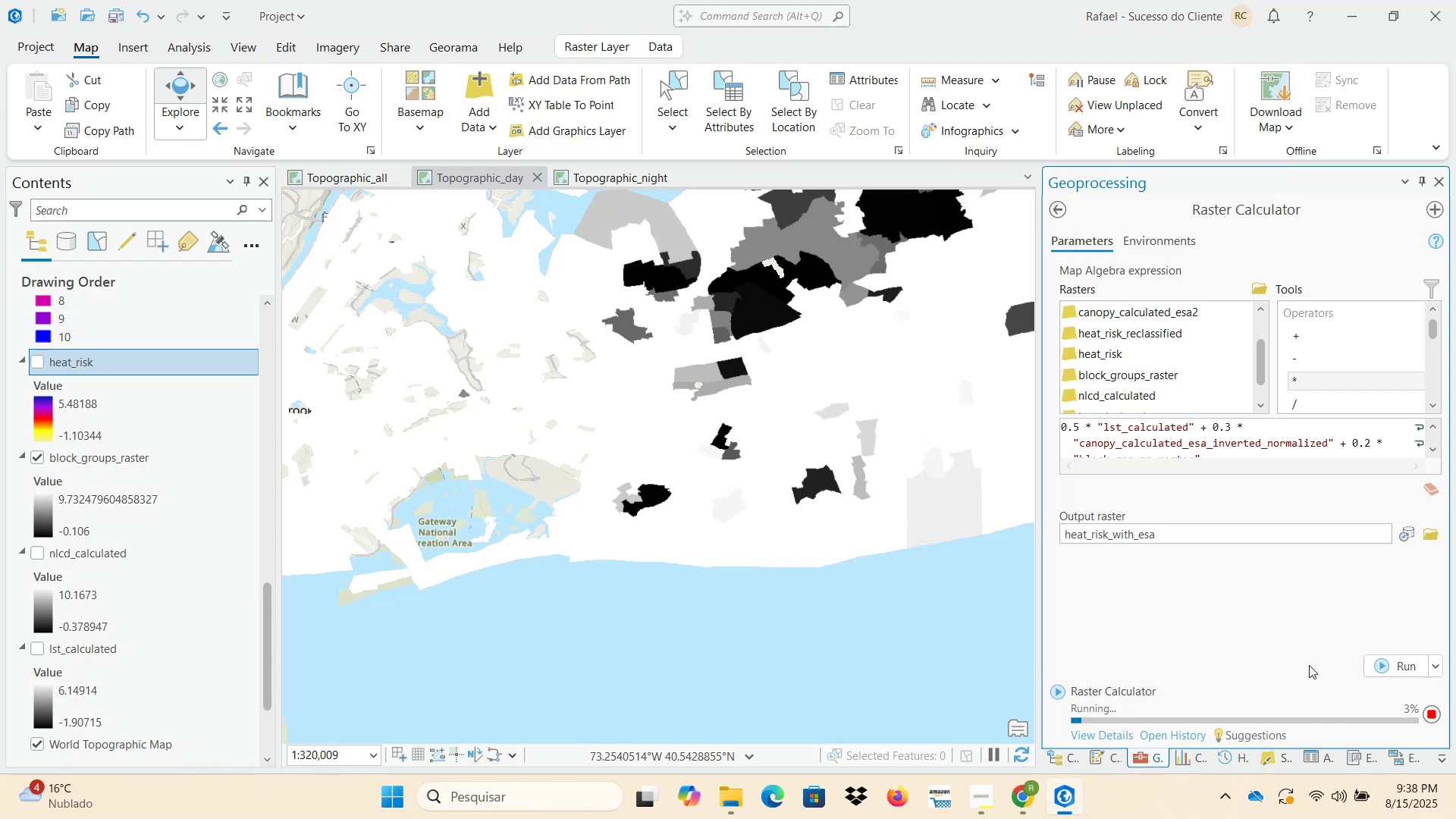 
wait(13.8)
 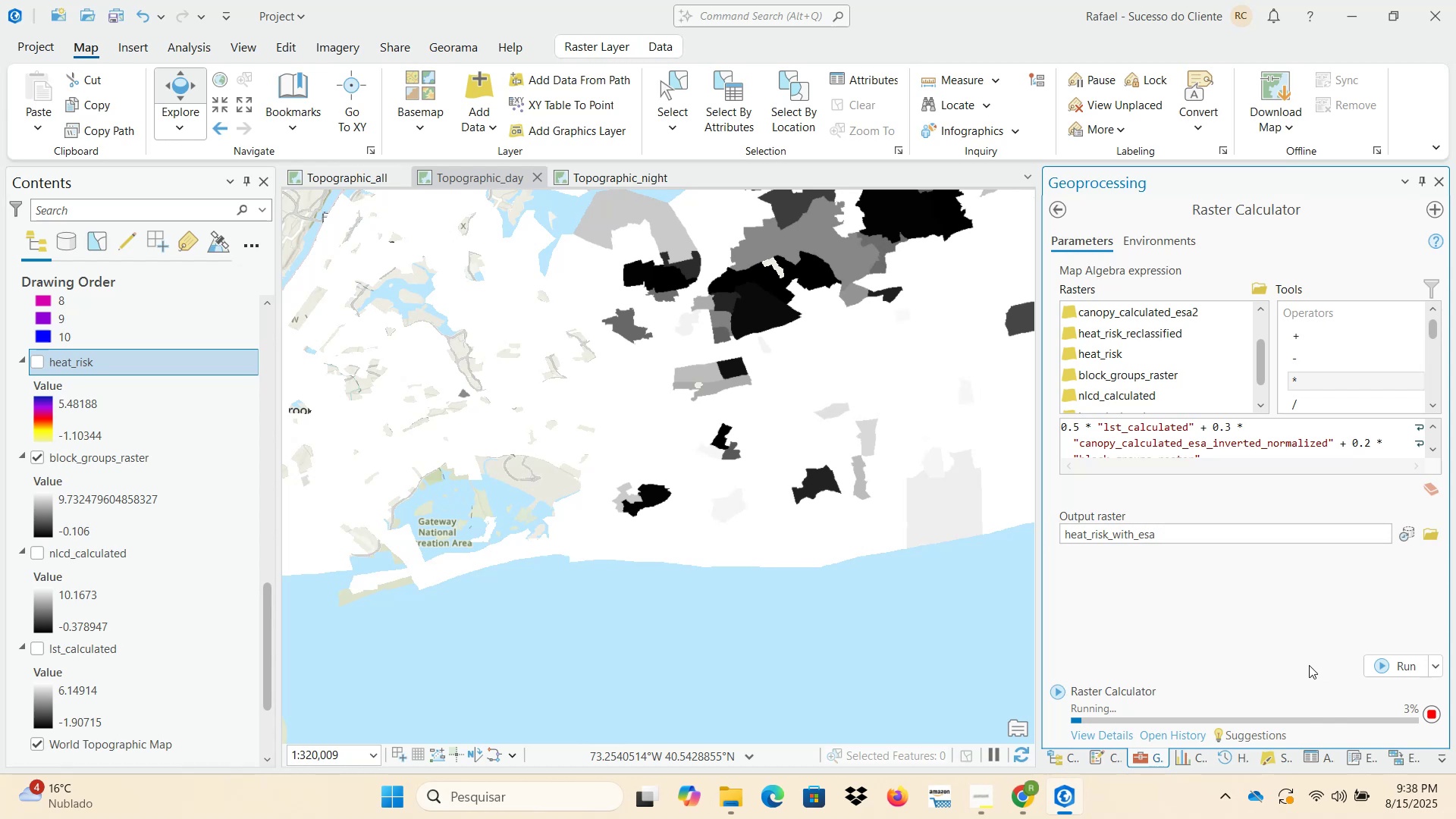 
scroll: coordinate [154, 570], scroll_direction: up, amount: 23.0
 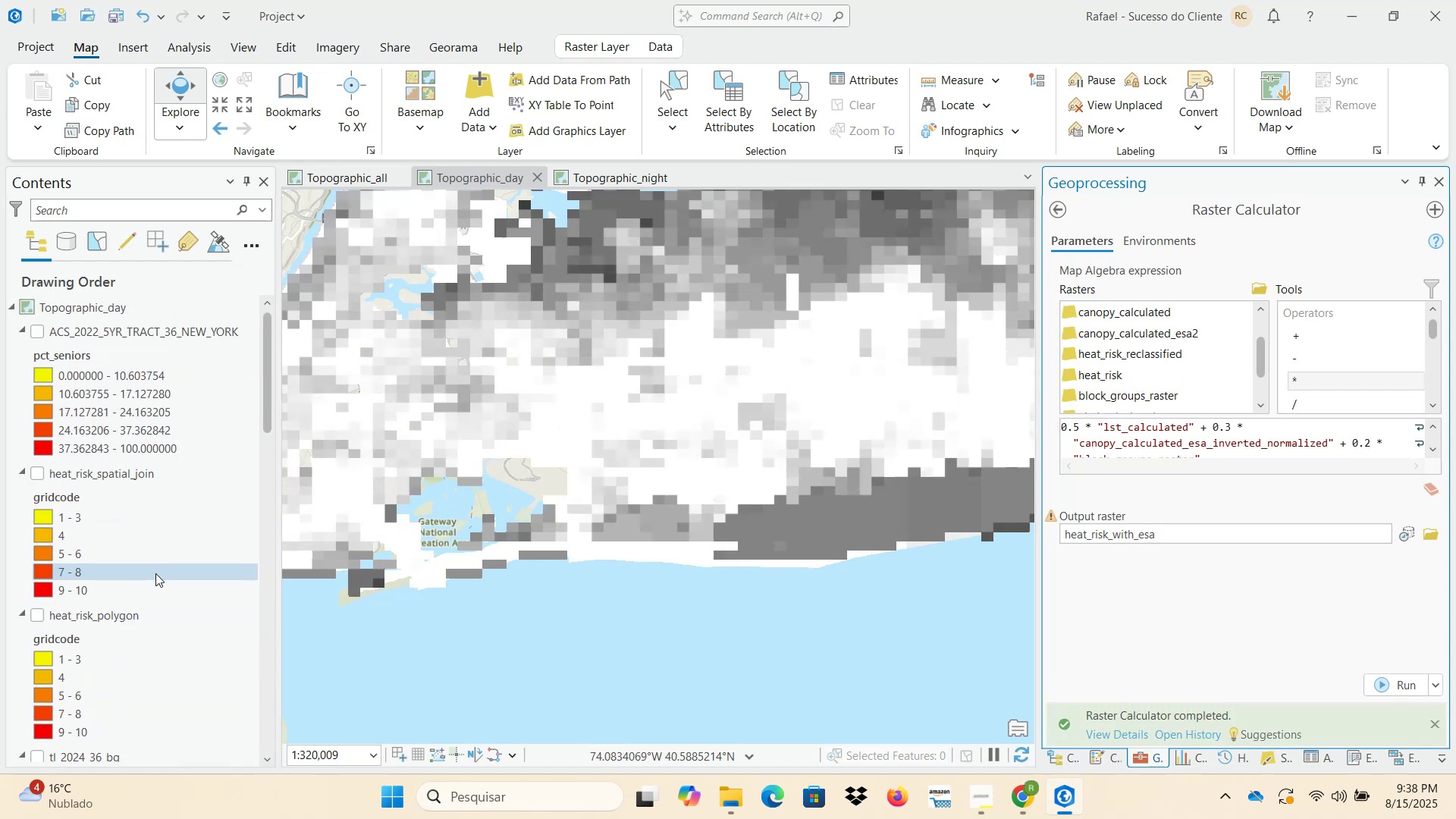 
scroll: coordinate [158, 573], scroll_direction: down, amount: 4.0
 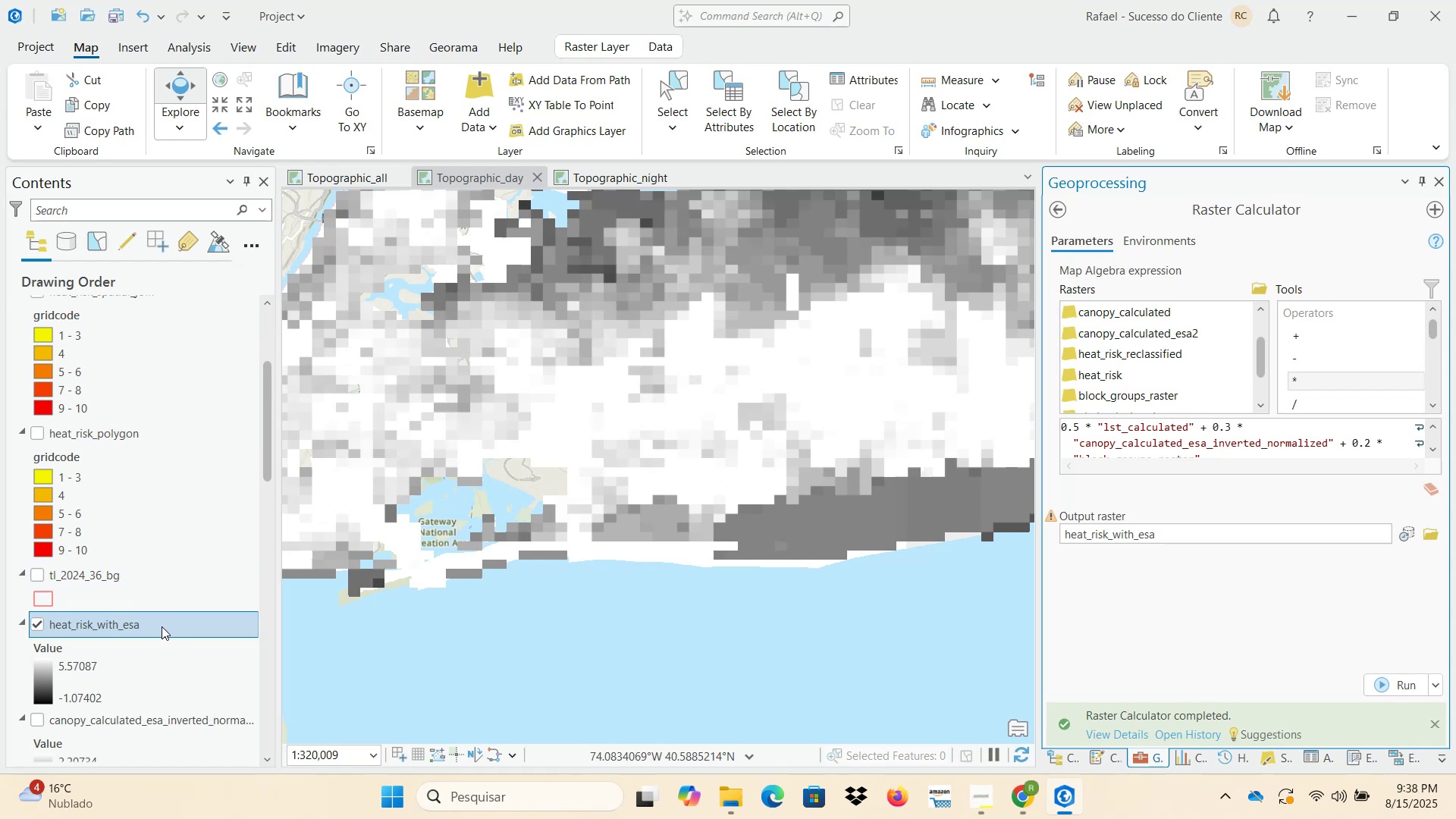 
left_click([45, 676])
 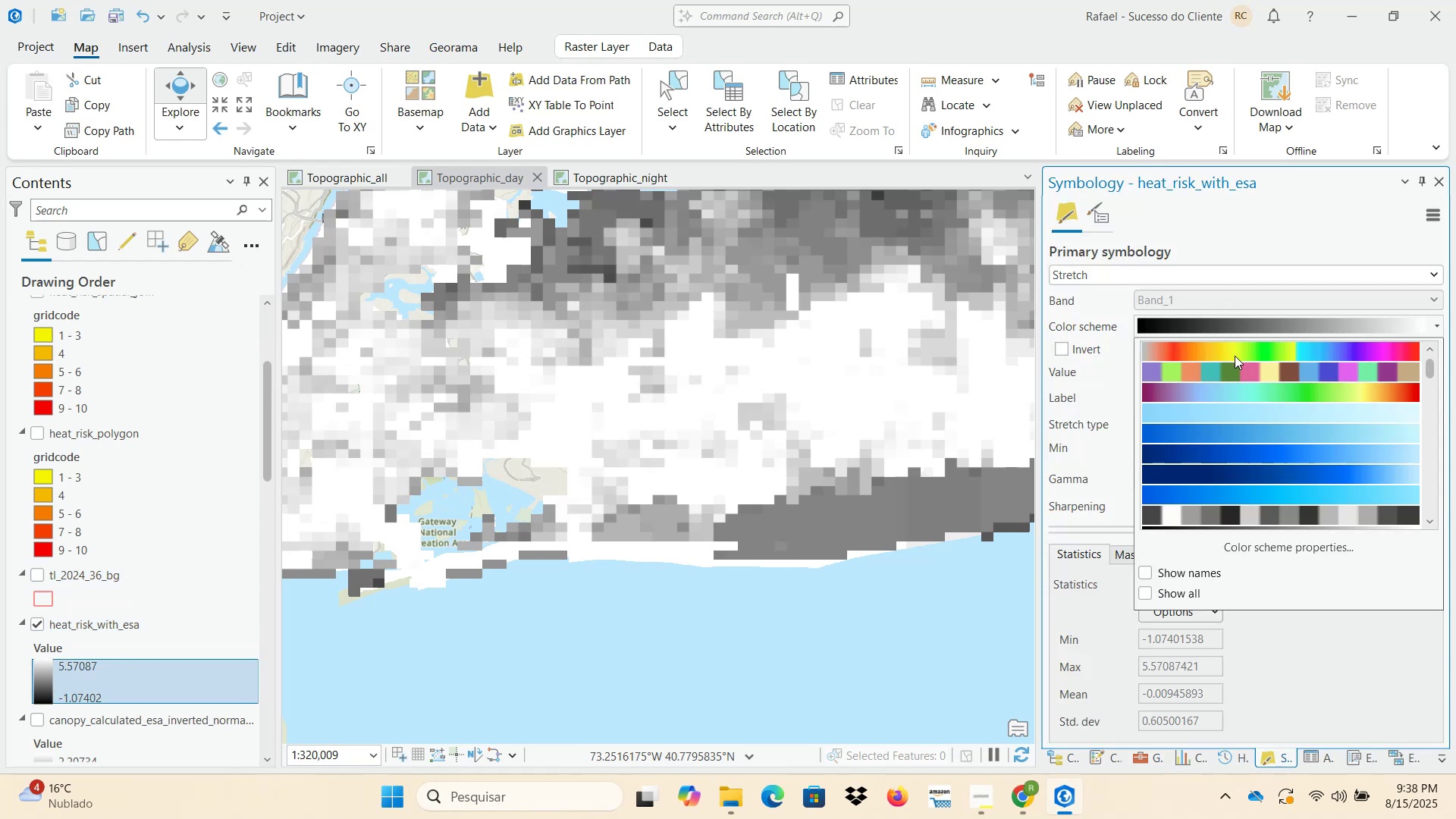 
scroll: coordinate [1272, 432], scroll_direction: down, amount: 7.0
 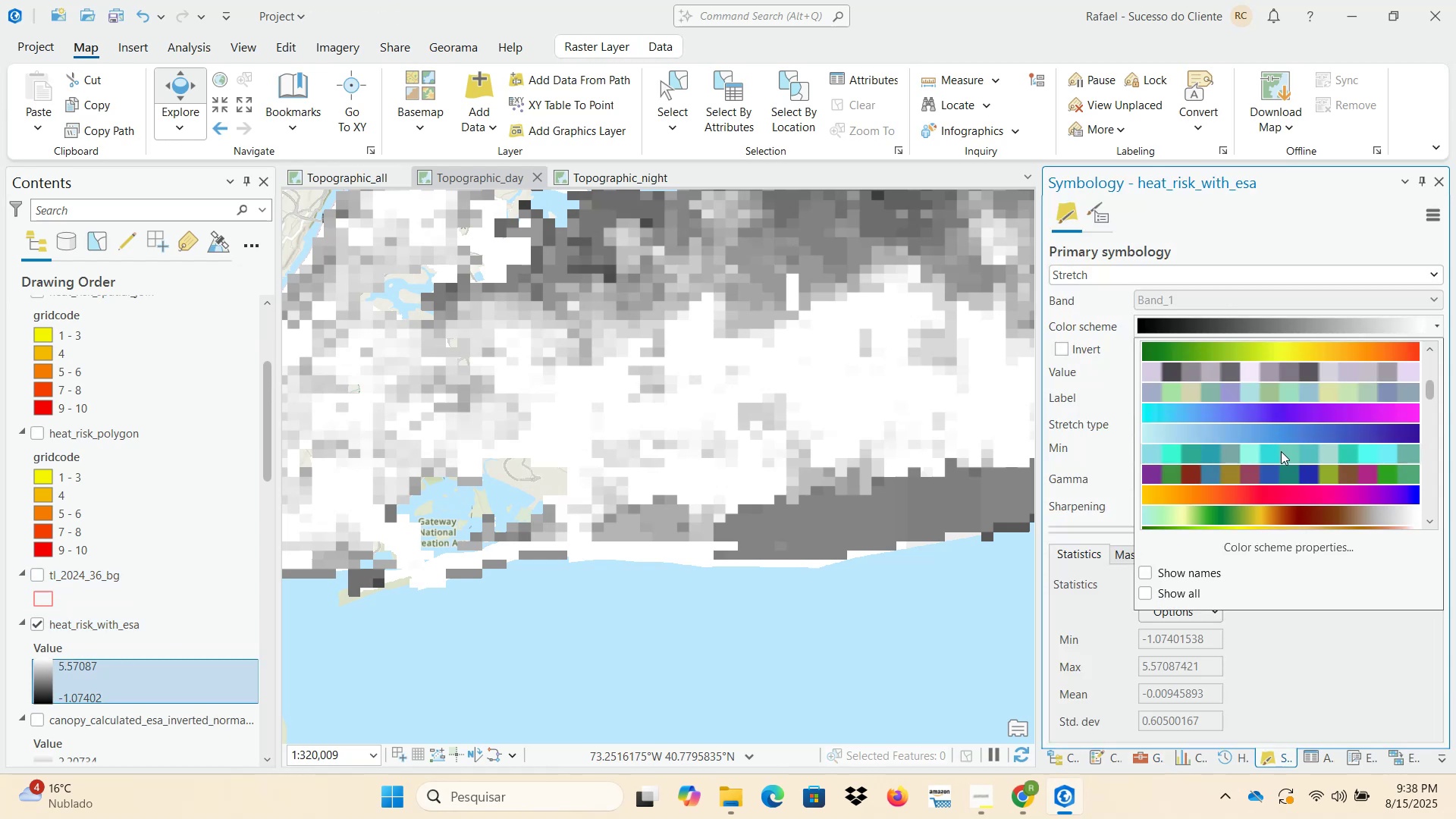 
left_click([1273, 497])
 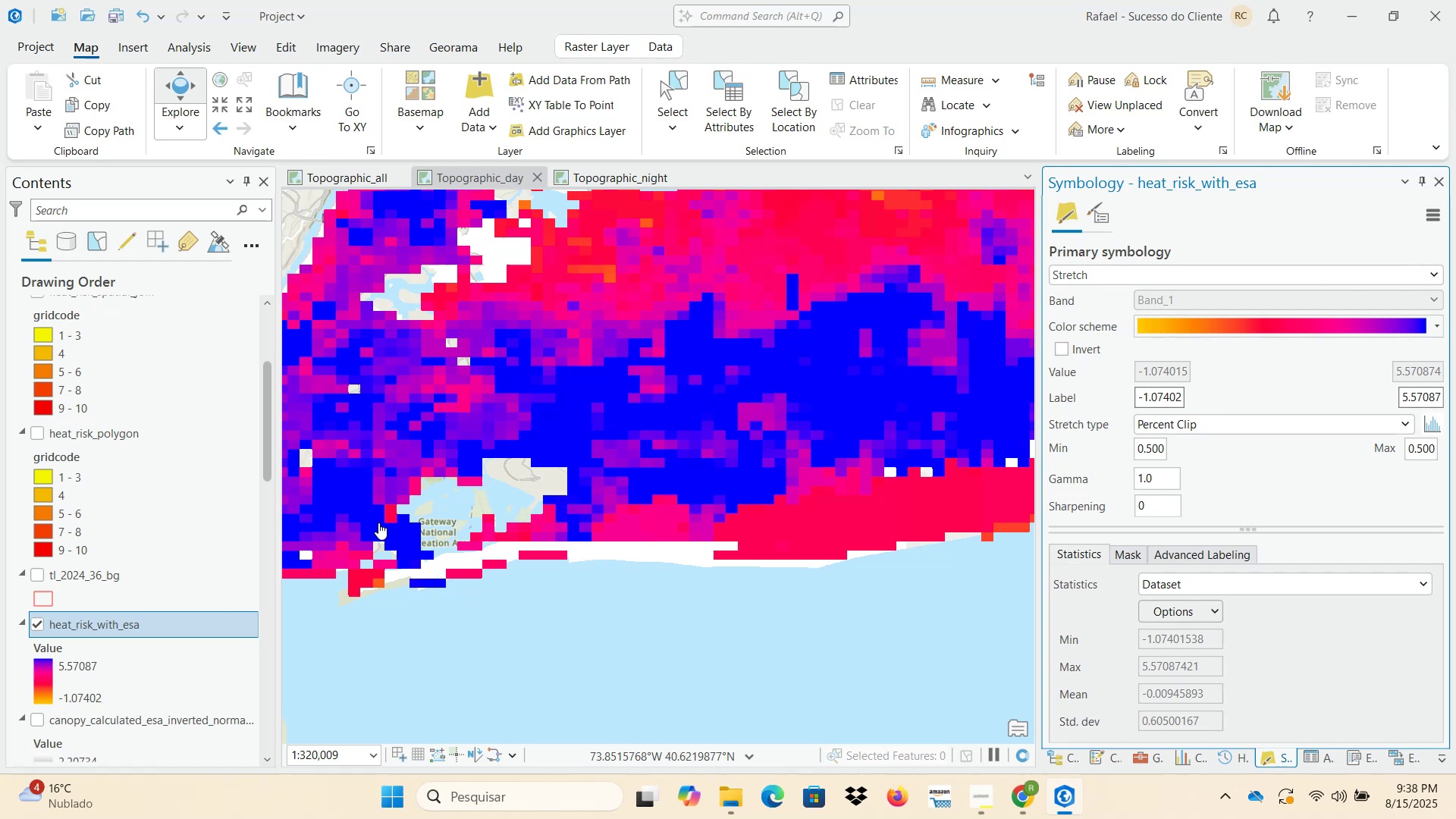 
scroll: coordinate [127, 560], scroll_direction: down, amount: 13.0
 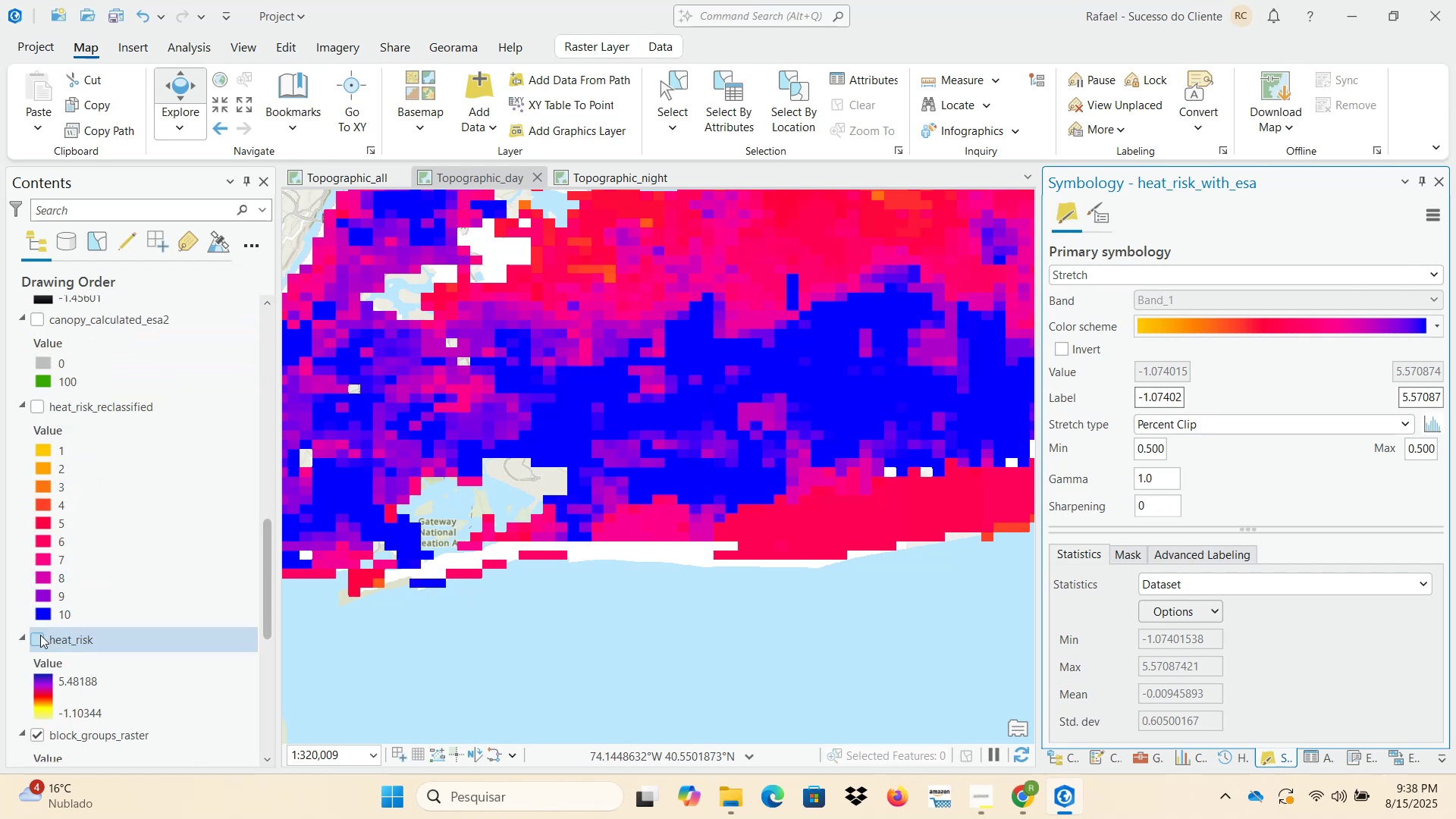 
scroll: coordinate [68, 621], scroll_direction: up, amount: 6.0
 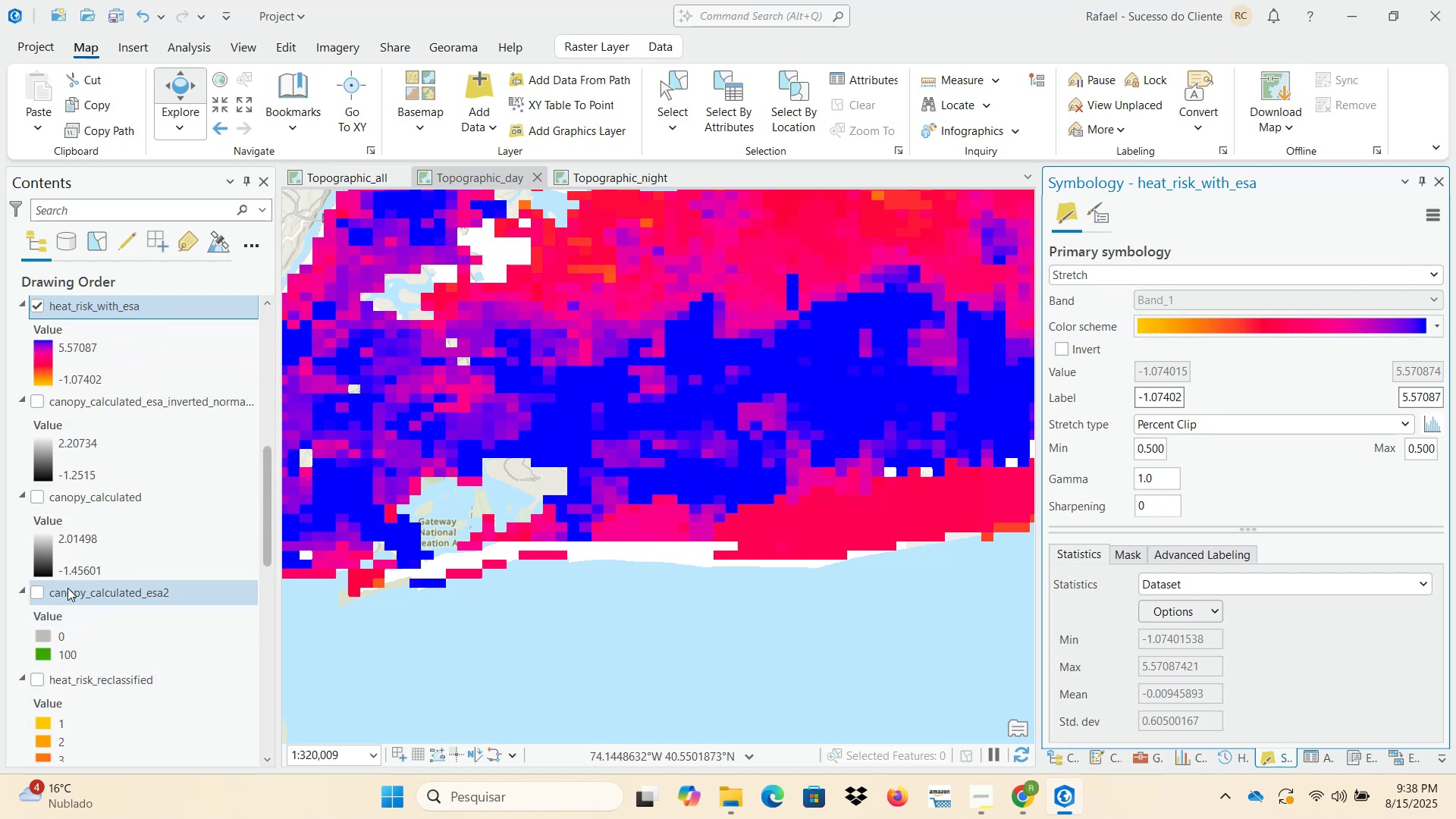 
scroll: coordinate [67, 588], scroll_direction: down, amount: 5.0
 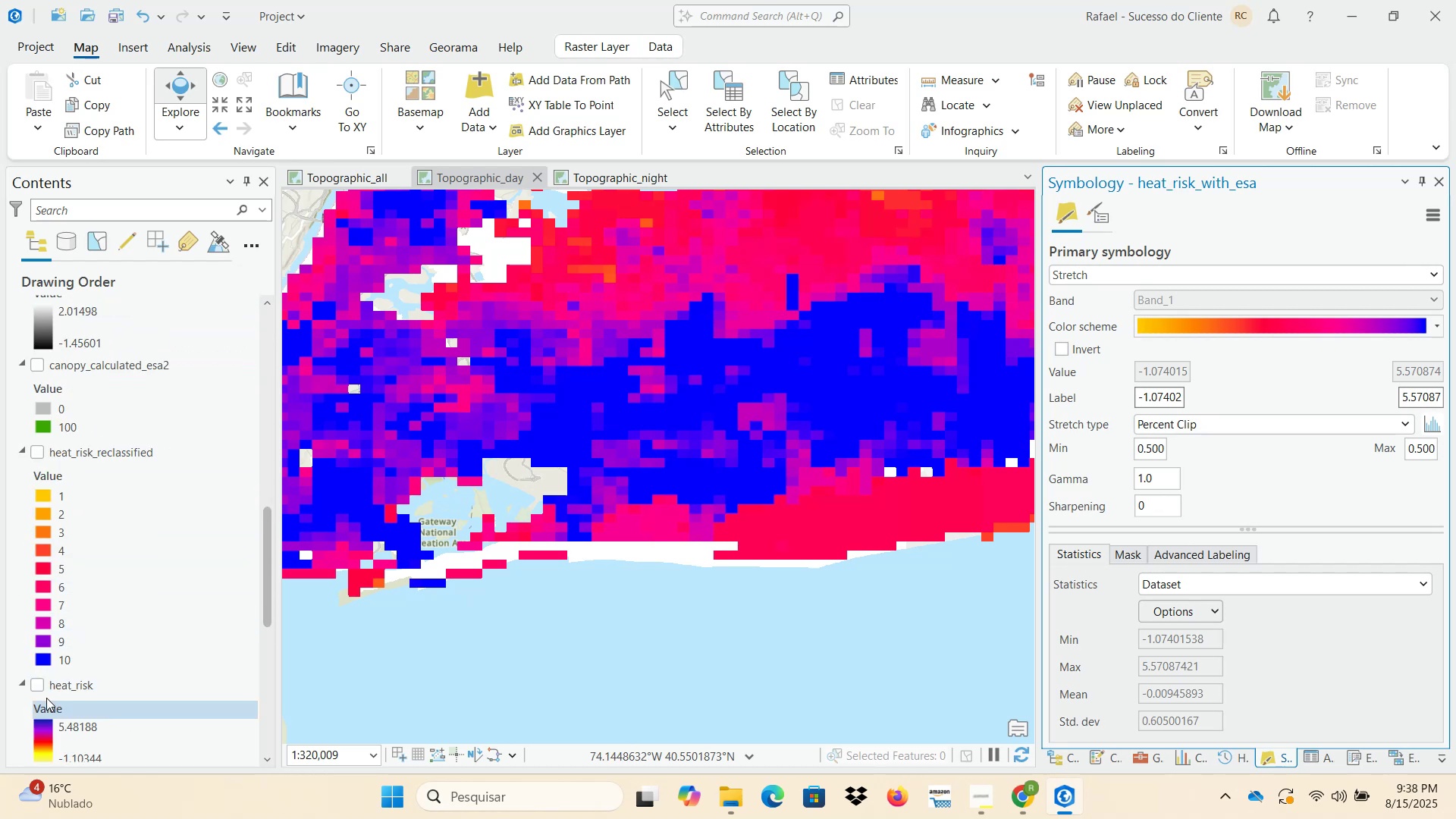 
left_click([35, 682])
 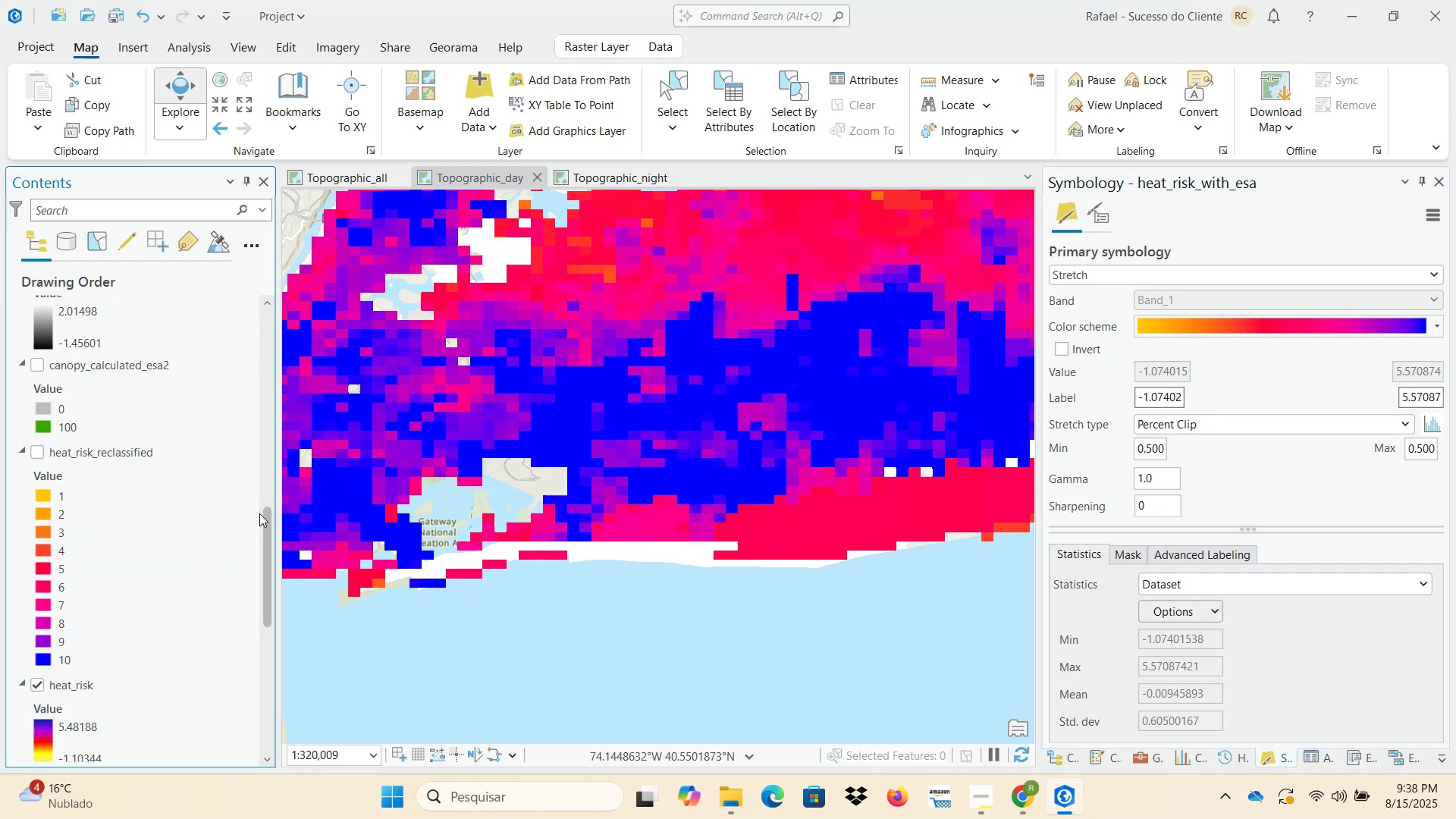 
scroll: coordinate [174, 441], scroll_direction: up, amount: 5.0
 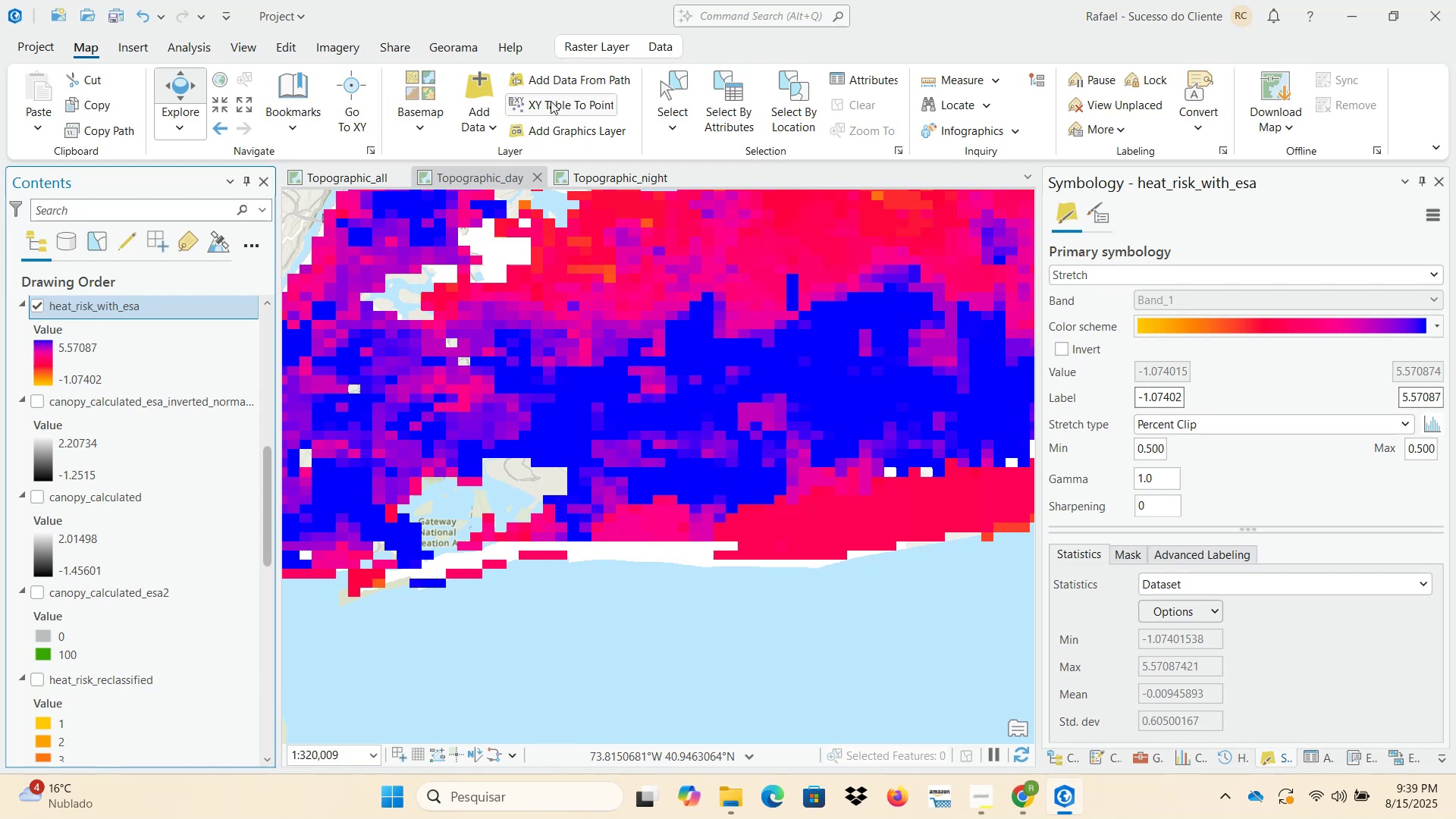 
left_click([607, 43])
 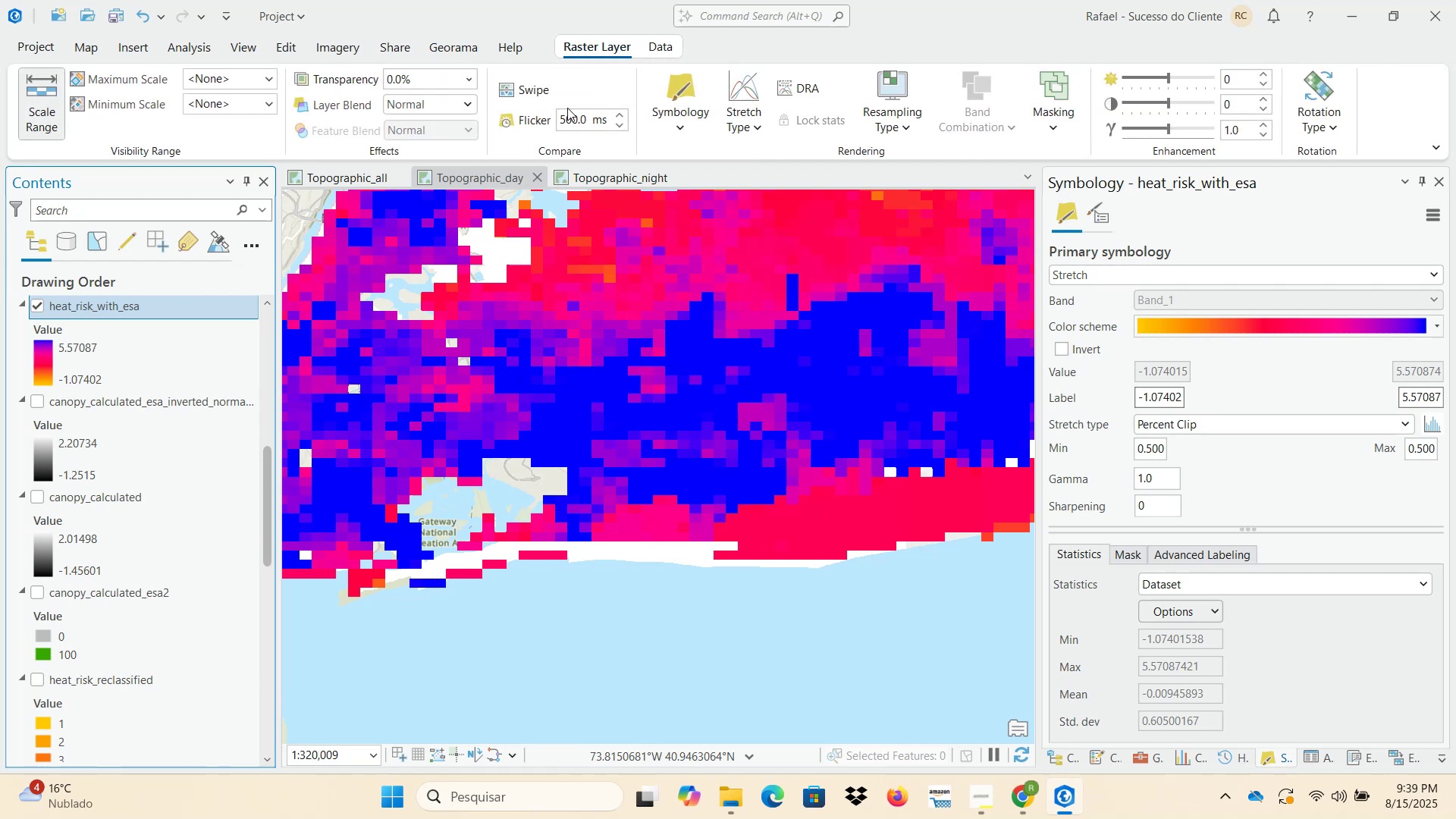 
left_click([522, 89])
 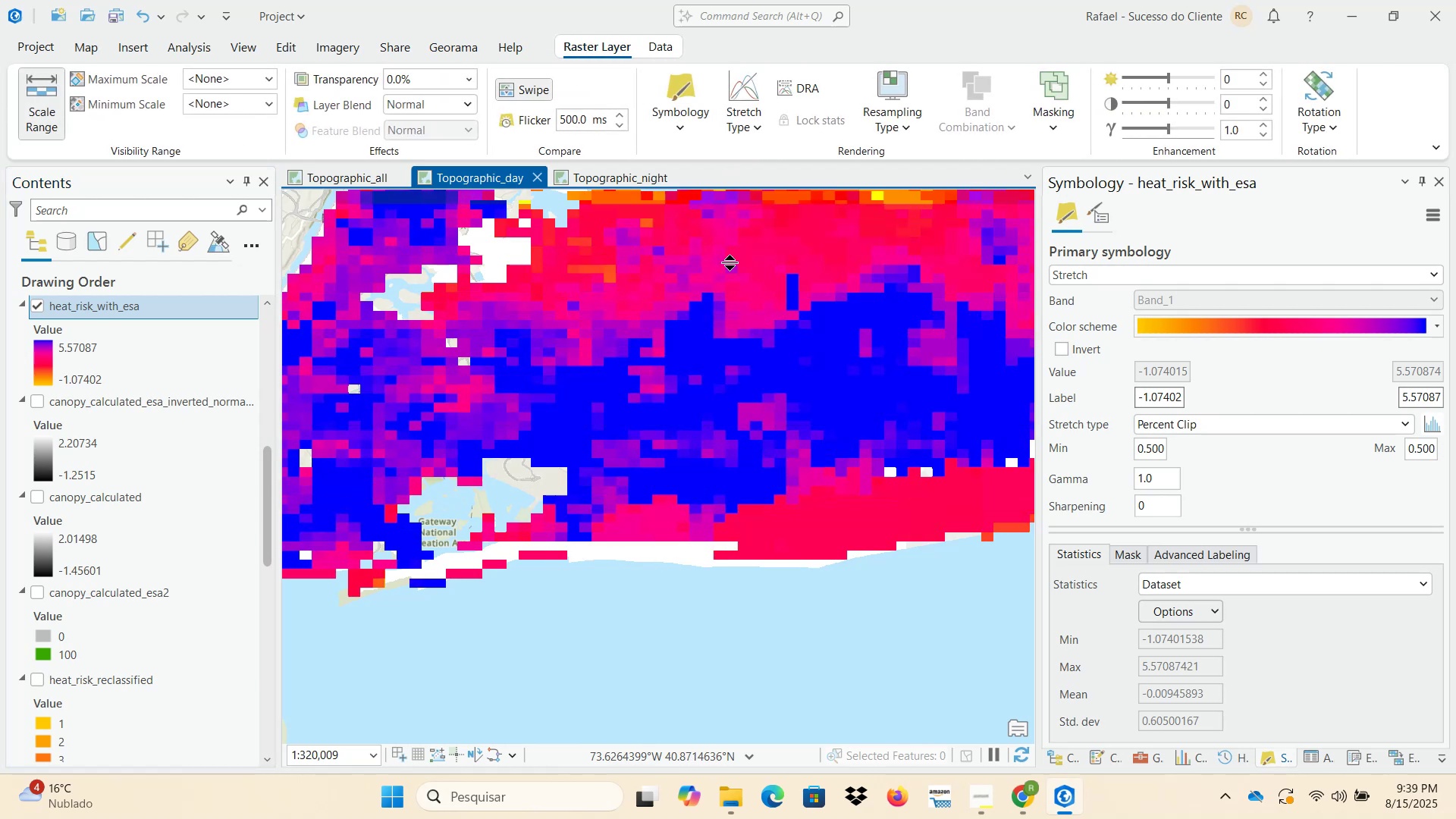 
scroll: coordinate [667, 413], scroll_direction: down, amount: 4.0
 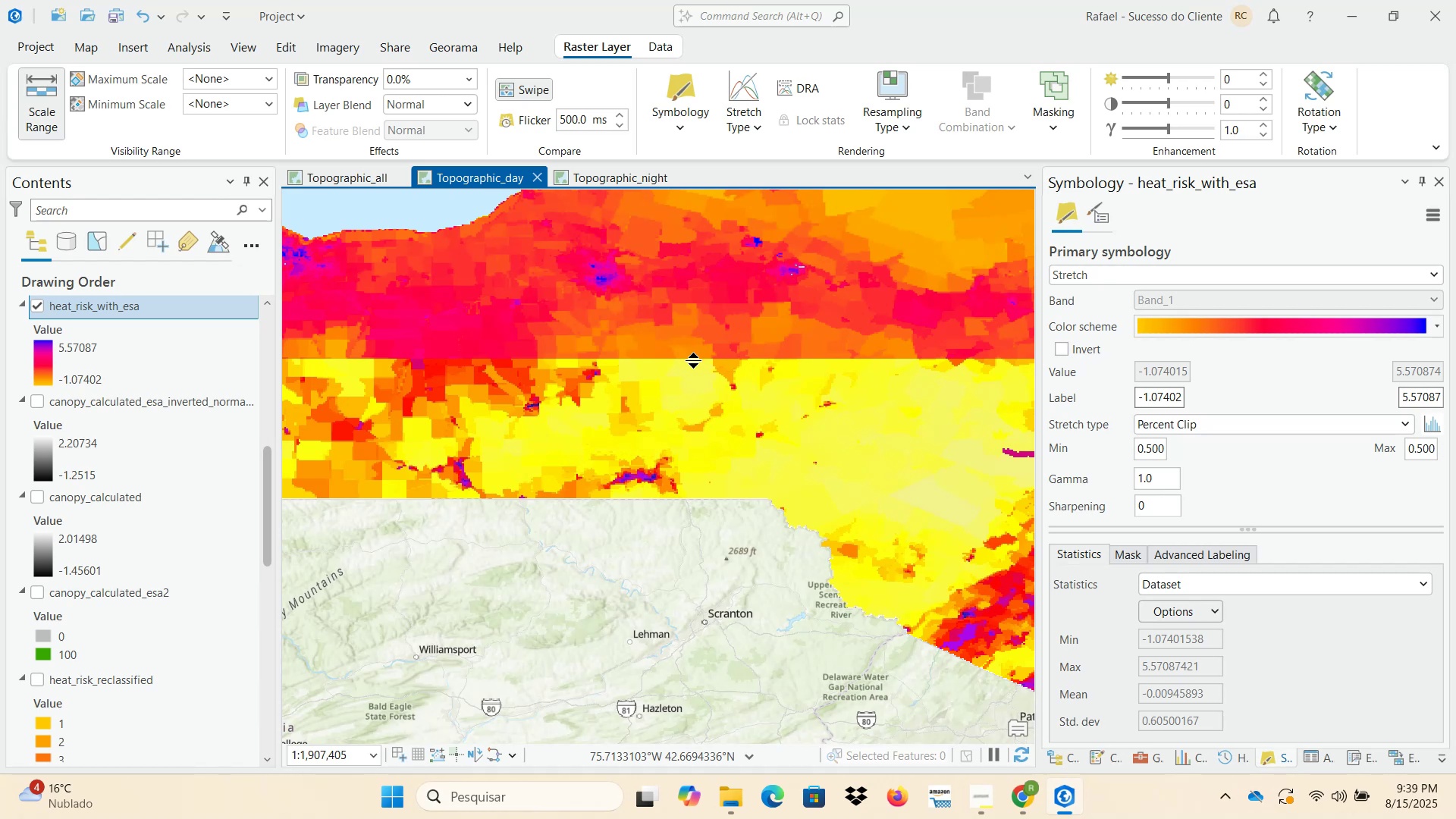 
wait(19.32)
 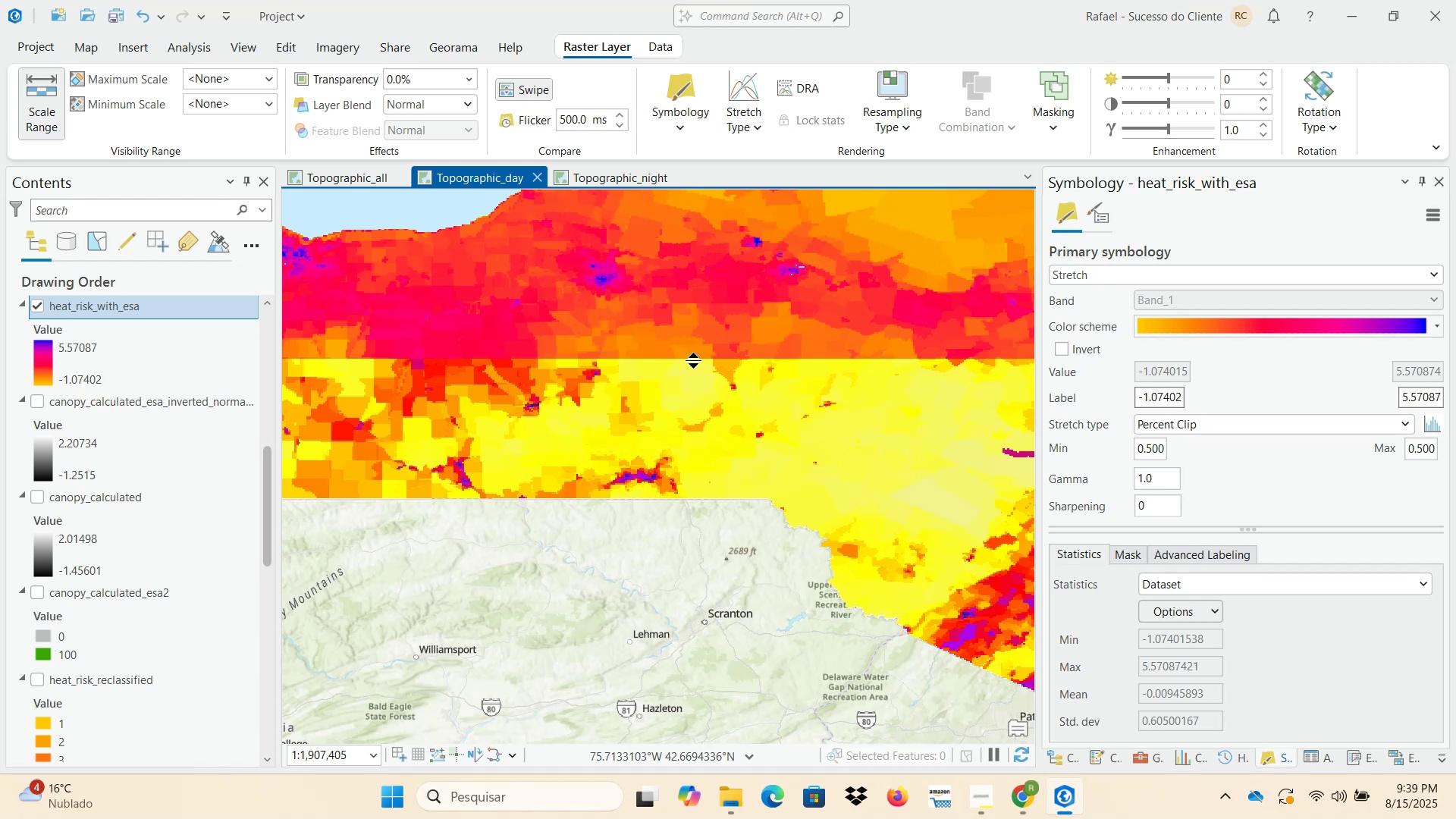 
scroll: coordinate [127, 618], scroll_direction: down, amount: 7.0
 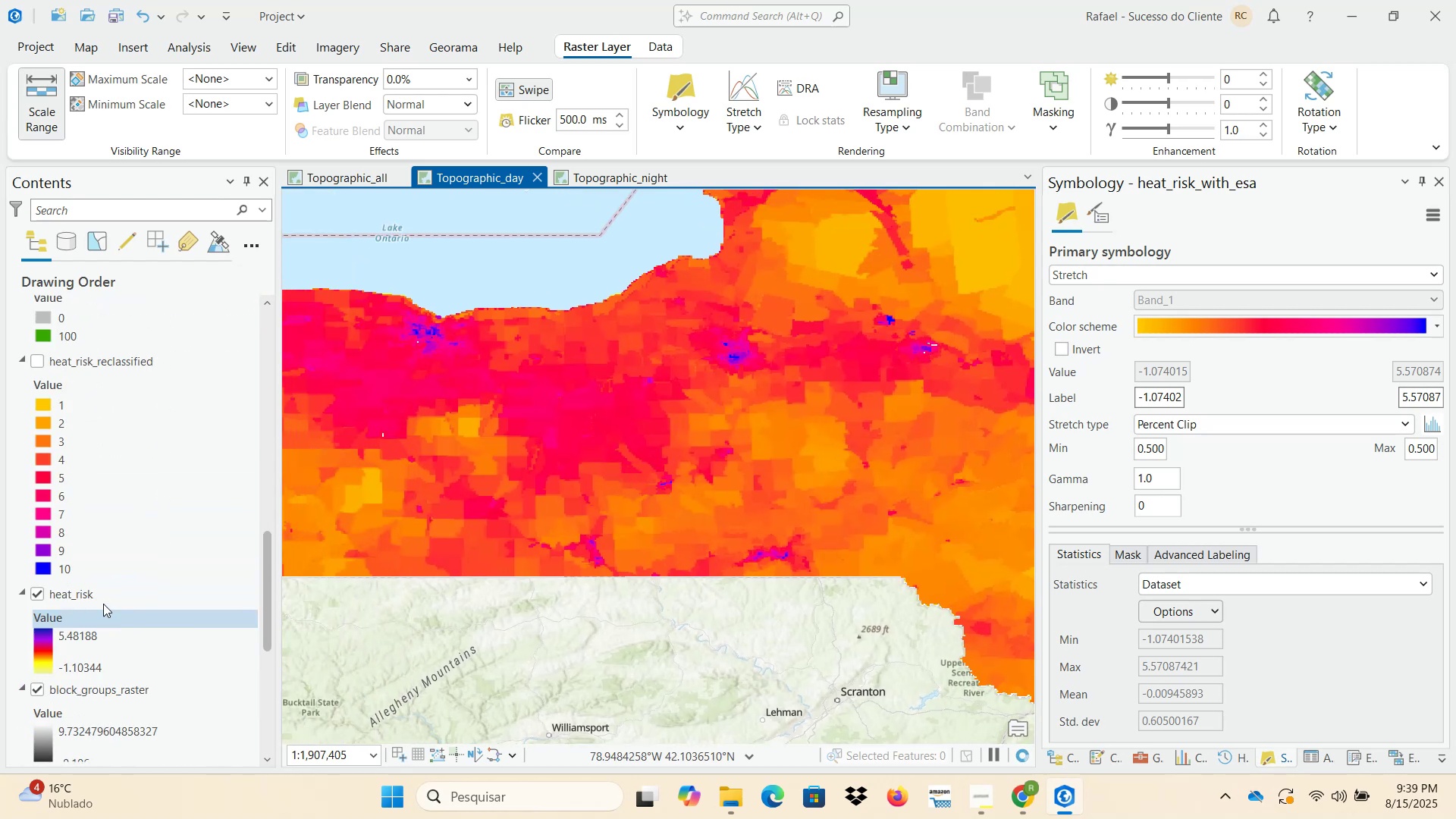 
right_click([102, 594])
 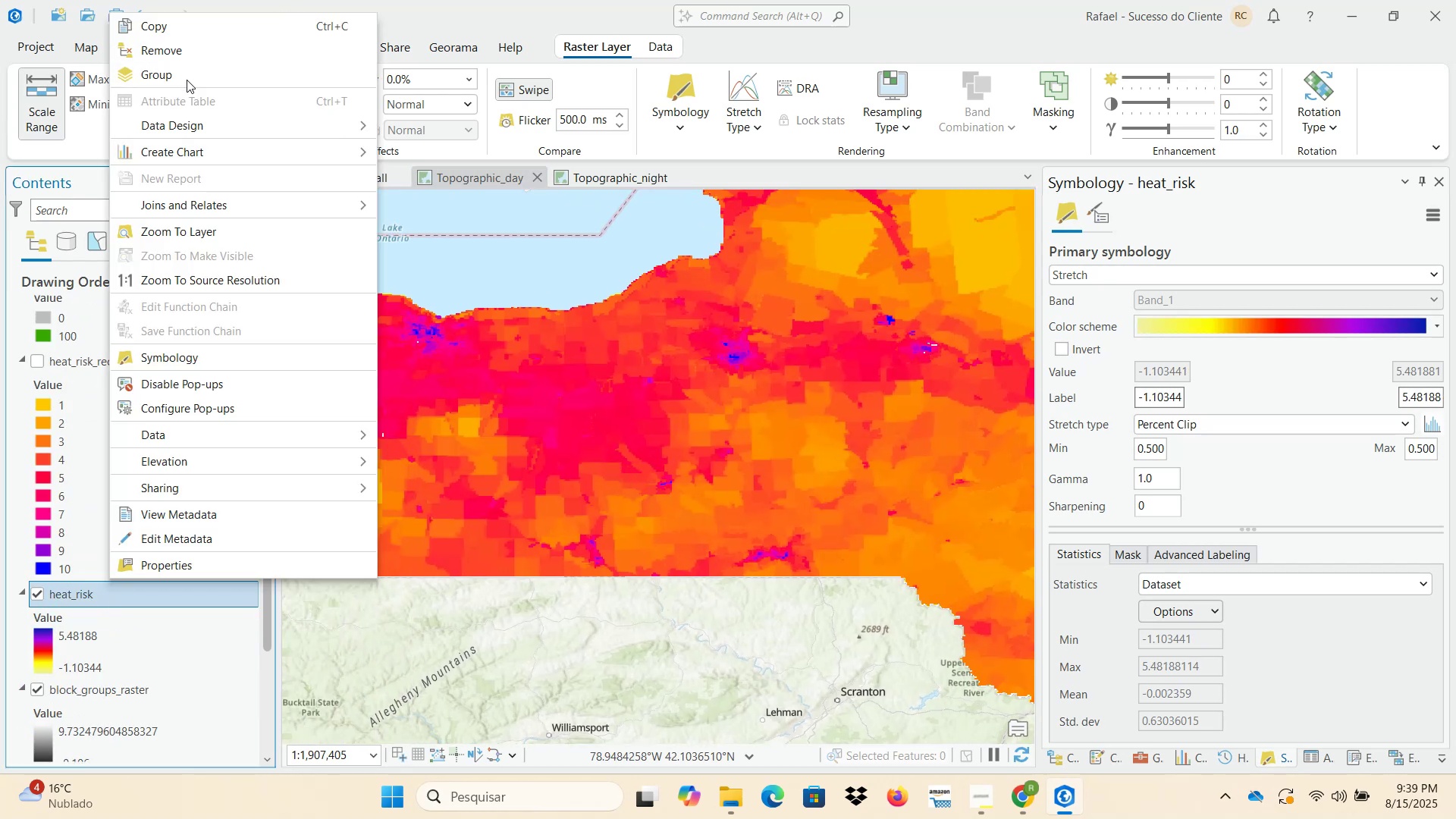 
left_click([187, 21])
 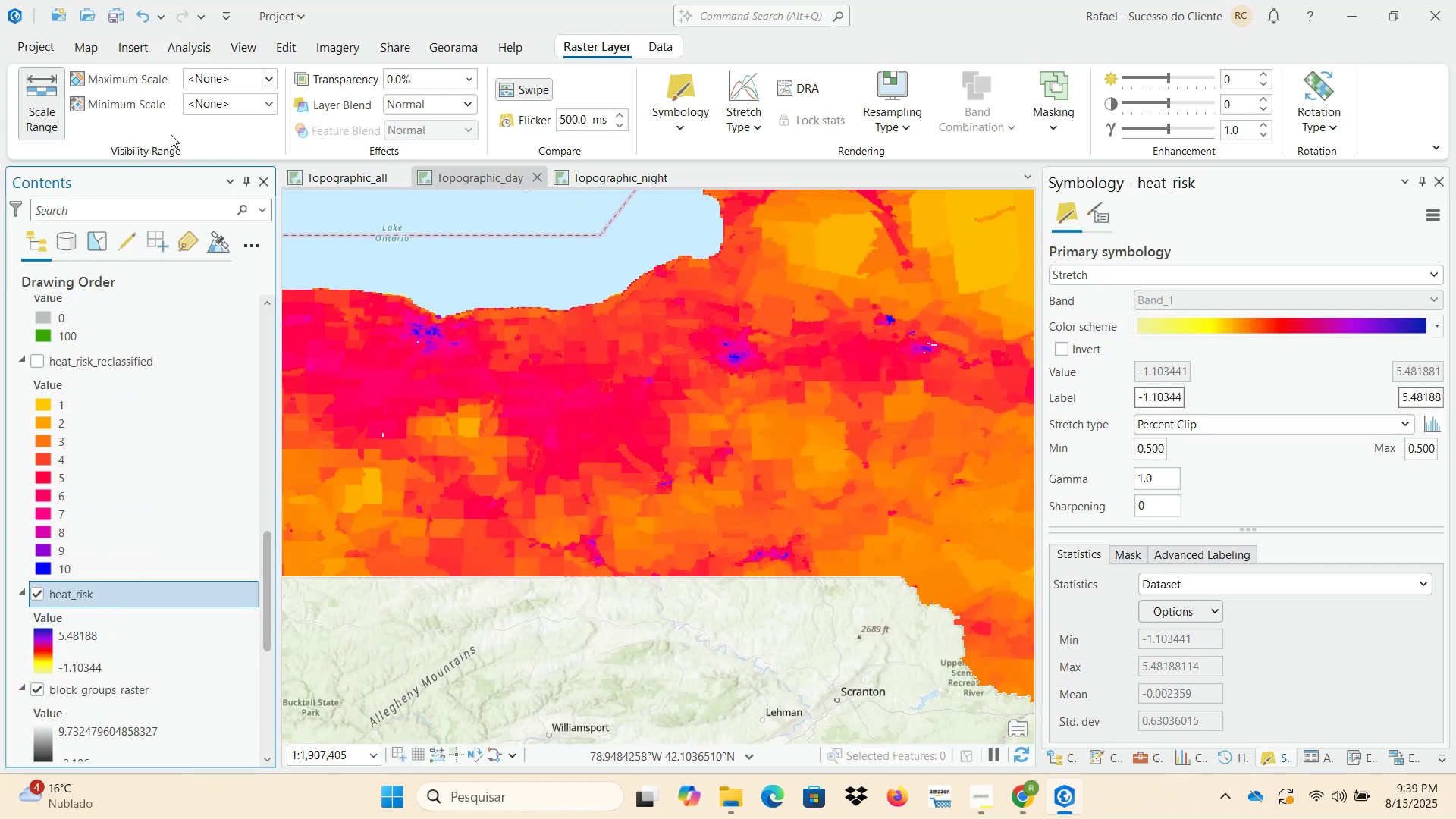 
scroll: coordinate [113, 491], scroll_direction: up, amount: 10.0
 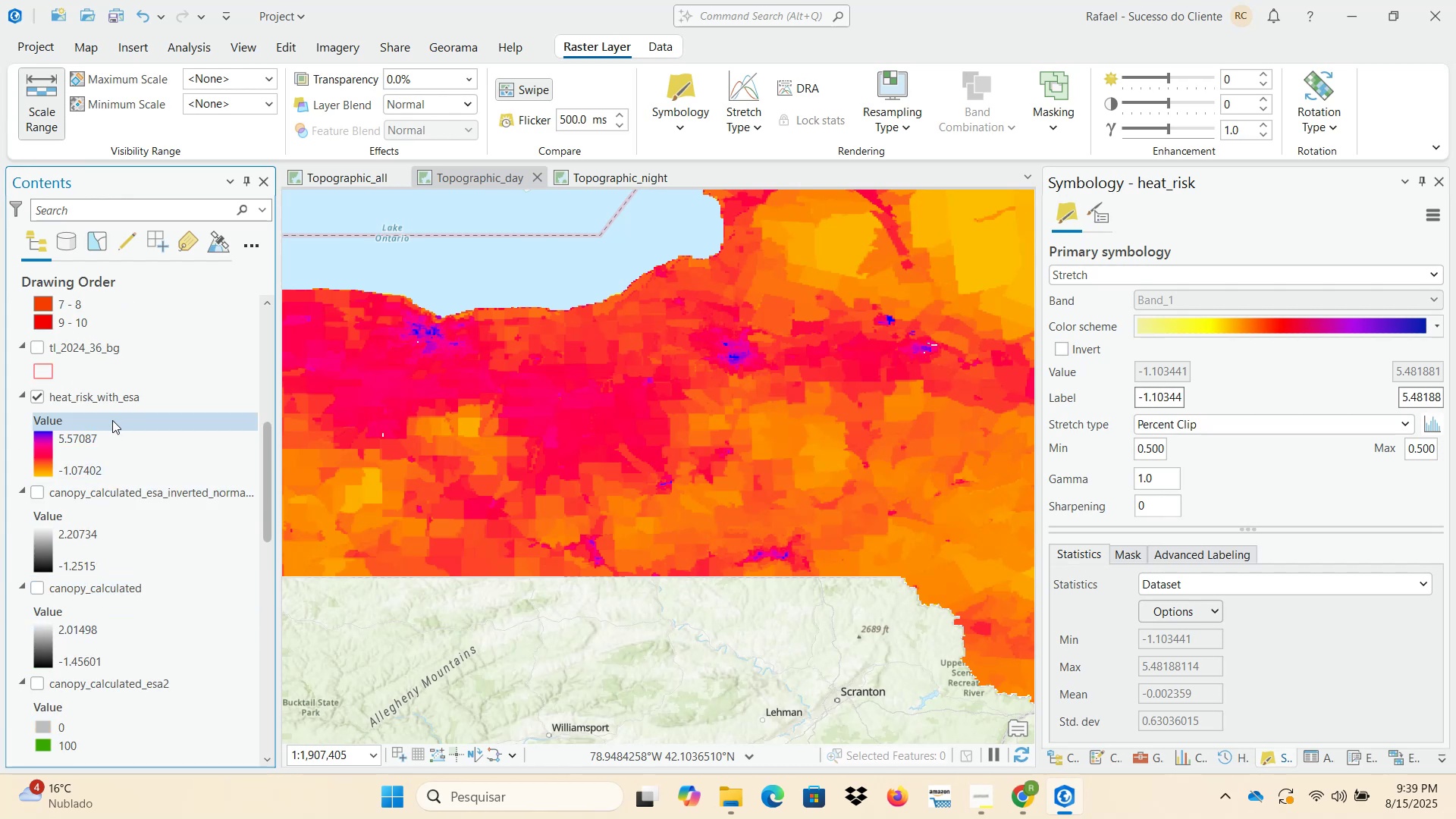 
right_click([112, 398])
 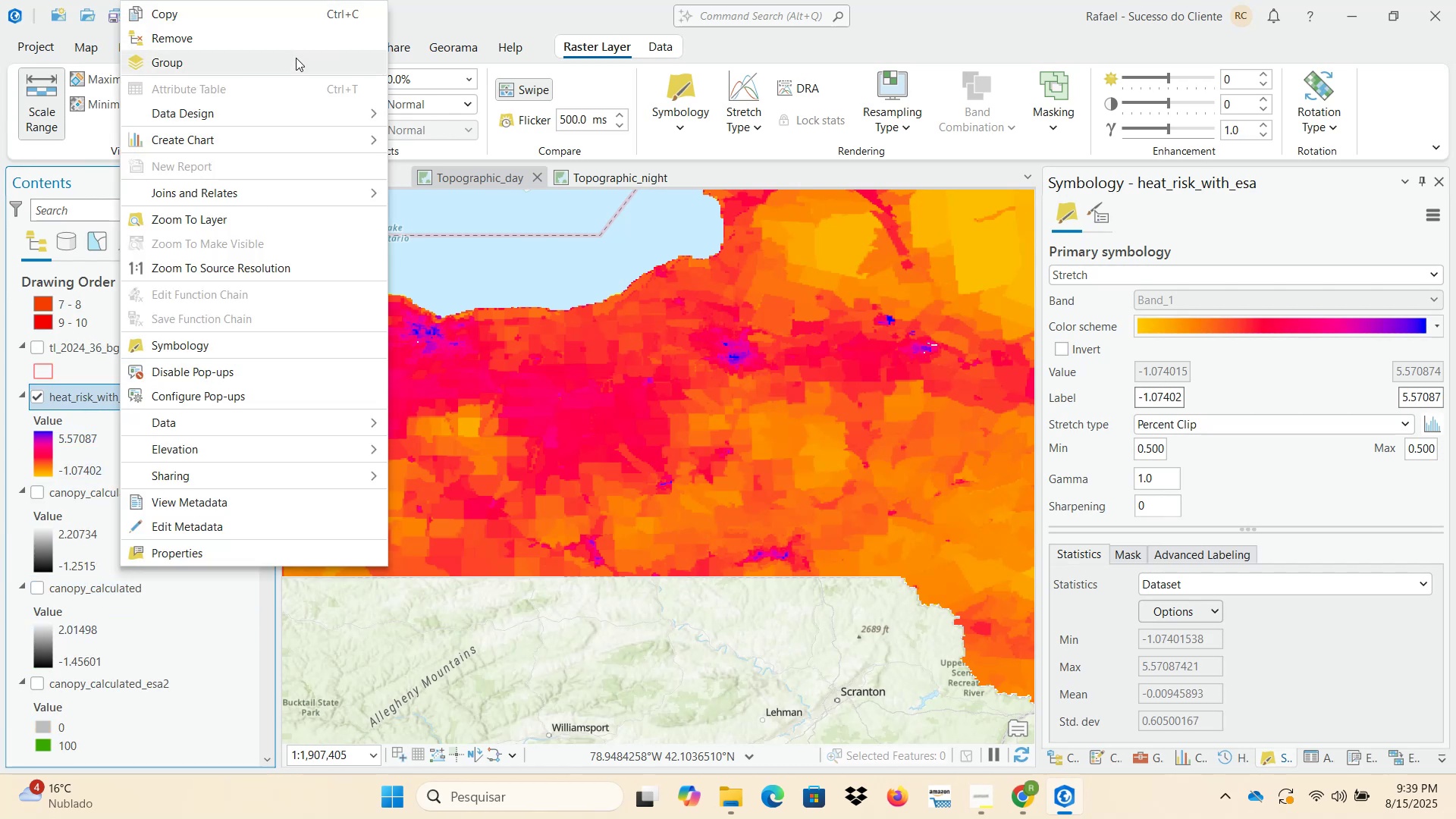 
scroll: coordinate [274, 8], scroll_direction: up, amount: 8.0
 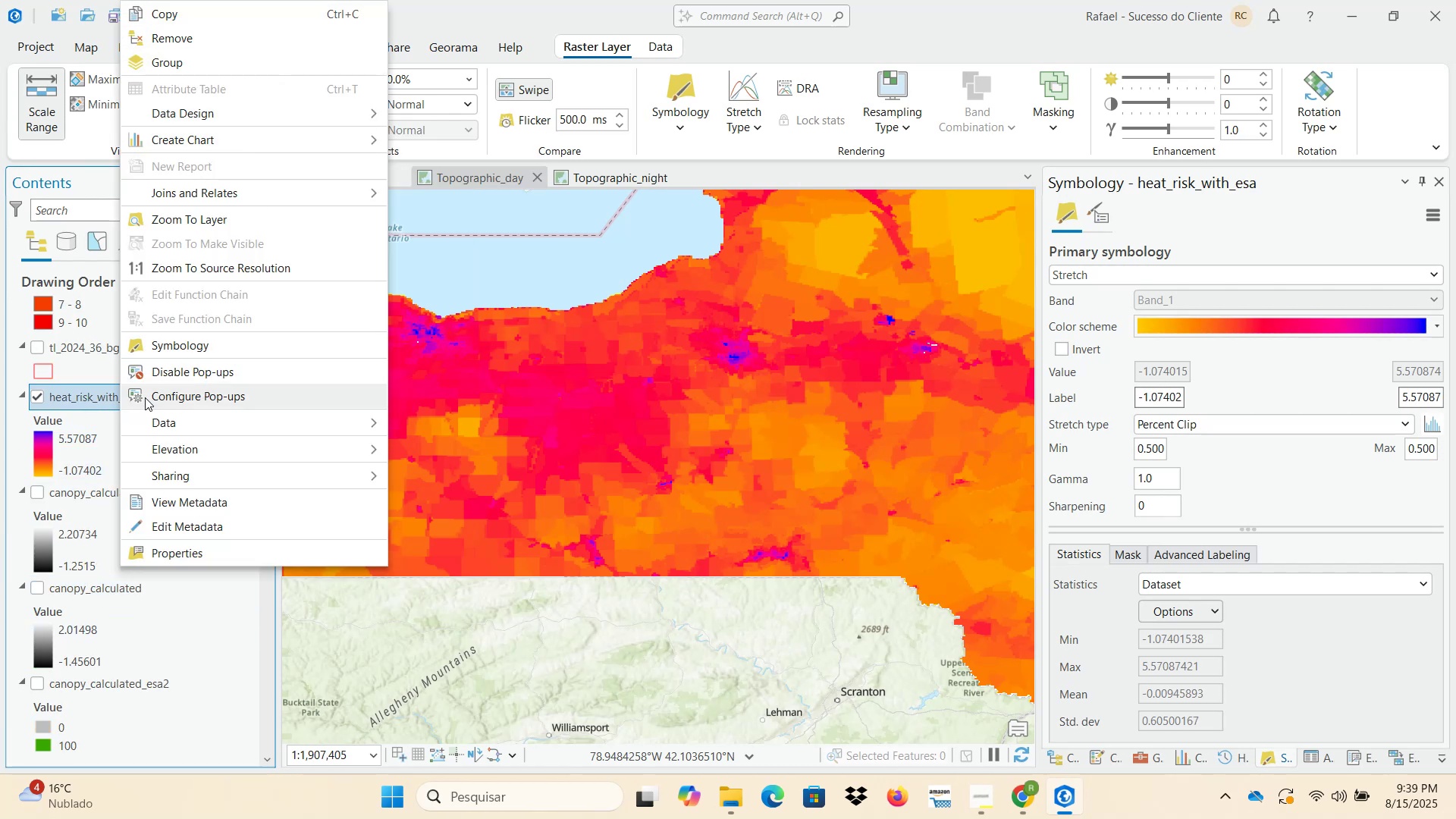 
left_click([528, 0])
 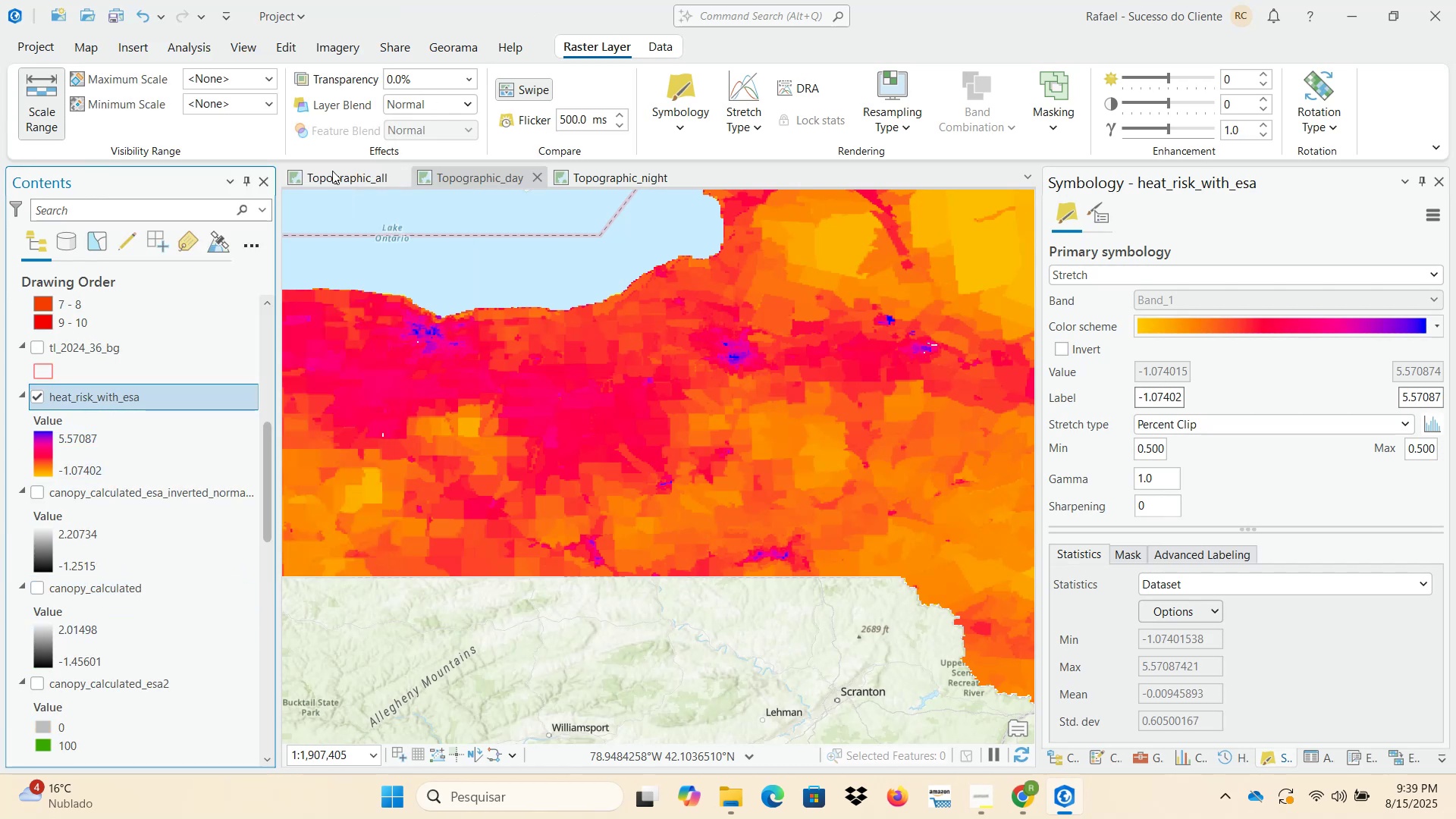 
scroll: coordinate [165, 508], scroll_direction: down, amount: 11.0
 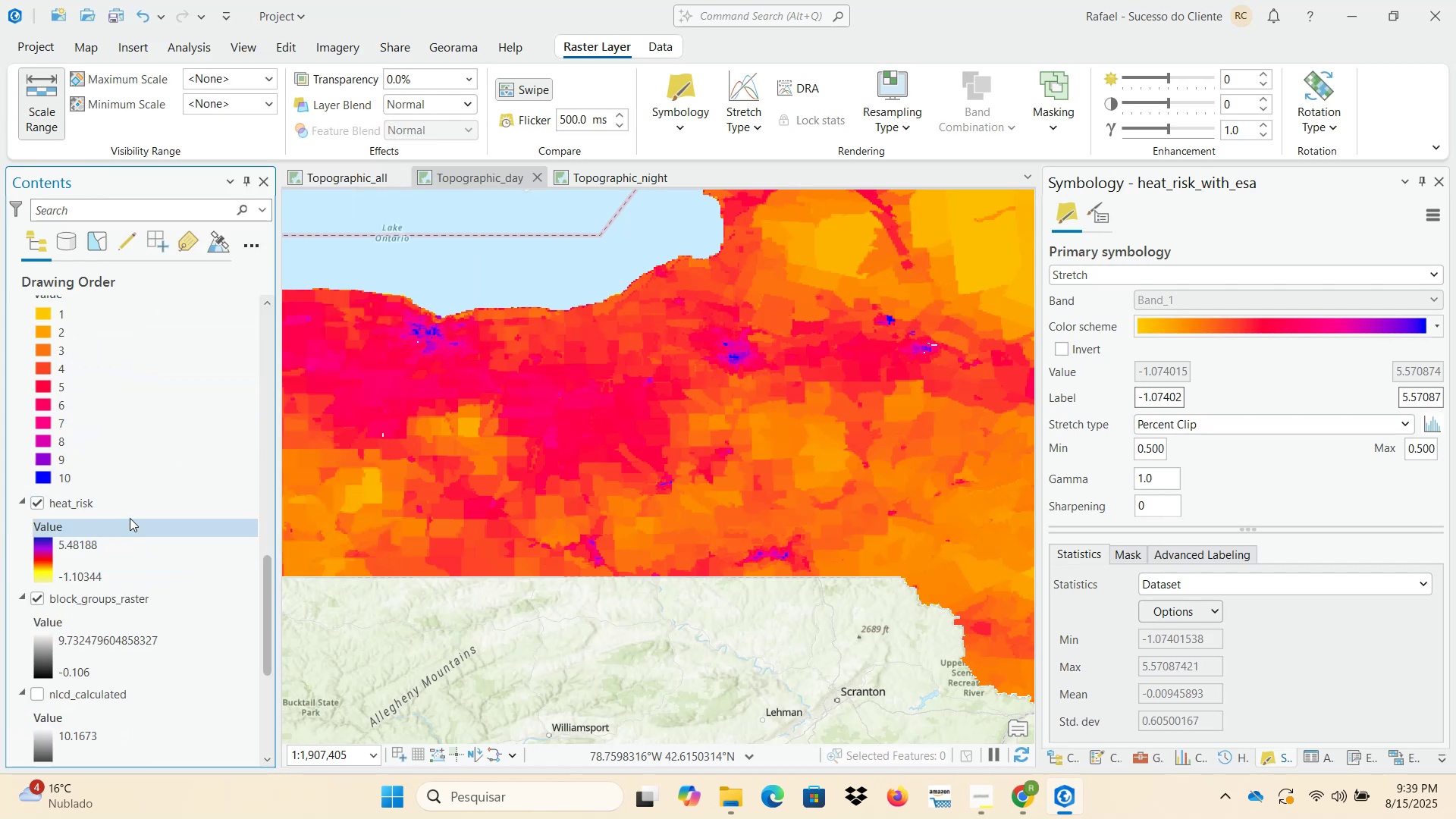 
right_click([129, 504])
 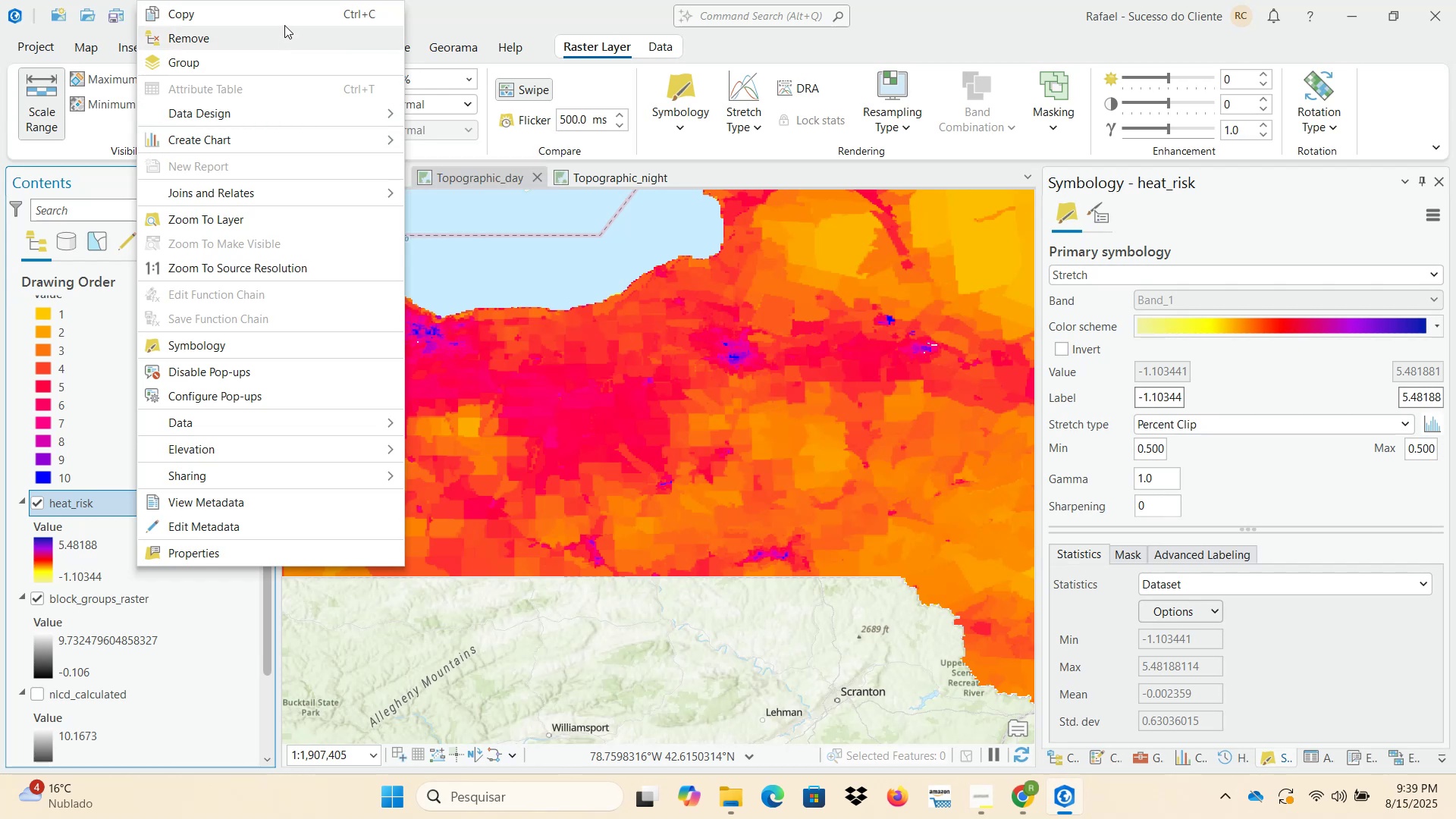 
scroll: coordinate [175, 462], scroll_direction: up, amount: 12.0
 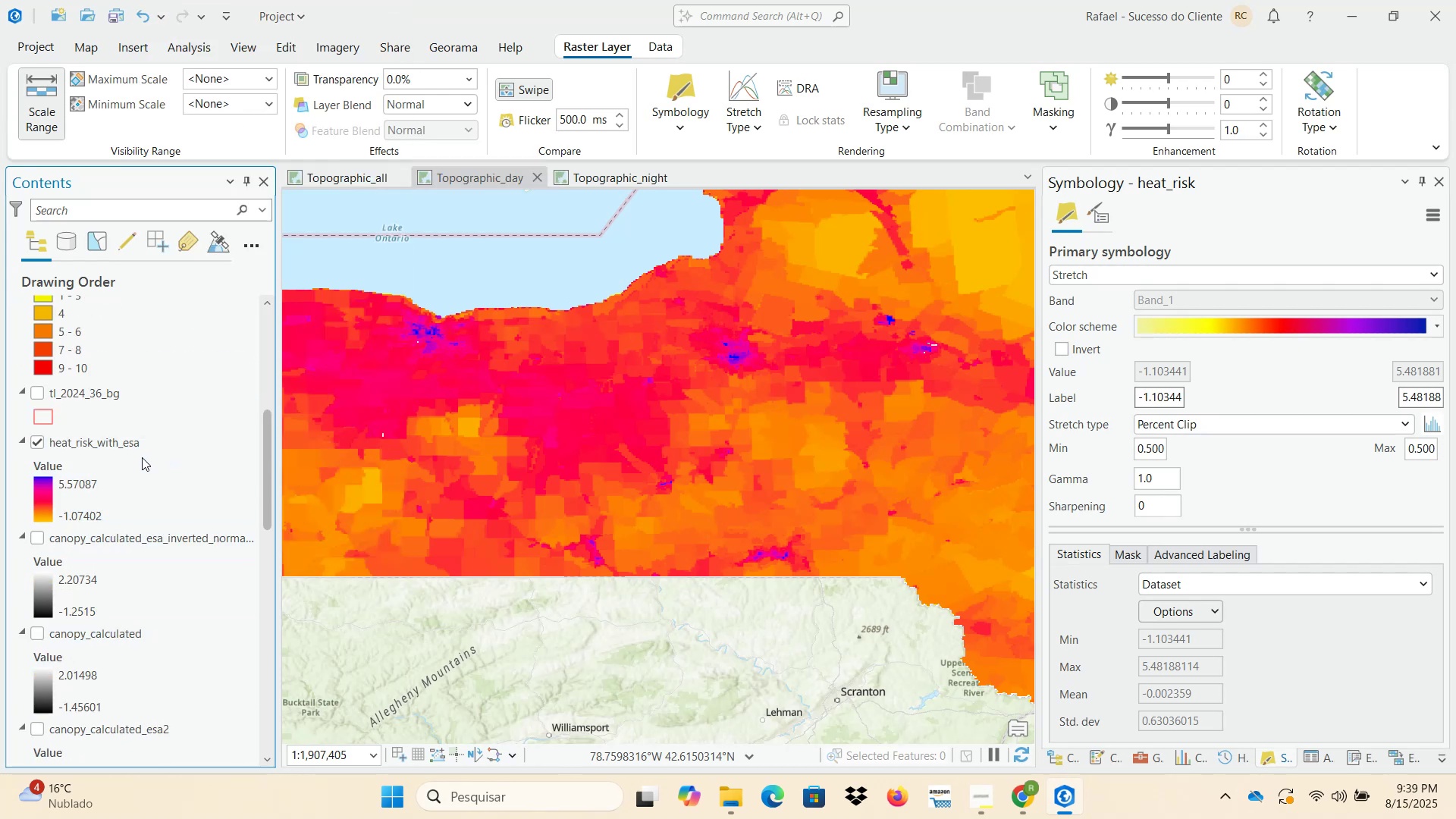 
right_click([145, 445])
 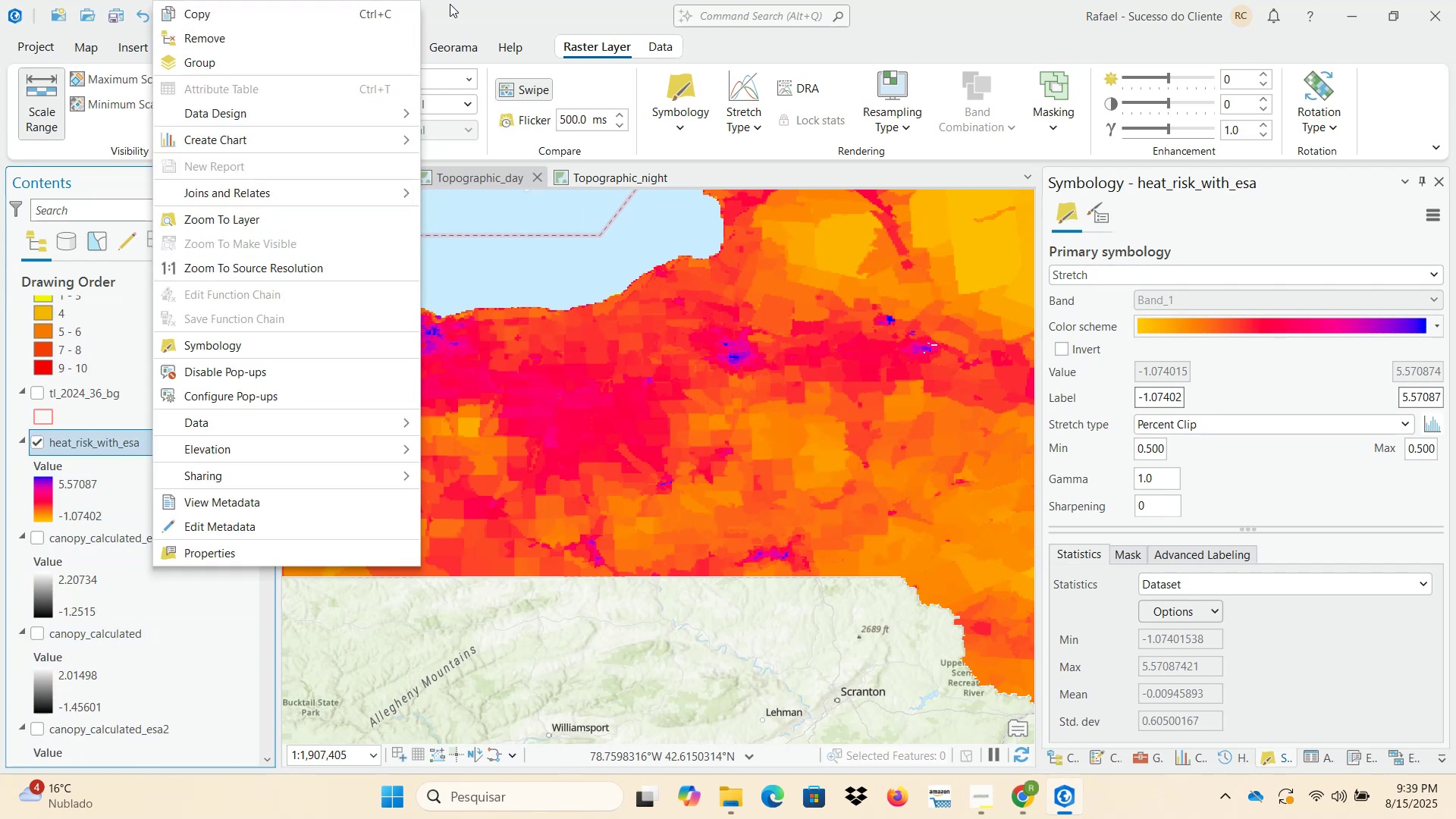 
wait(8.66)
 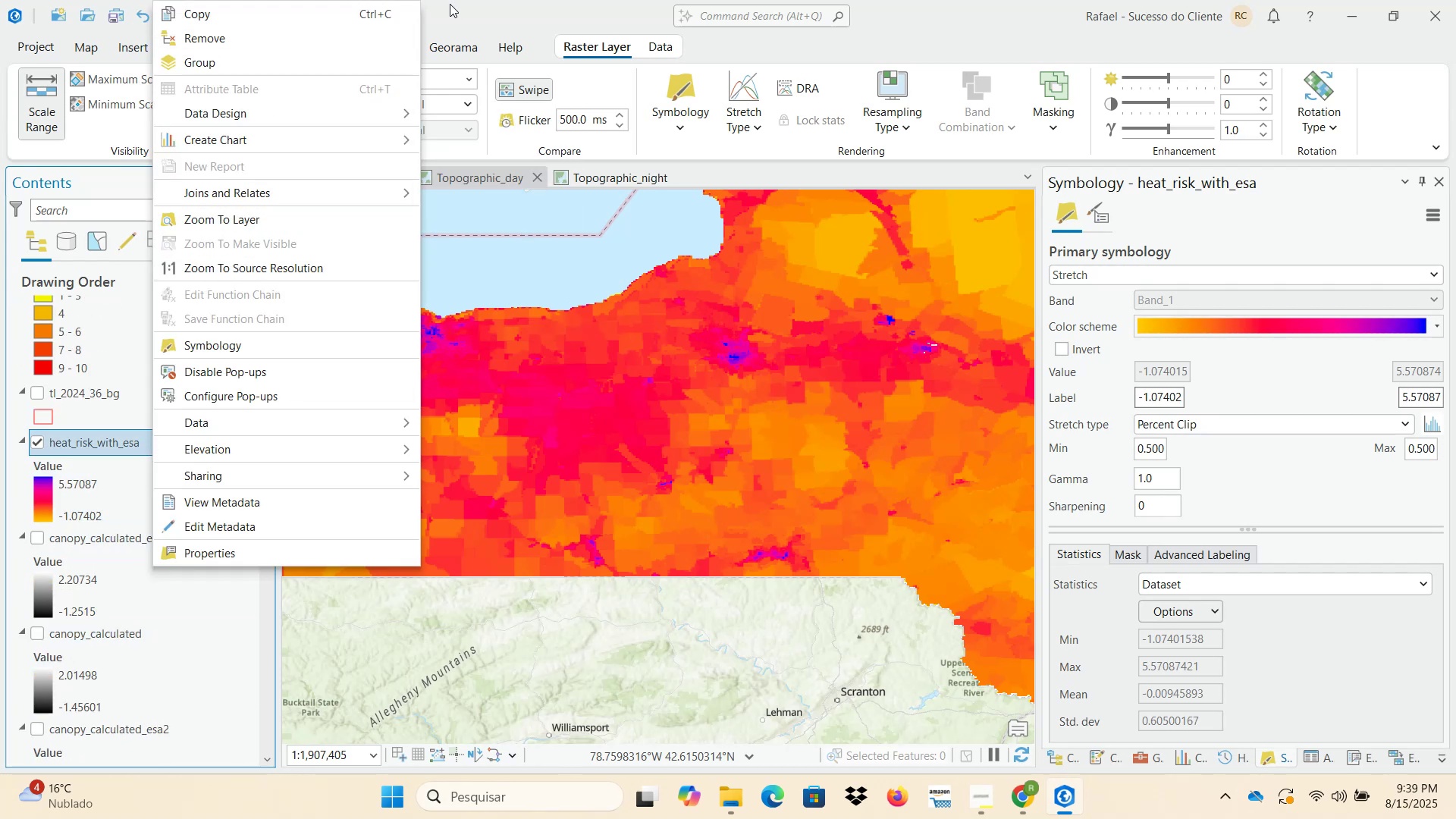 
left_click([487, 14])
 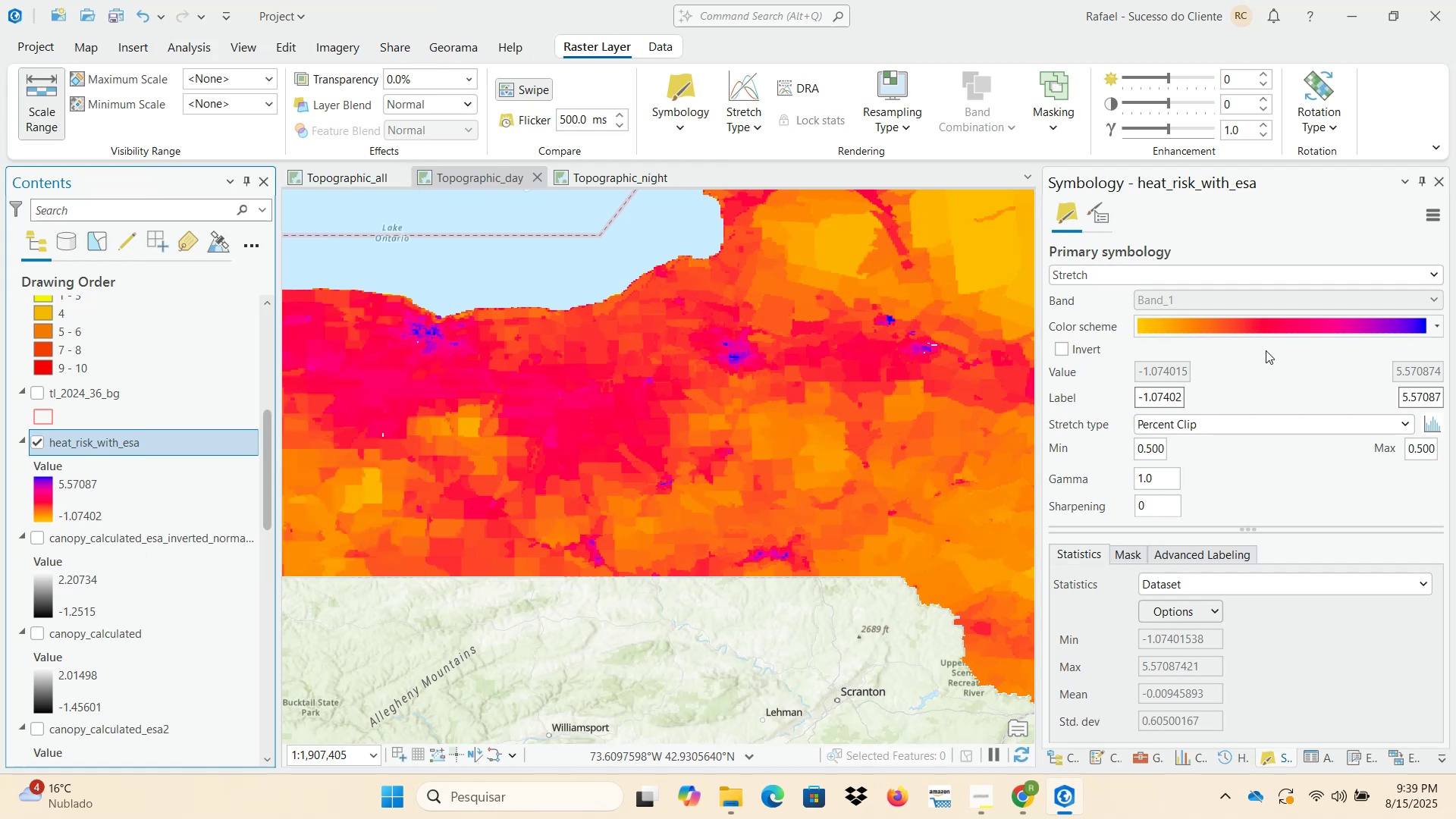 
left_click([1261, 330])
 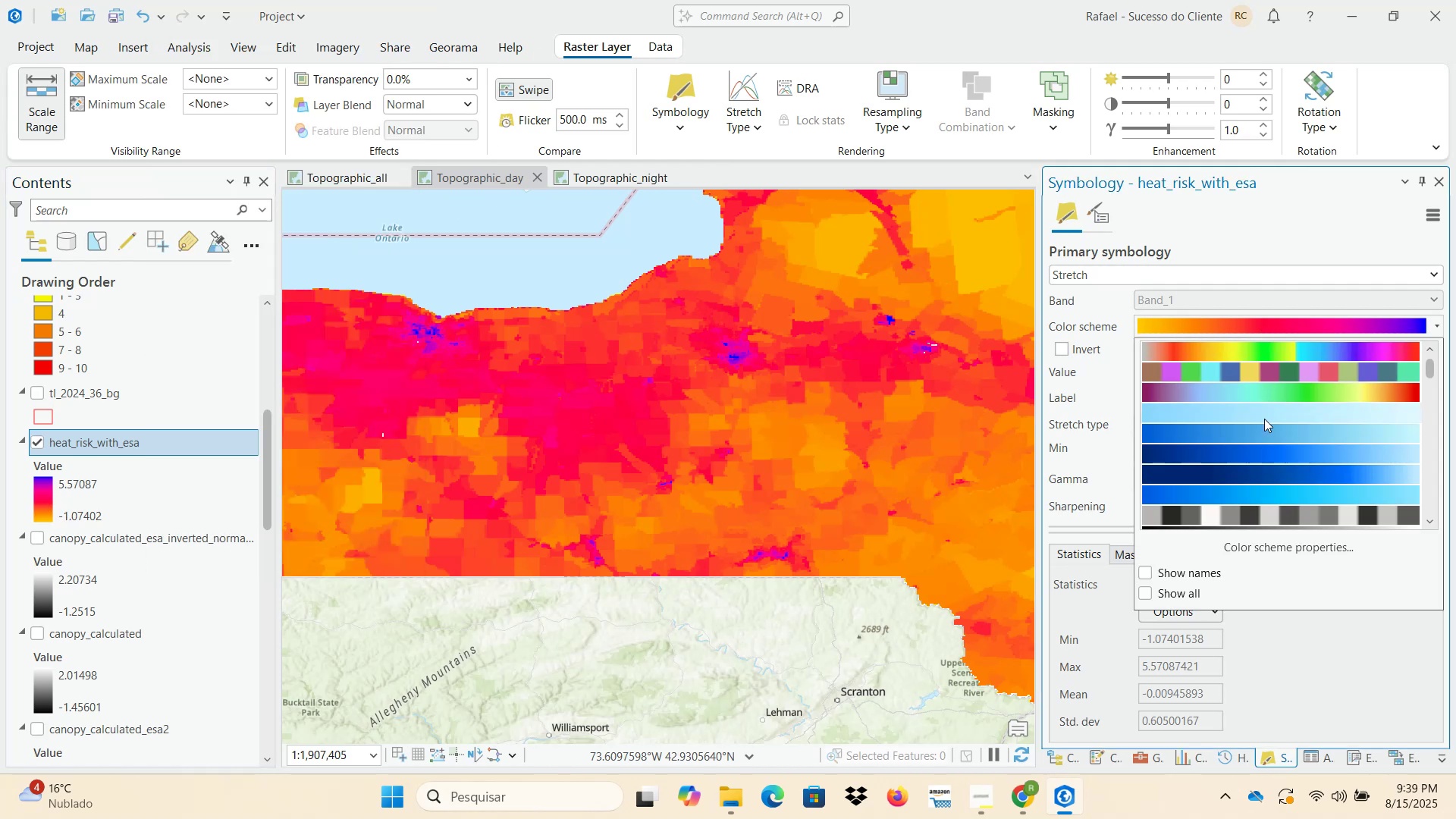 
scroll: coordinate [1276, 447], scroll_direction: down, amount: 17.0
 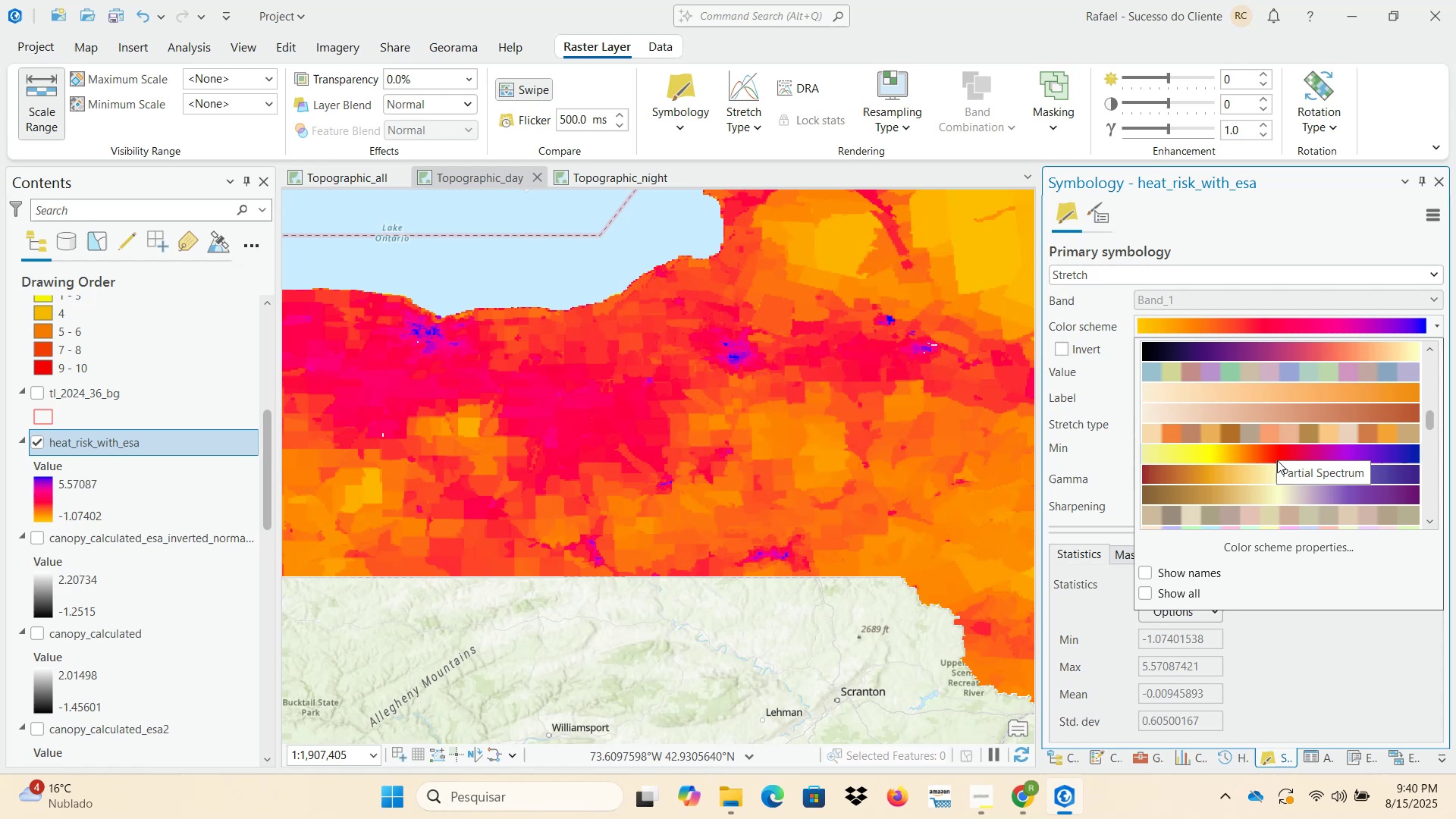 
left_click([1272, 454])
 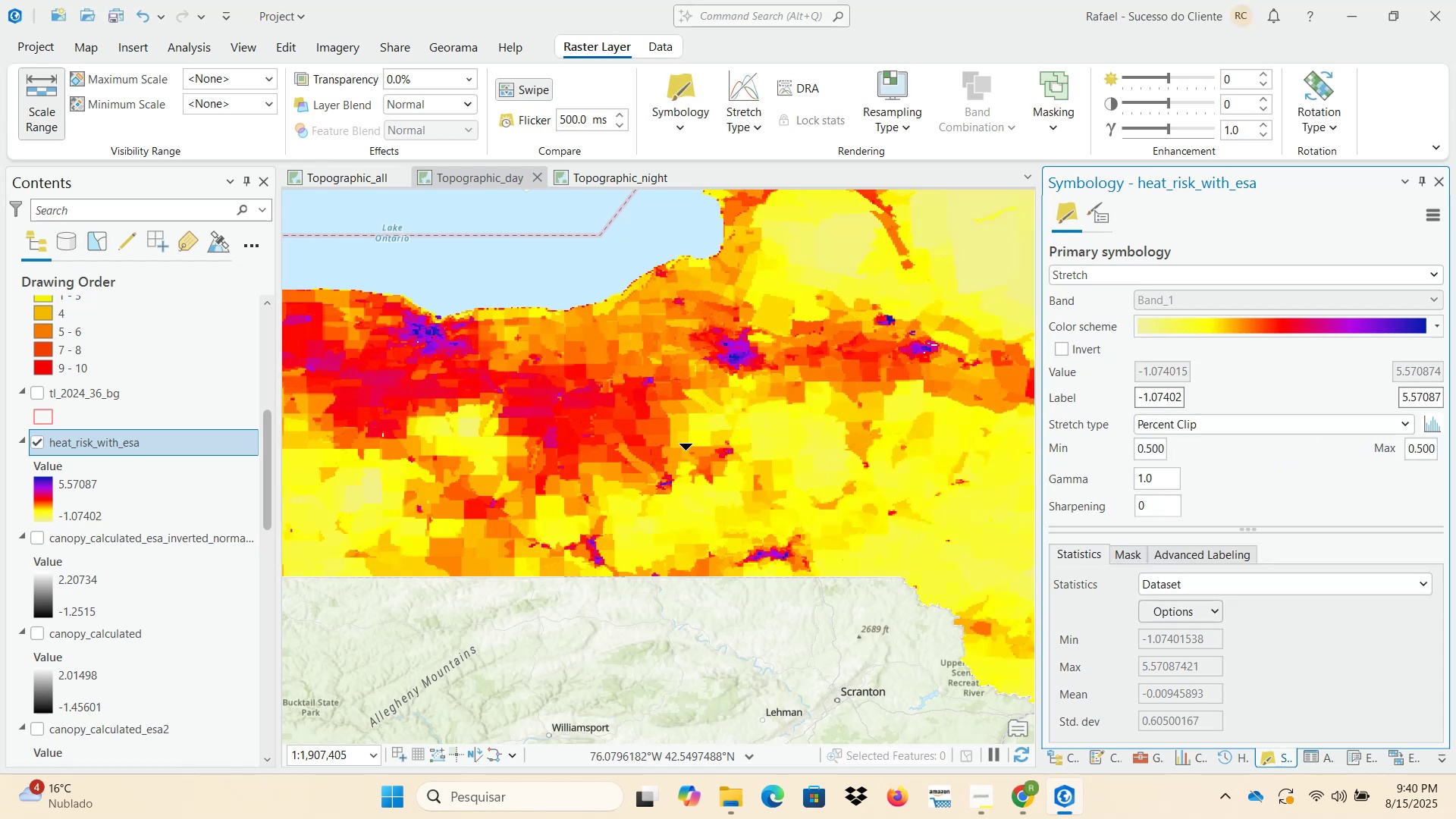 
scroll: coordinate [717, 457], scroll_direction: down, amount: 4.0
 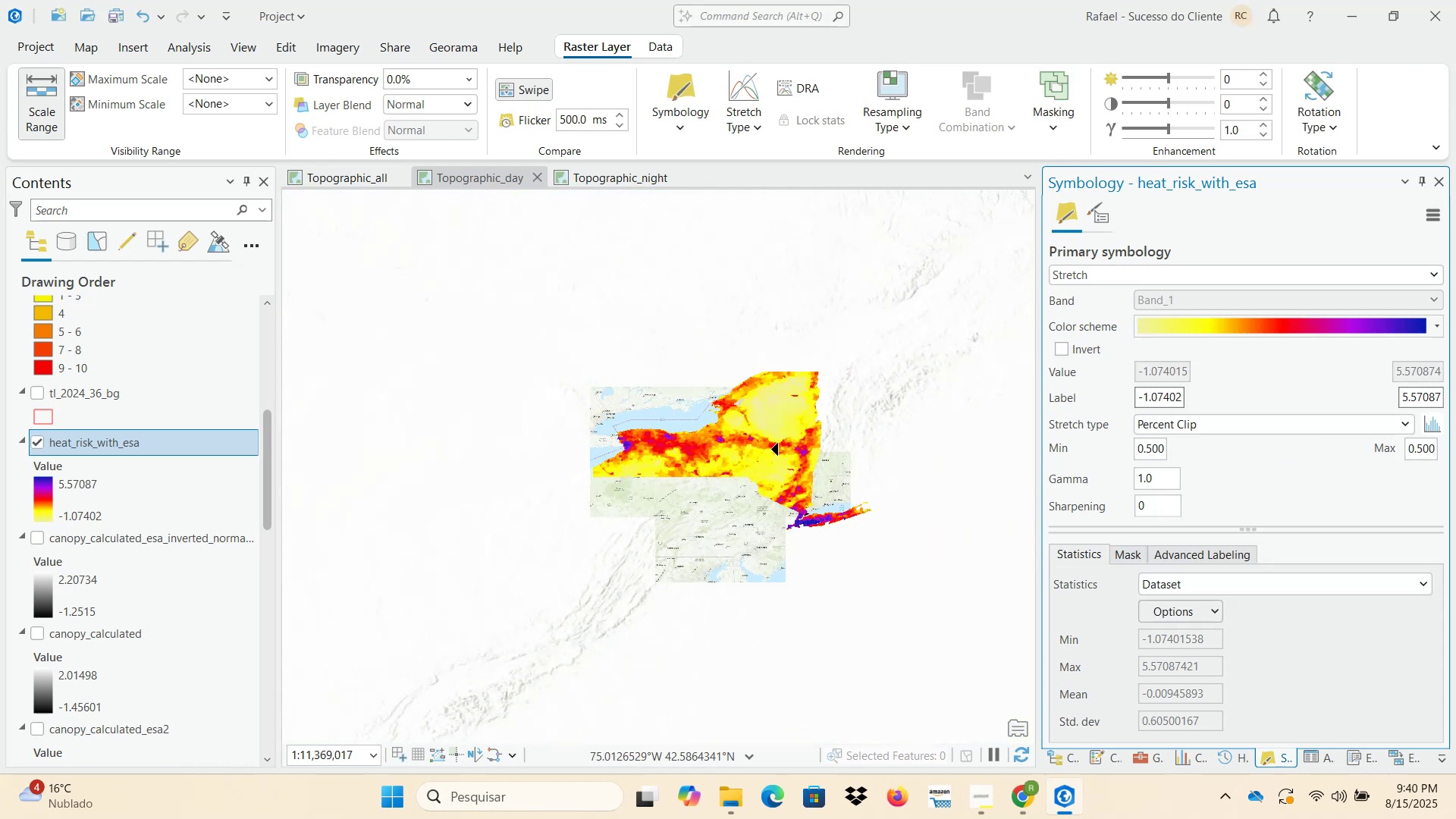 
scroll: coordinate [779, 447], scroll_direction: up, amount: 2.0
 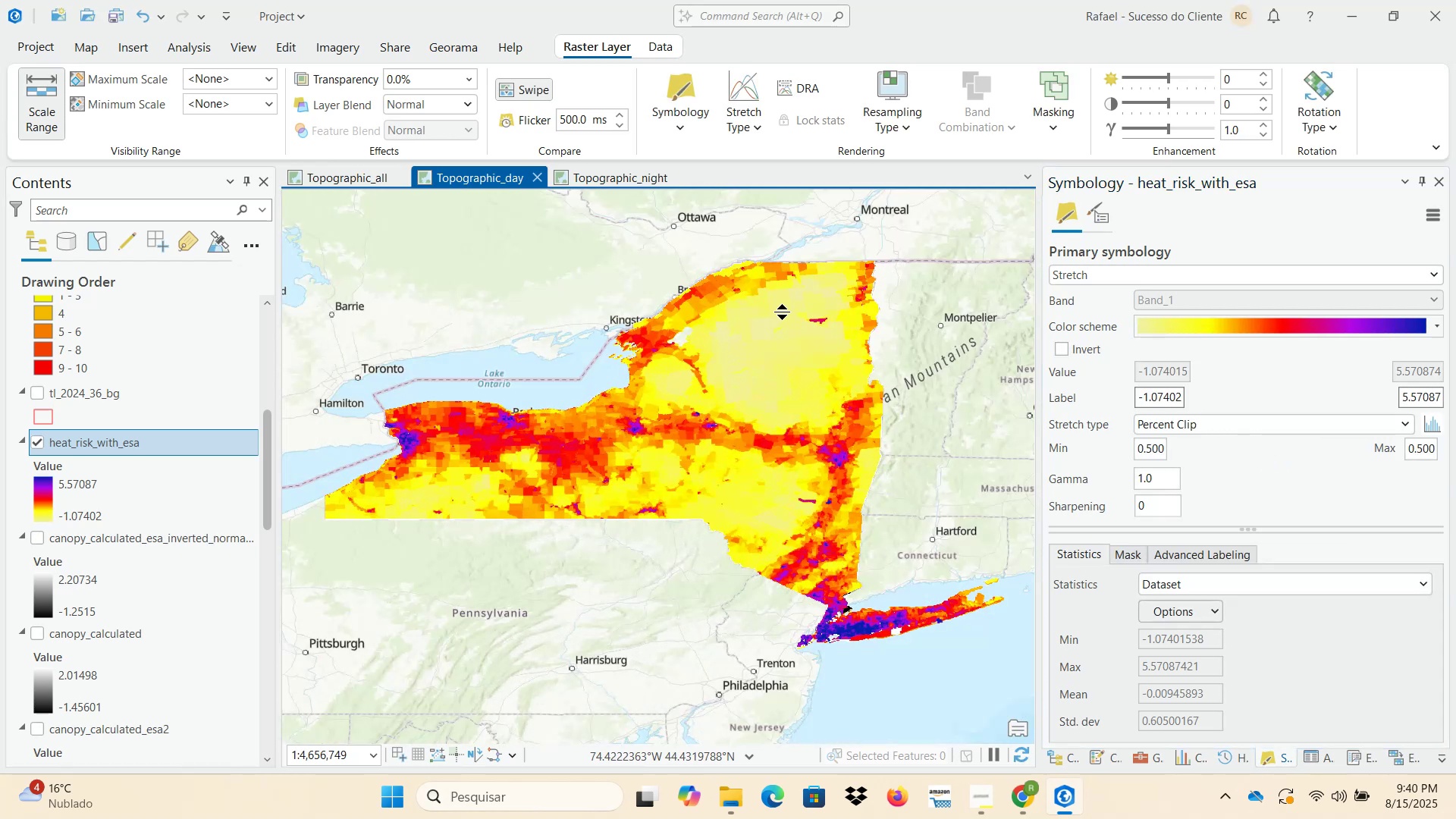 
wait(9.6)
 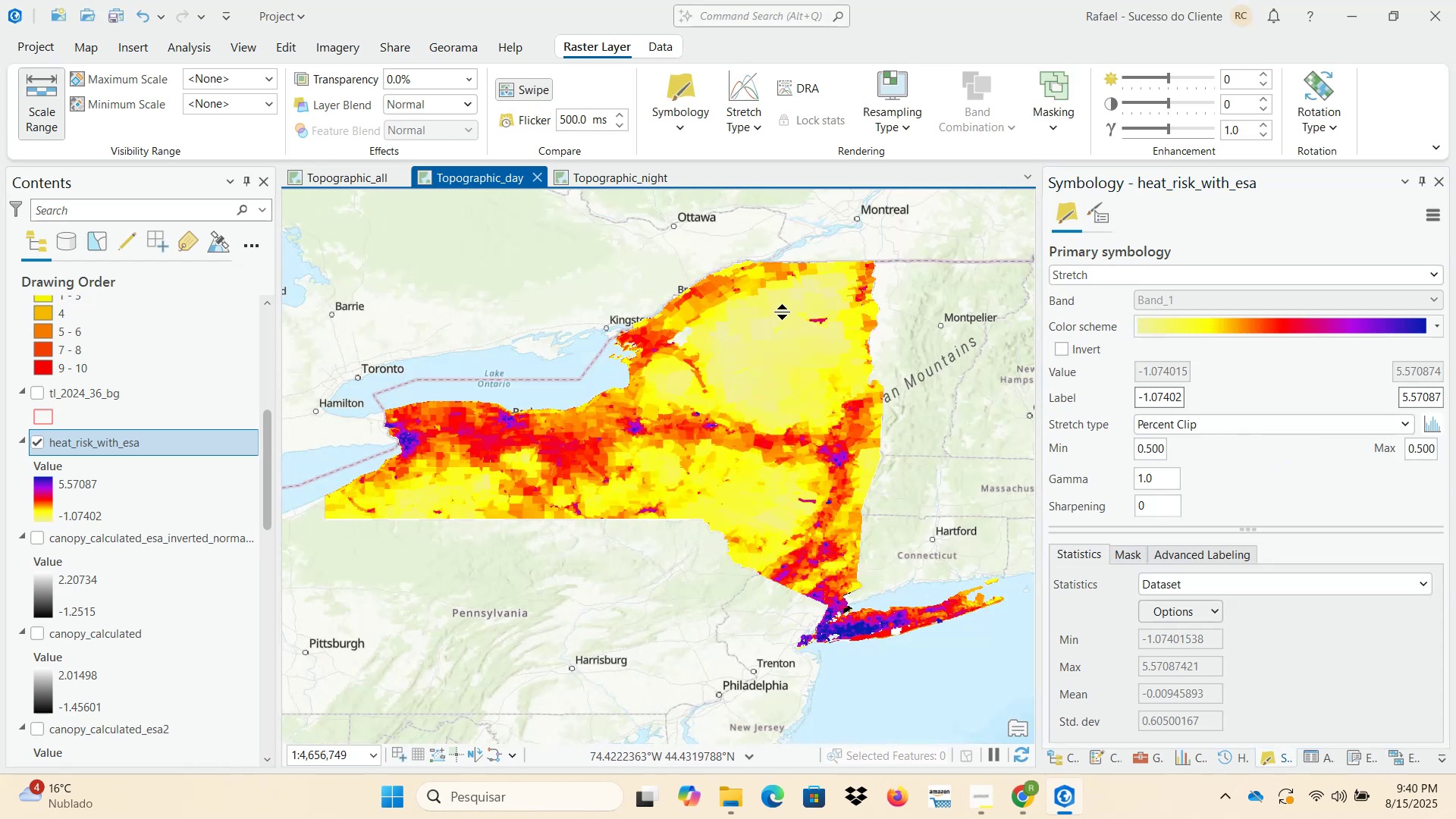 
scroll: coordinate [893, 660], scroll_direction: up, amount: 5.0
 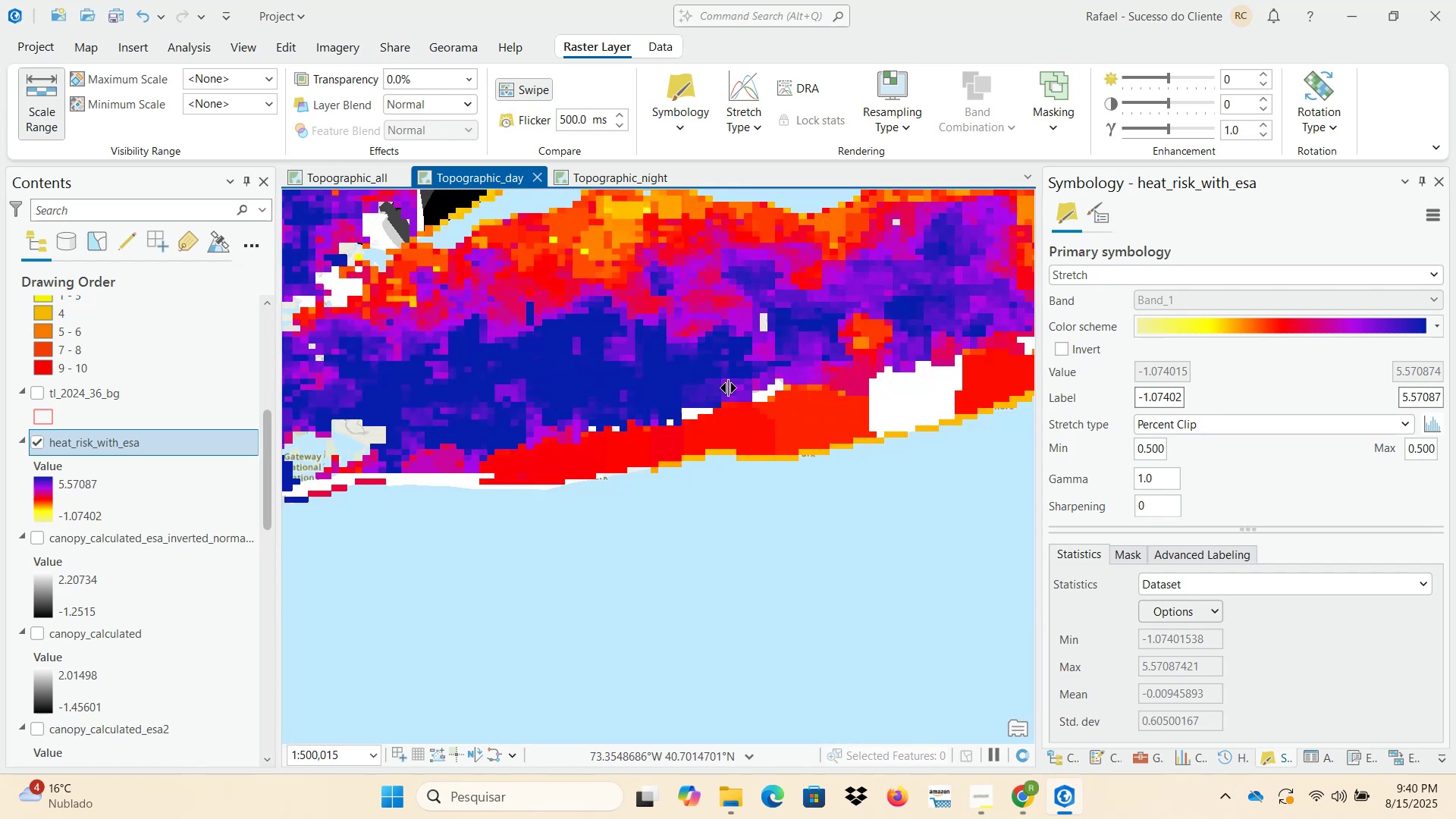 
wait(9.29)
 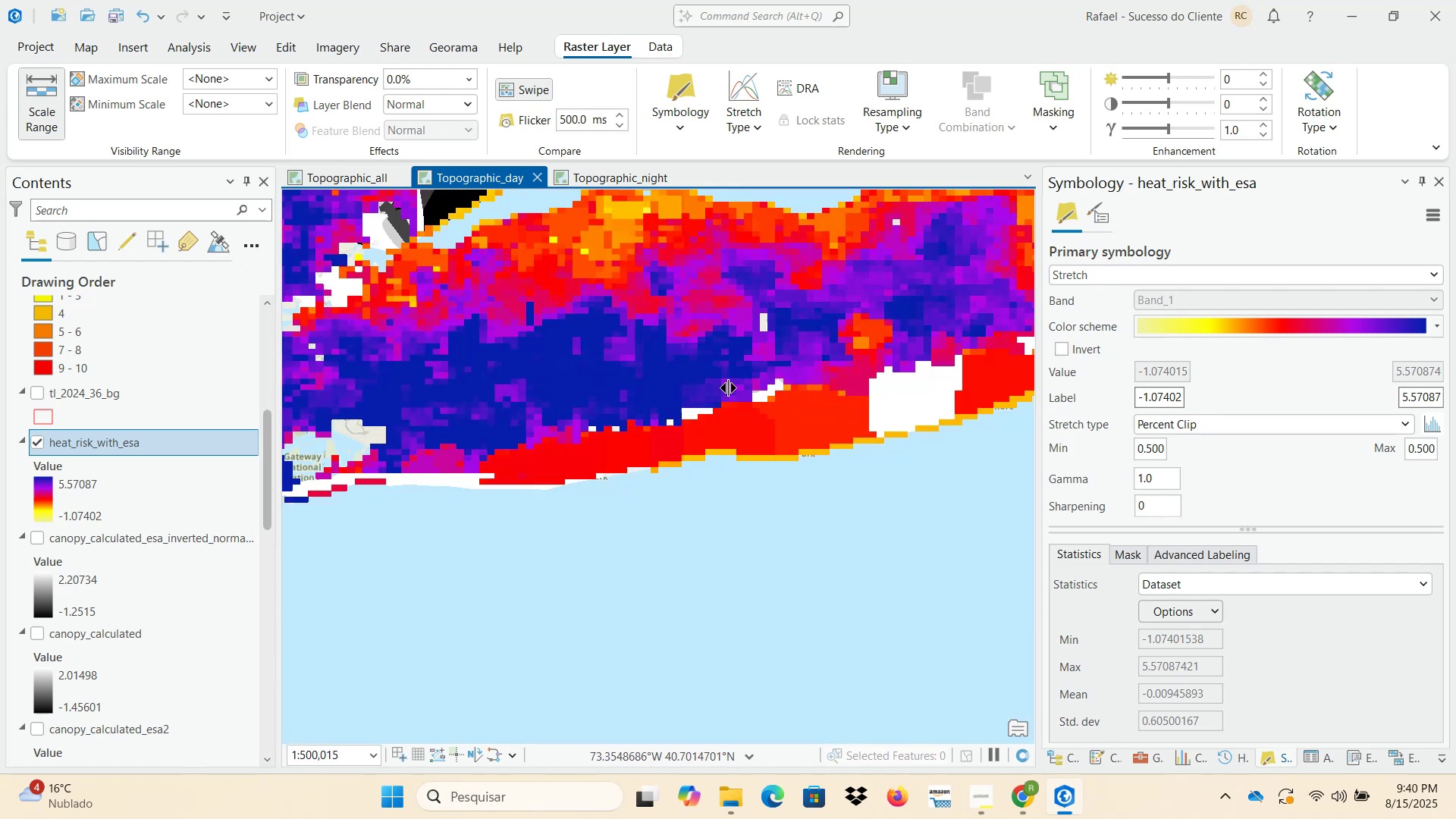 
scroll: coordinate [495, 441], scroll_direction: down, amount: 4.0
 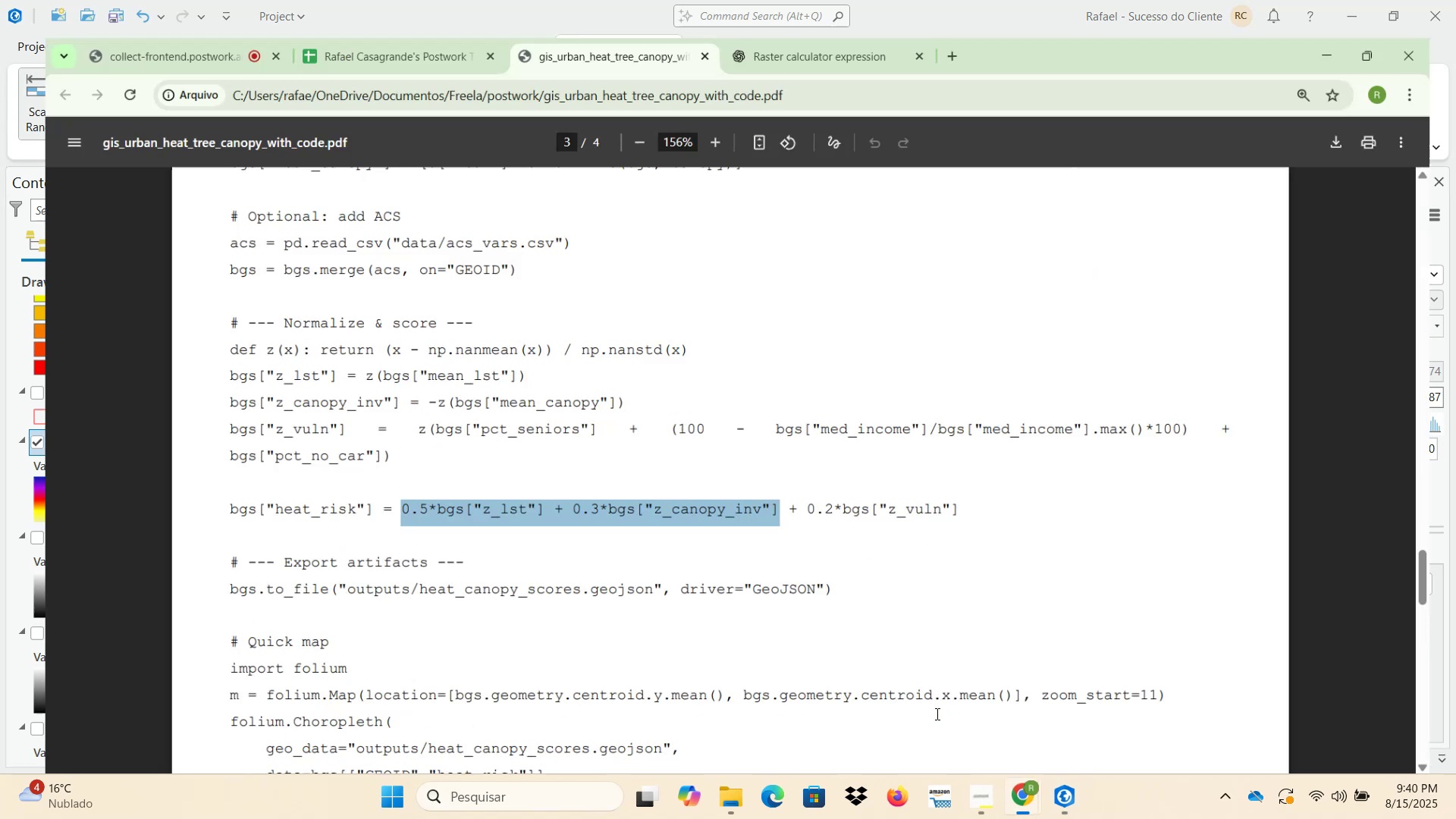 
scroll: coordinate [525, 552], scroll_direction: up, amount: 15.0
 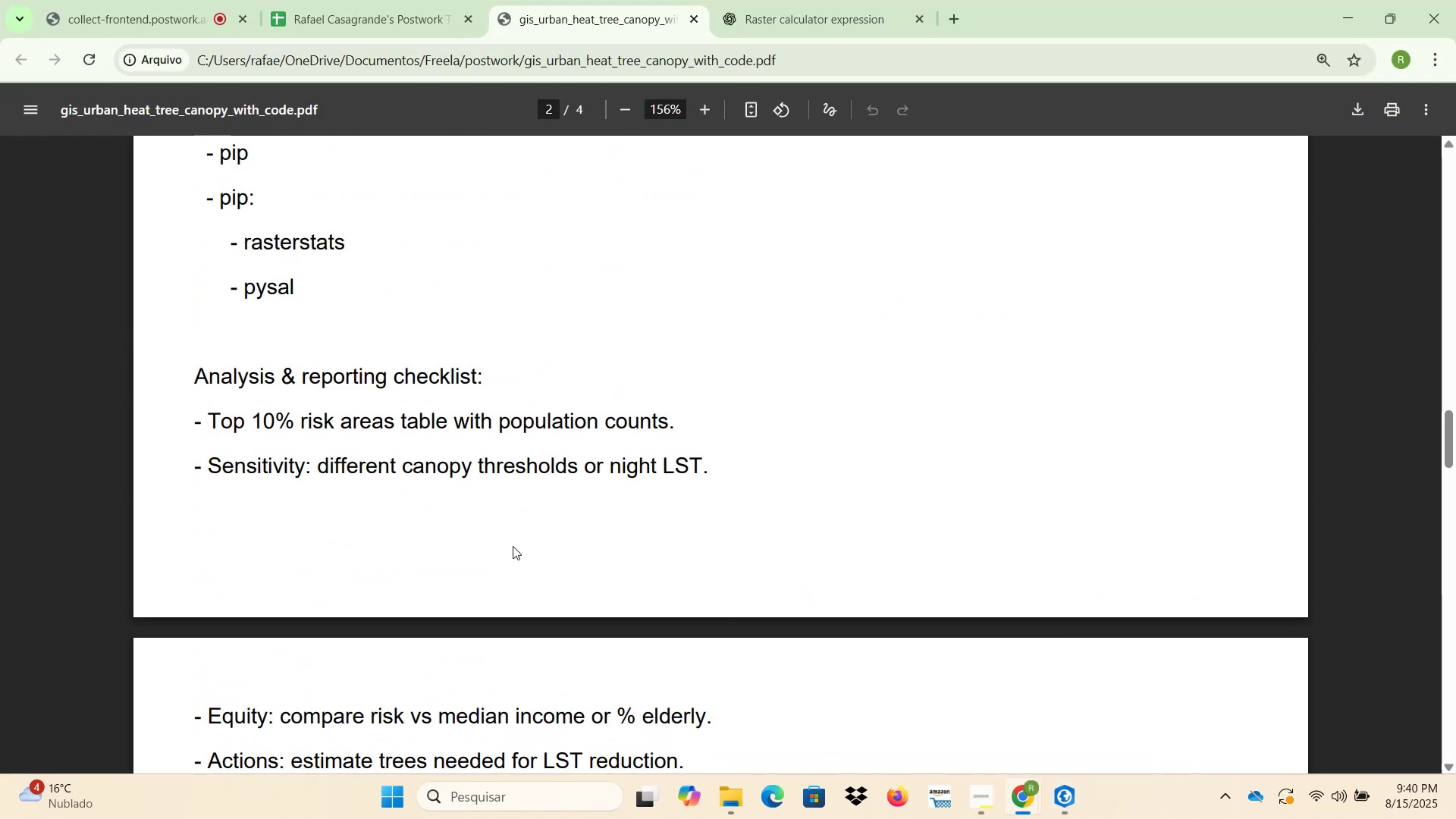 
scroll: coordinate [513, 546], scroll_direction: down, amount: 1.0
 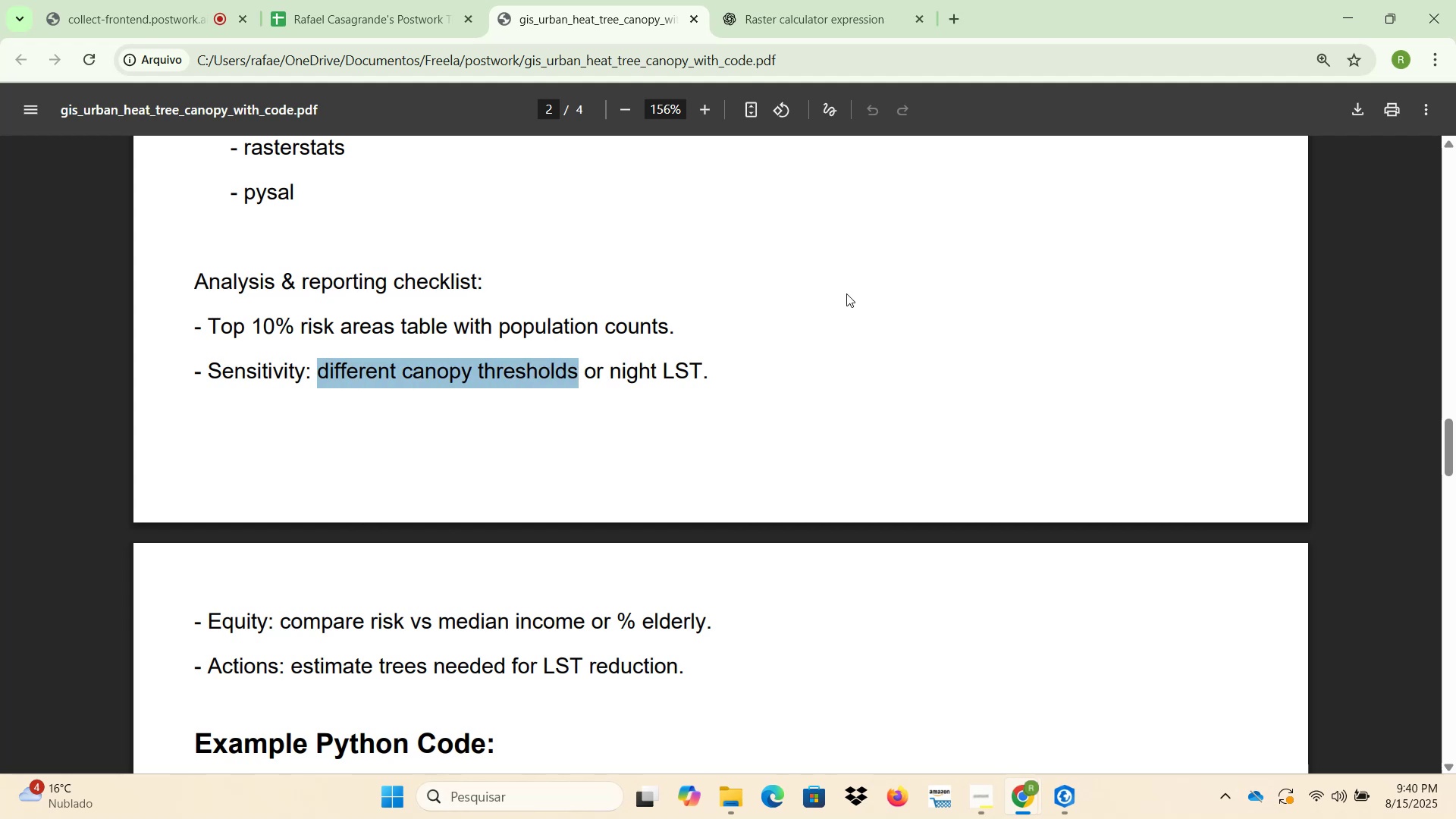 
wait(14.79)
 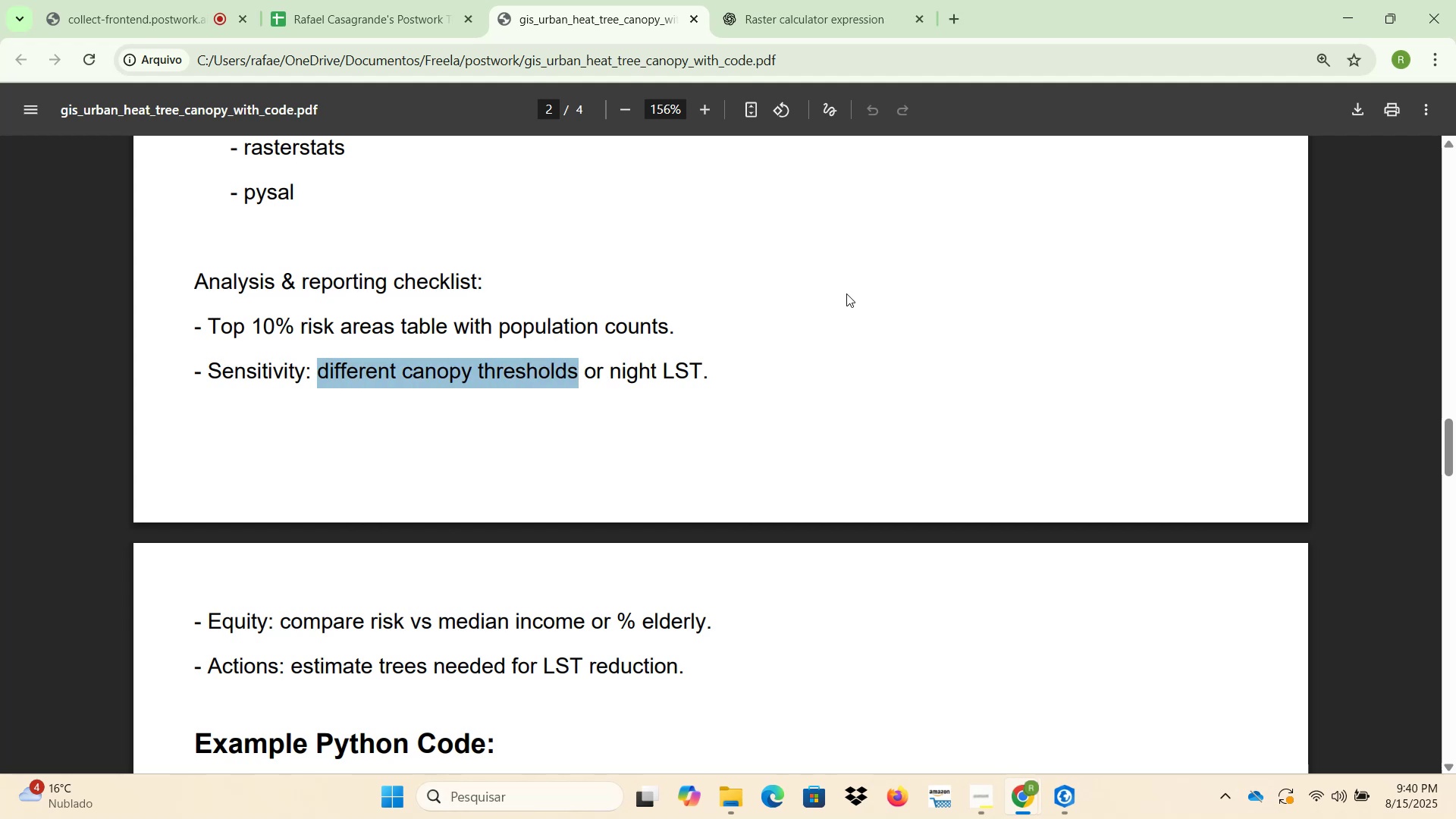 
left_click([1344, 22])
 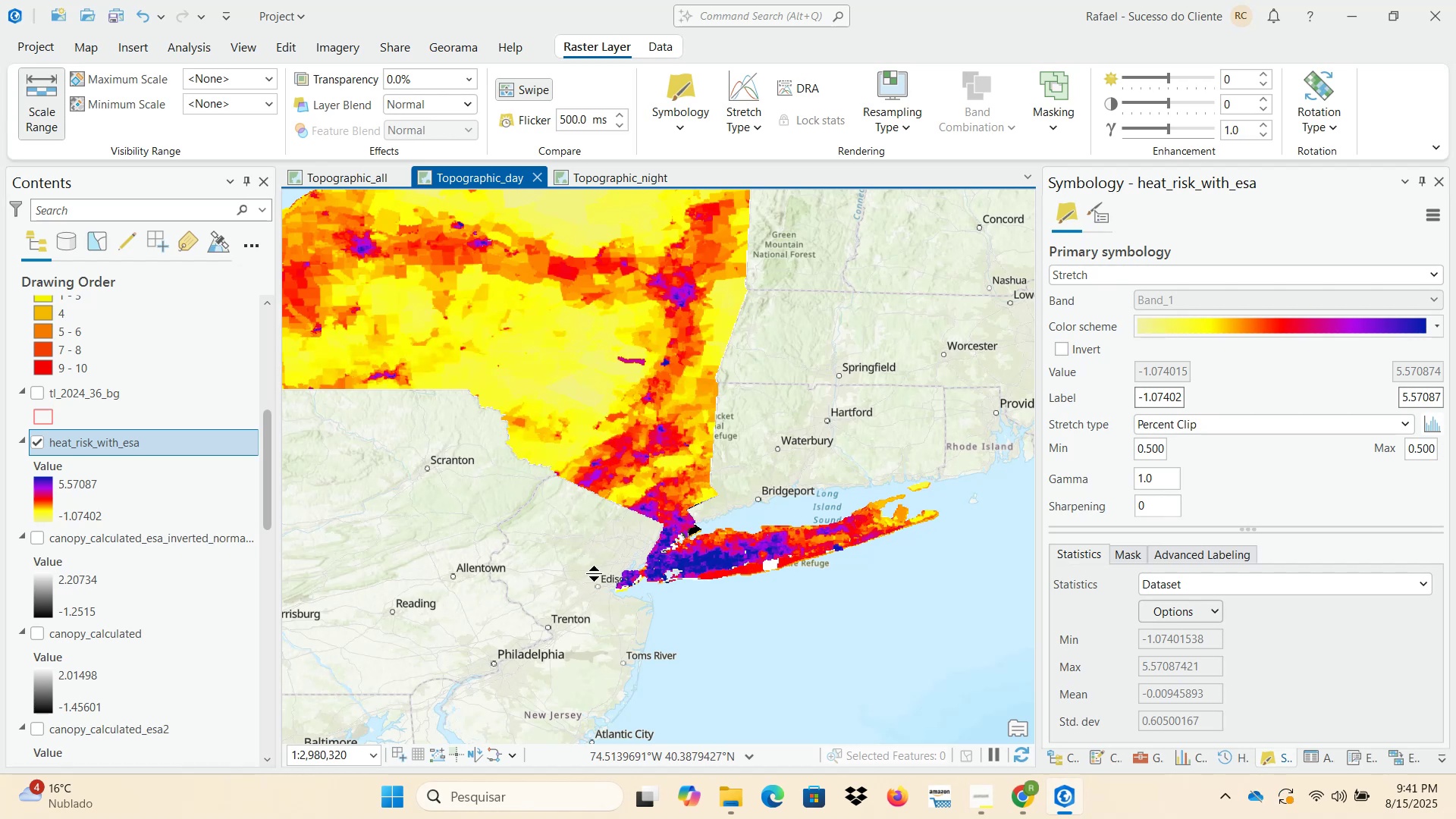 
wait(27.73)
 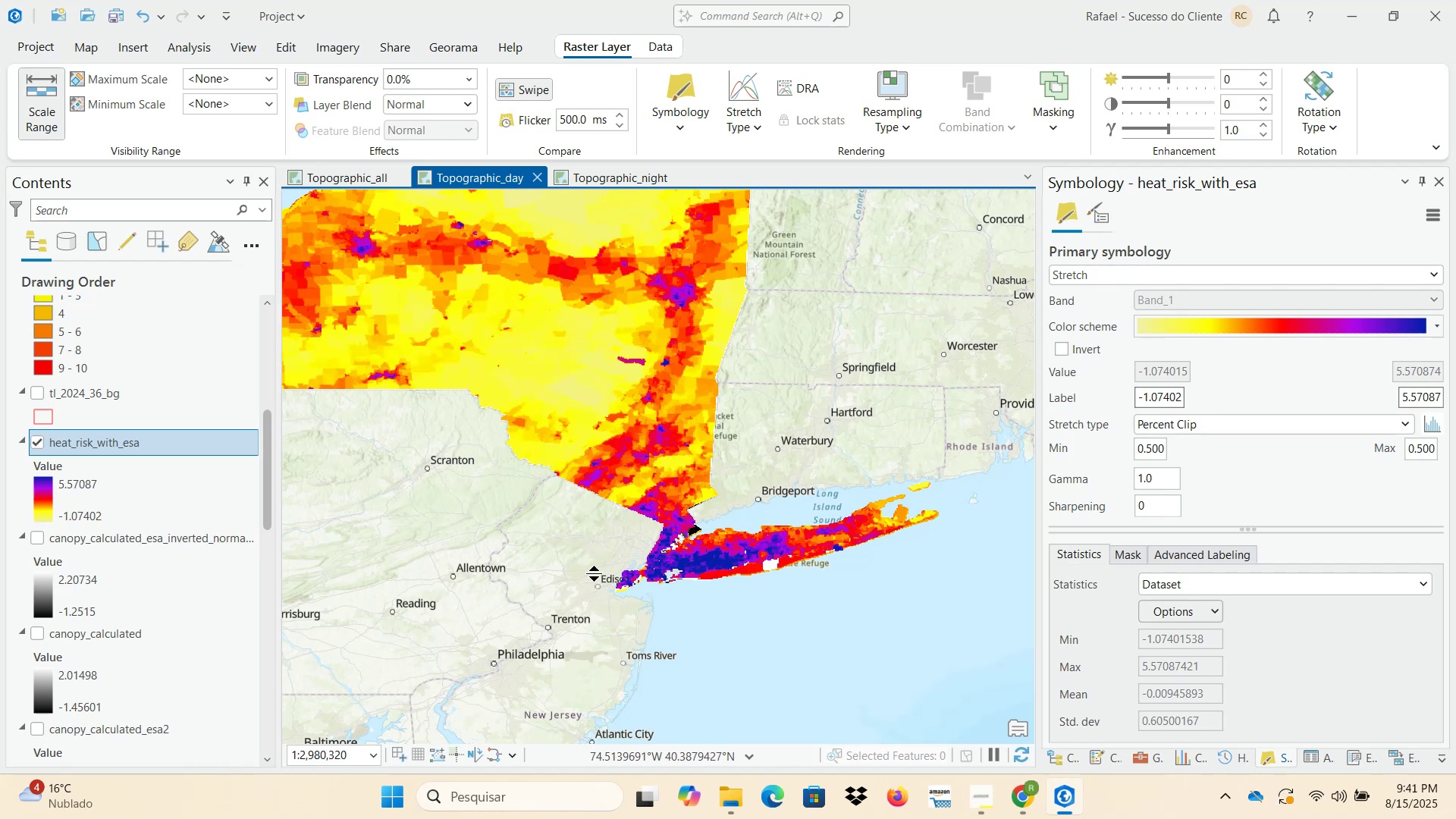 
scroll: coordinate [582, 523], scroll_direction: down, amount: 1.0
 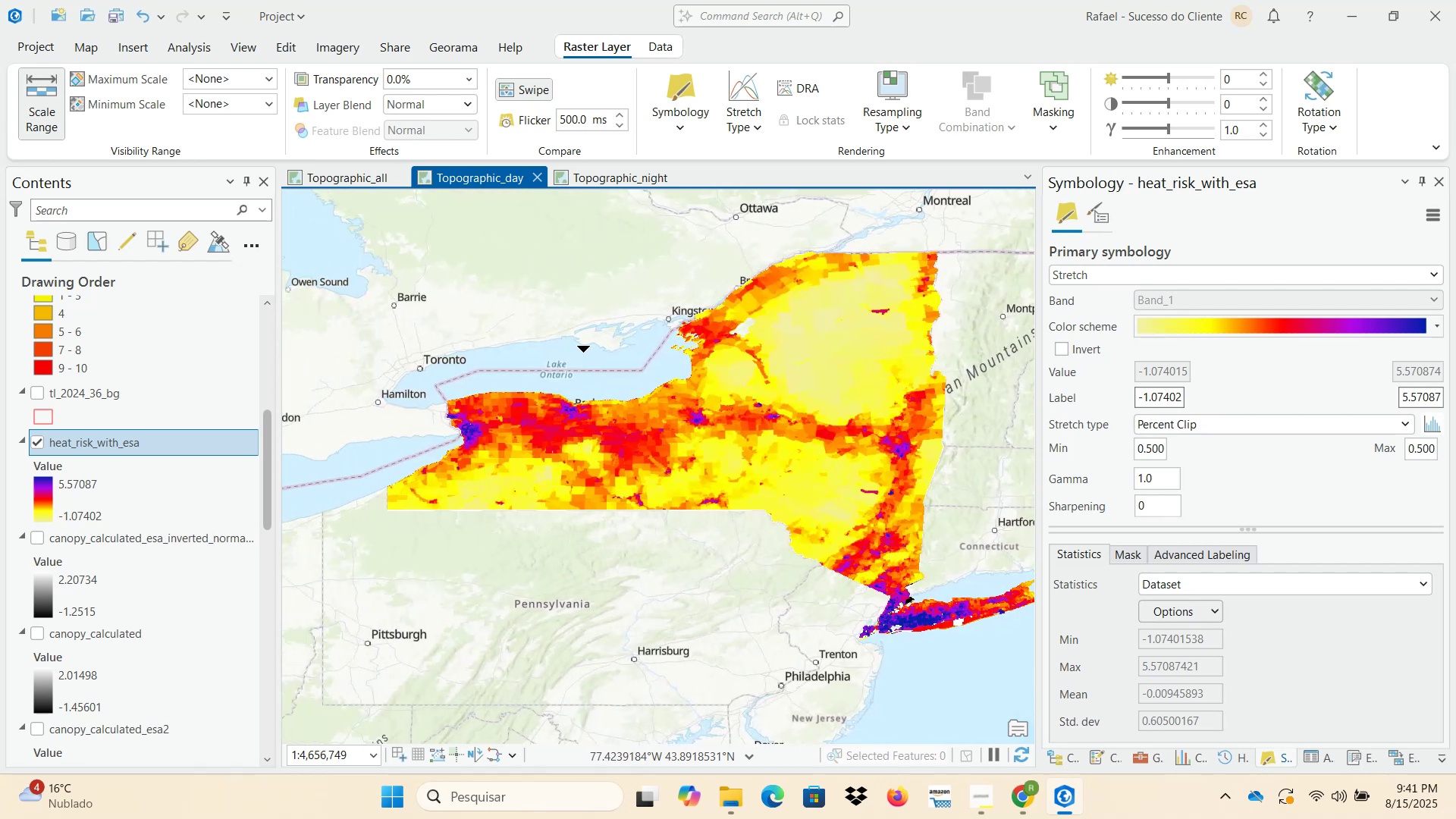 
wait(12.59)
 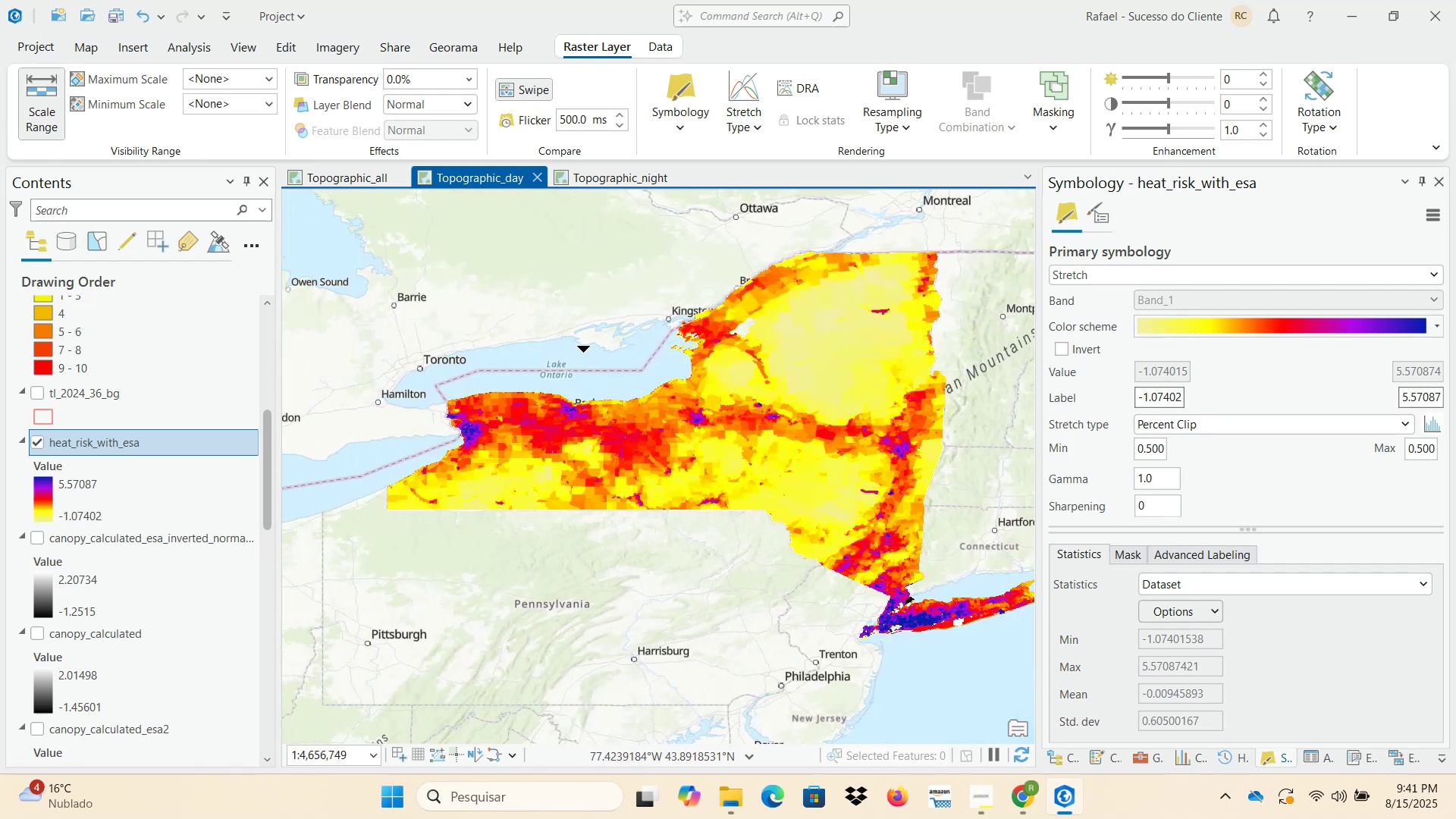 
left_click([567, 582])
 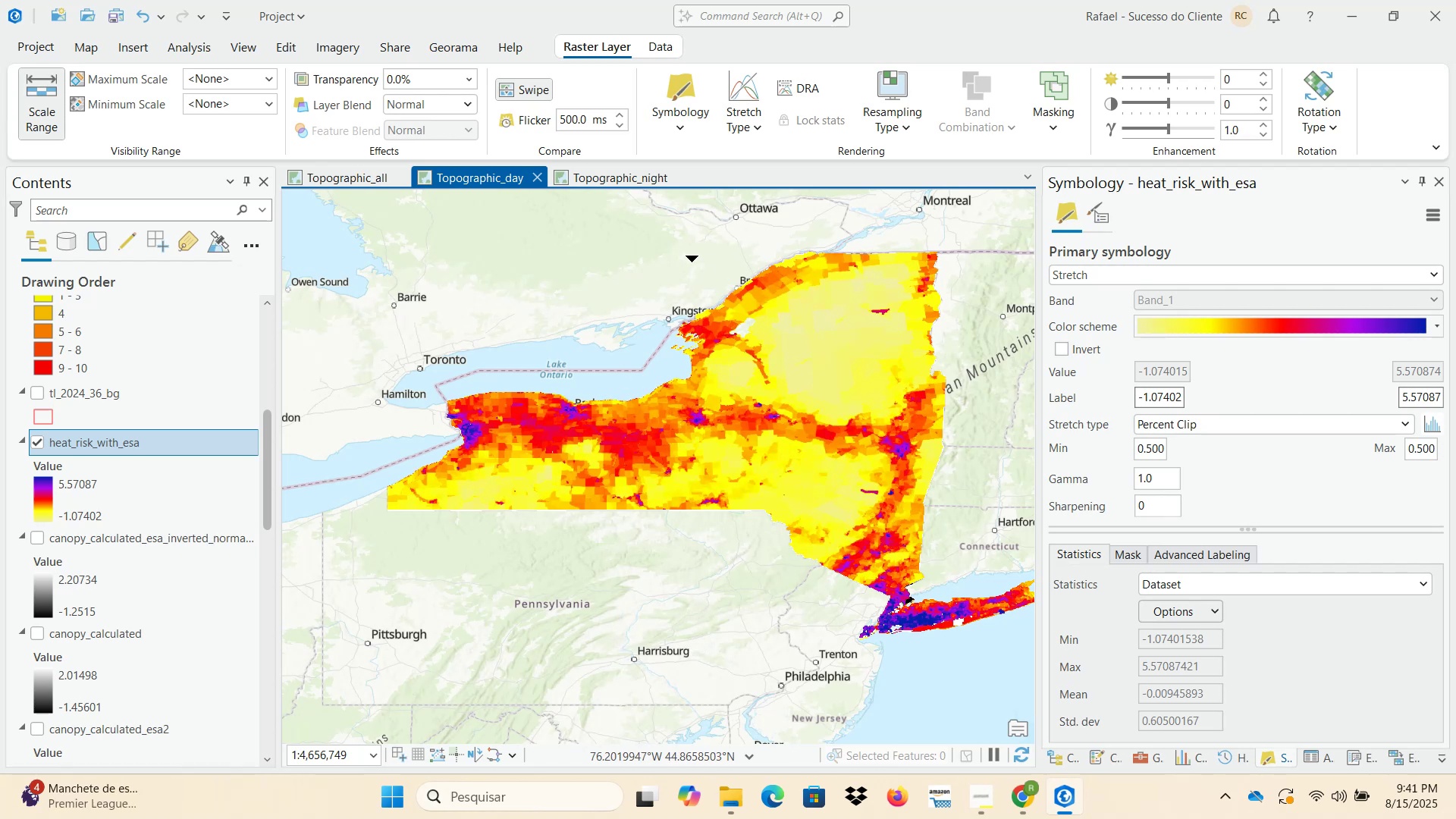 
wait(39.01)
 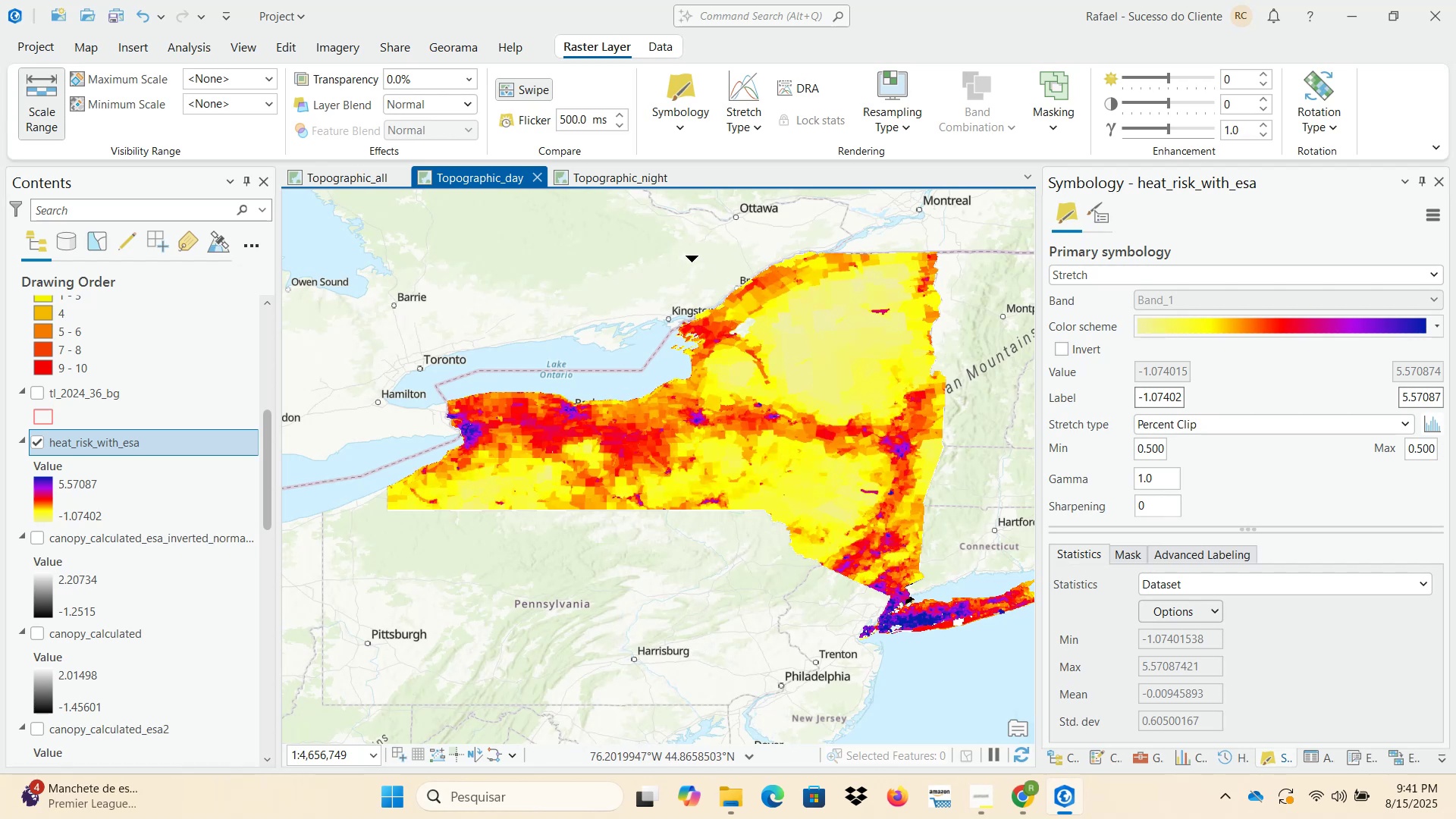 
scroll: coordinate [168, 508], scroll_direction: up, amount: 5.0
 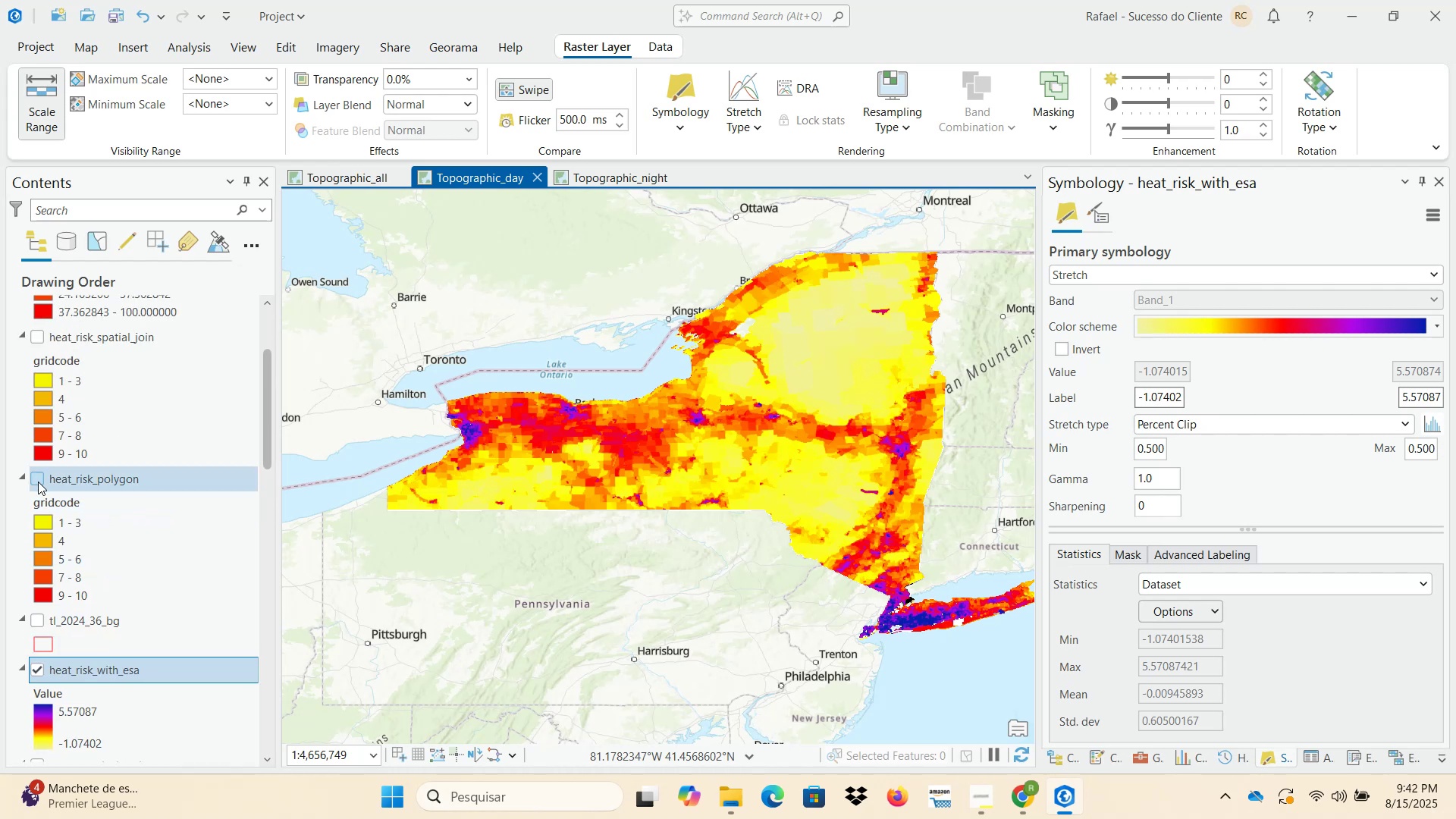 
wait(6.03)
 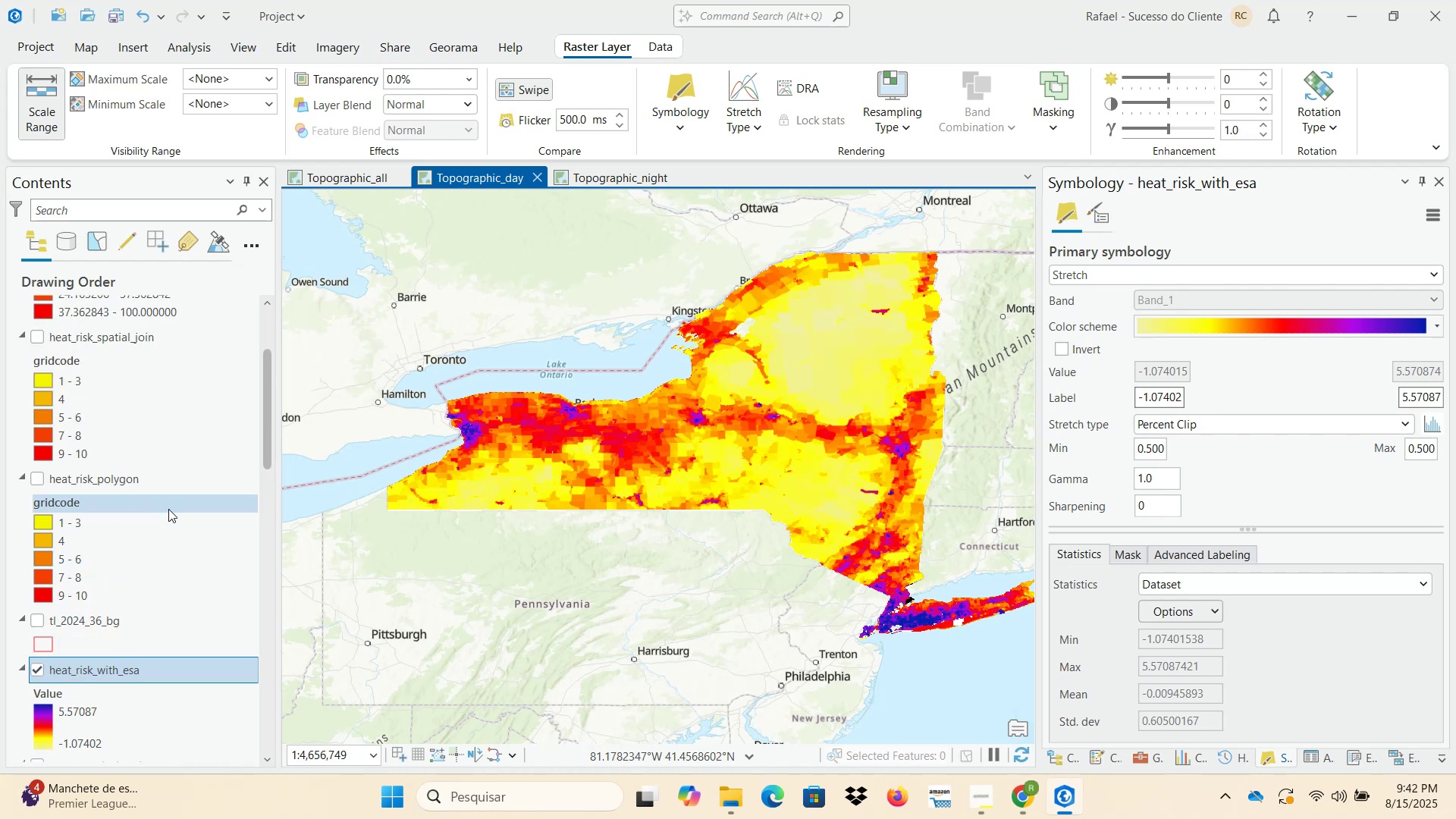 
left_click([175, 49])
 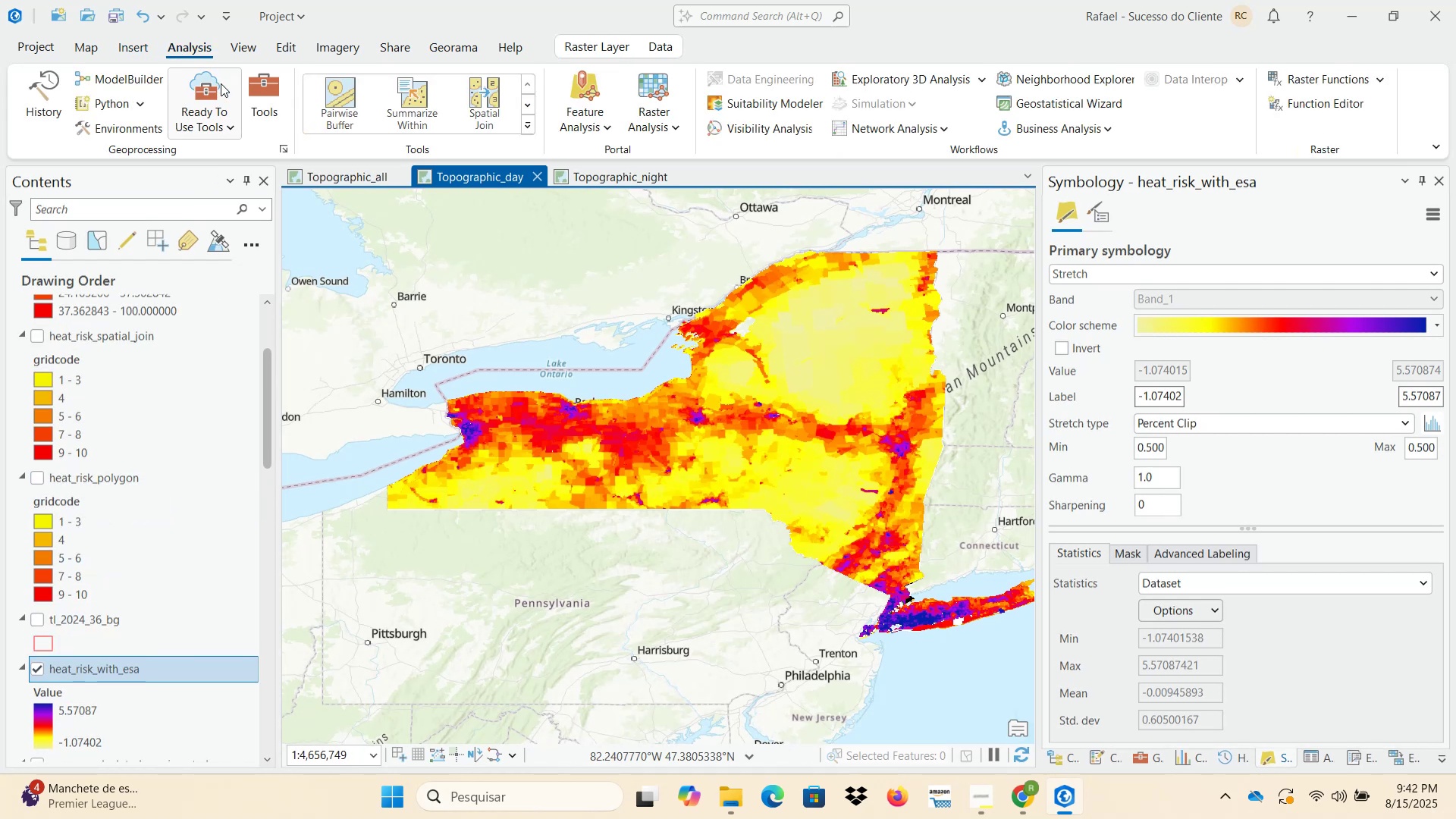 
left_click([259, 87])
 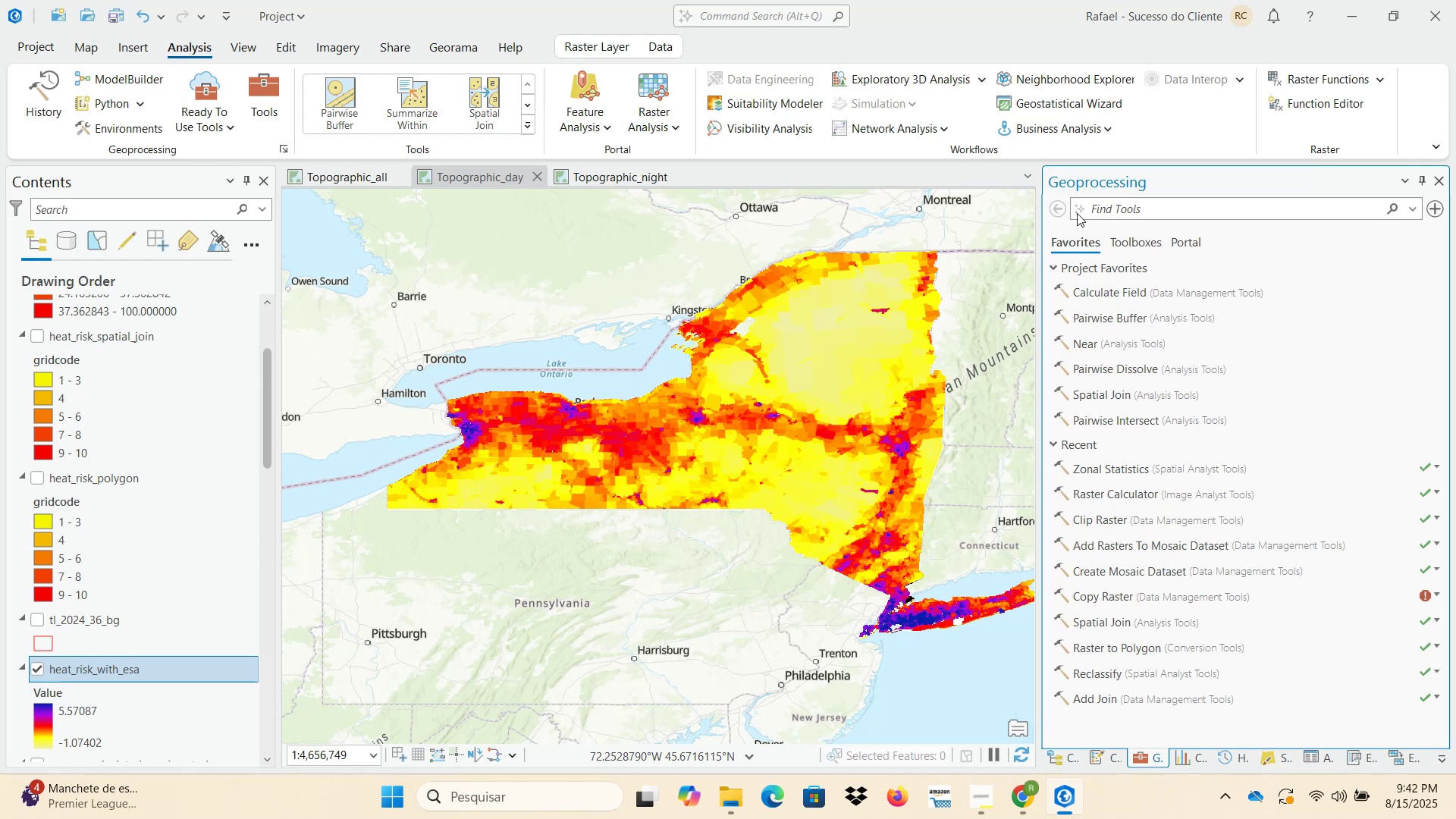 
left_click([1143, 204])
 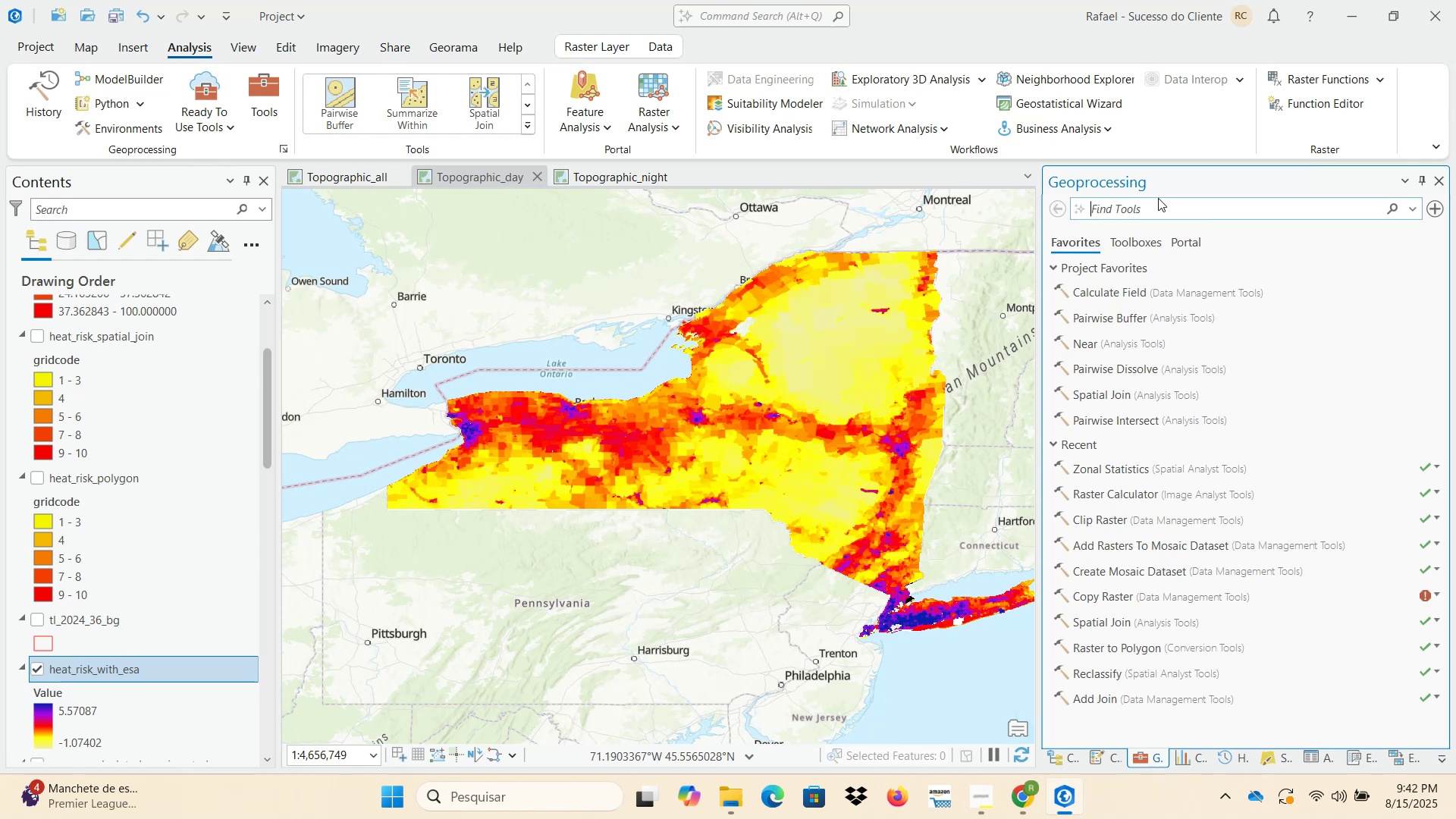 
type(raster to pol)
 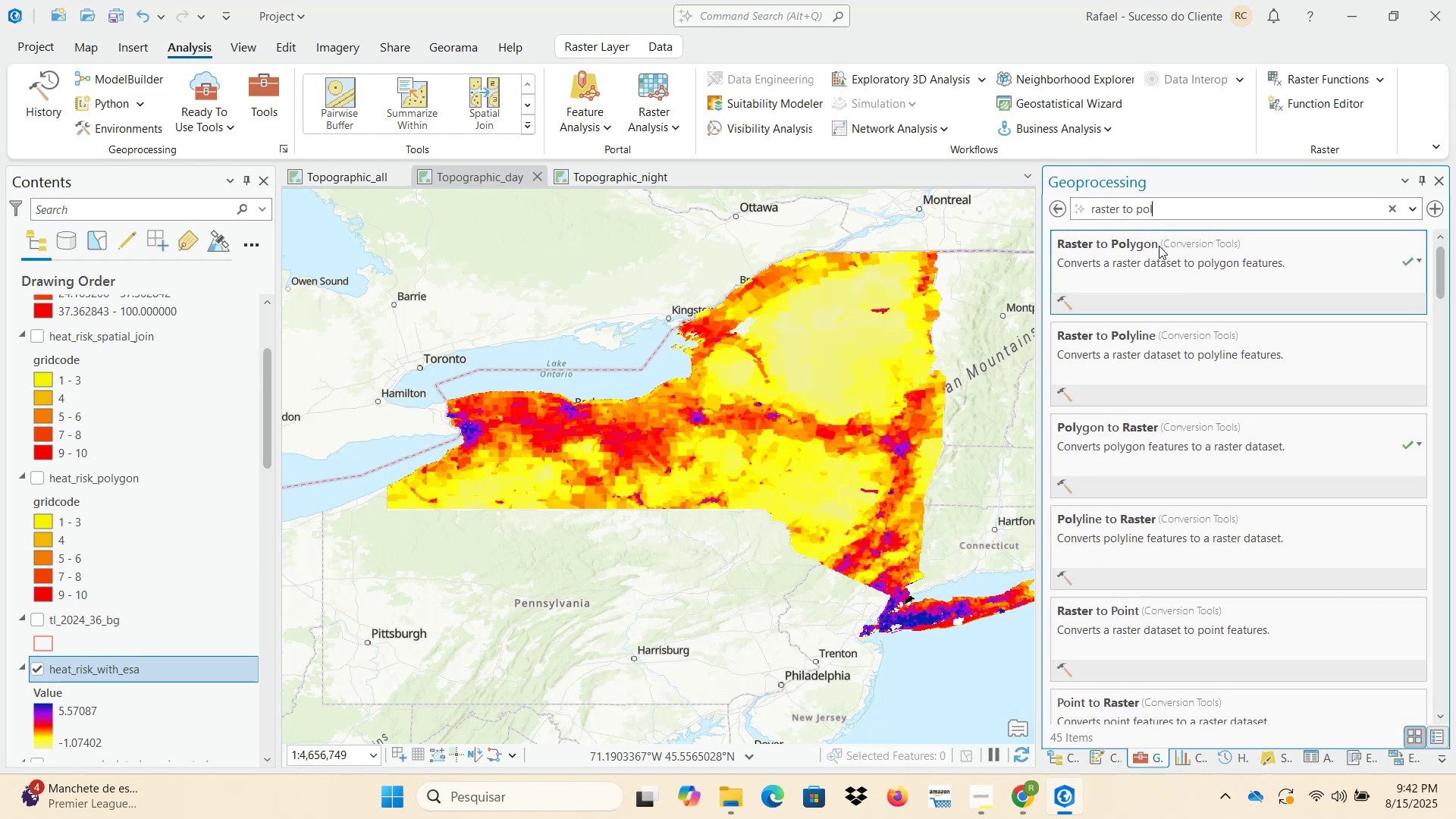 
left_click([1165, 295])
 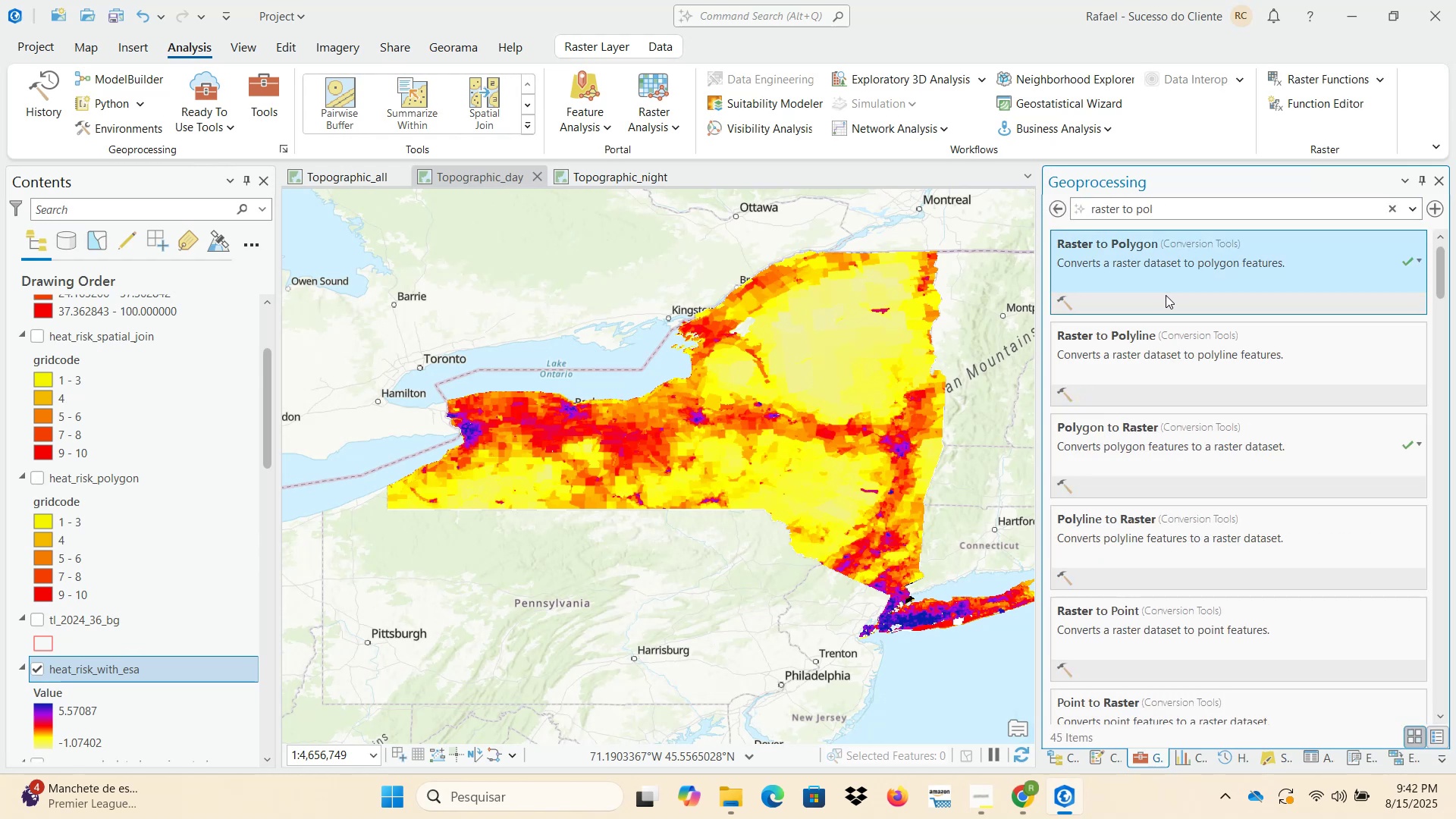 
left_click([1170, 279])
 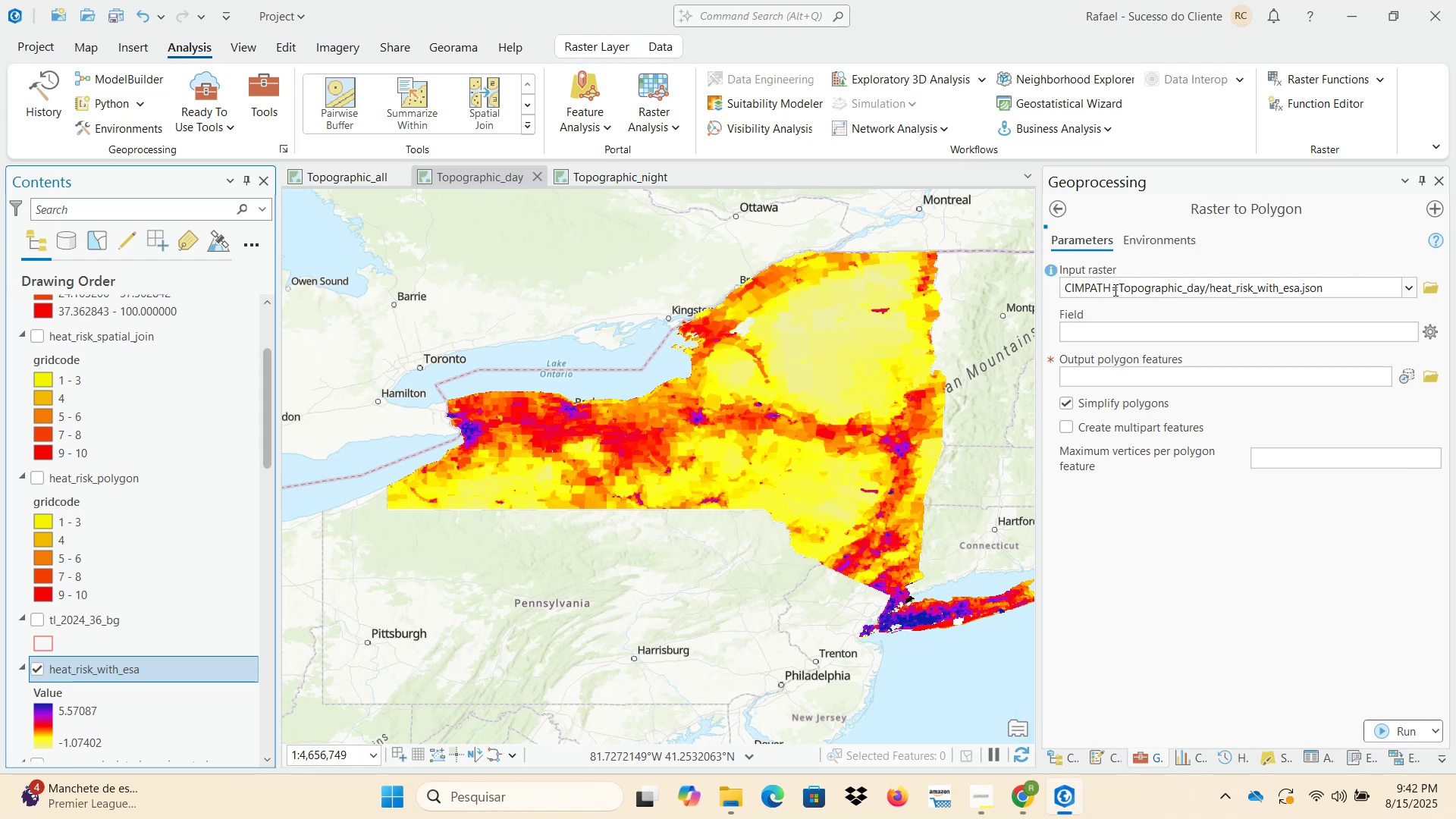 
left_click([1168, 285])
 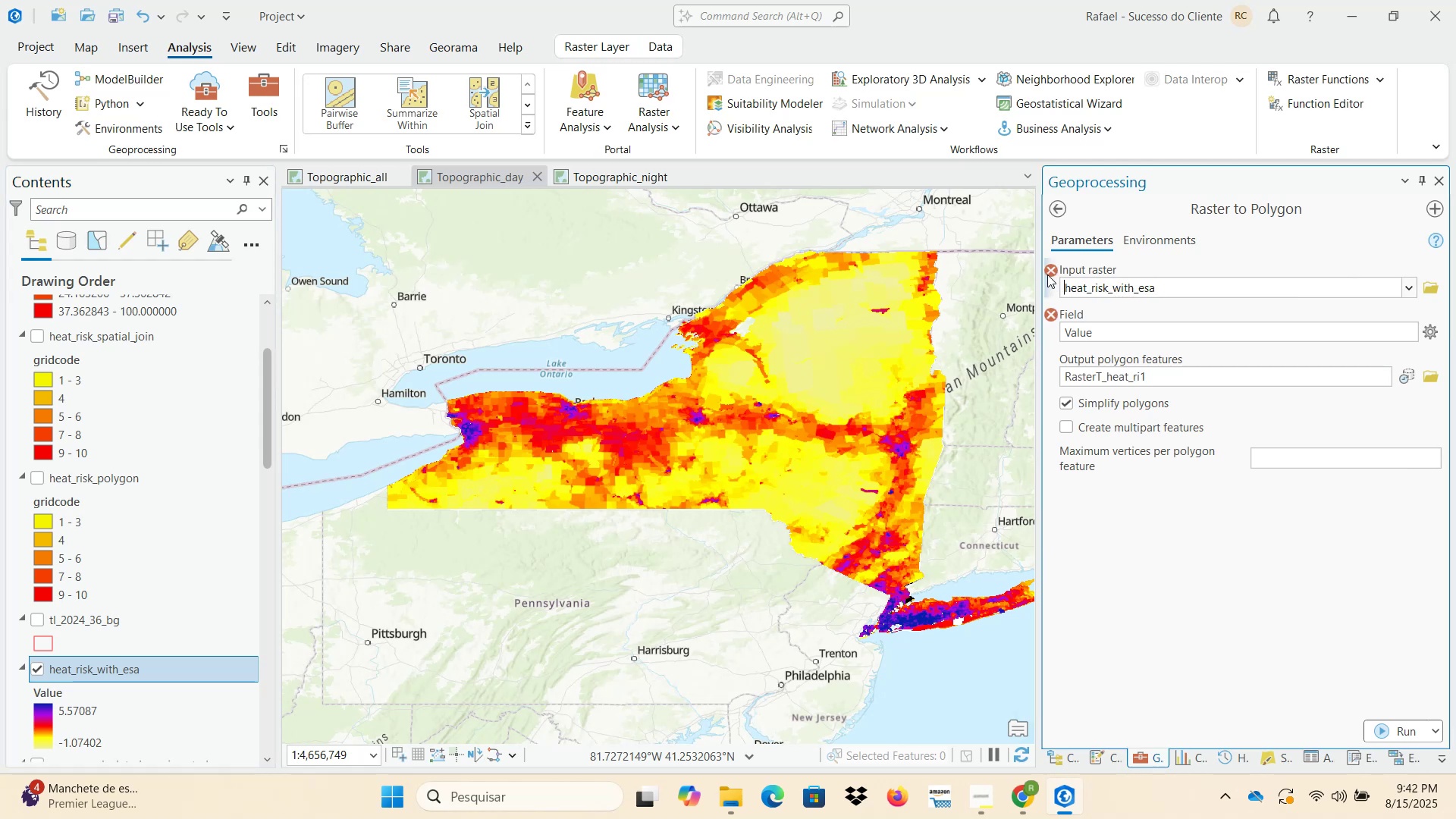 
left_click([1059, 208])
 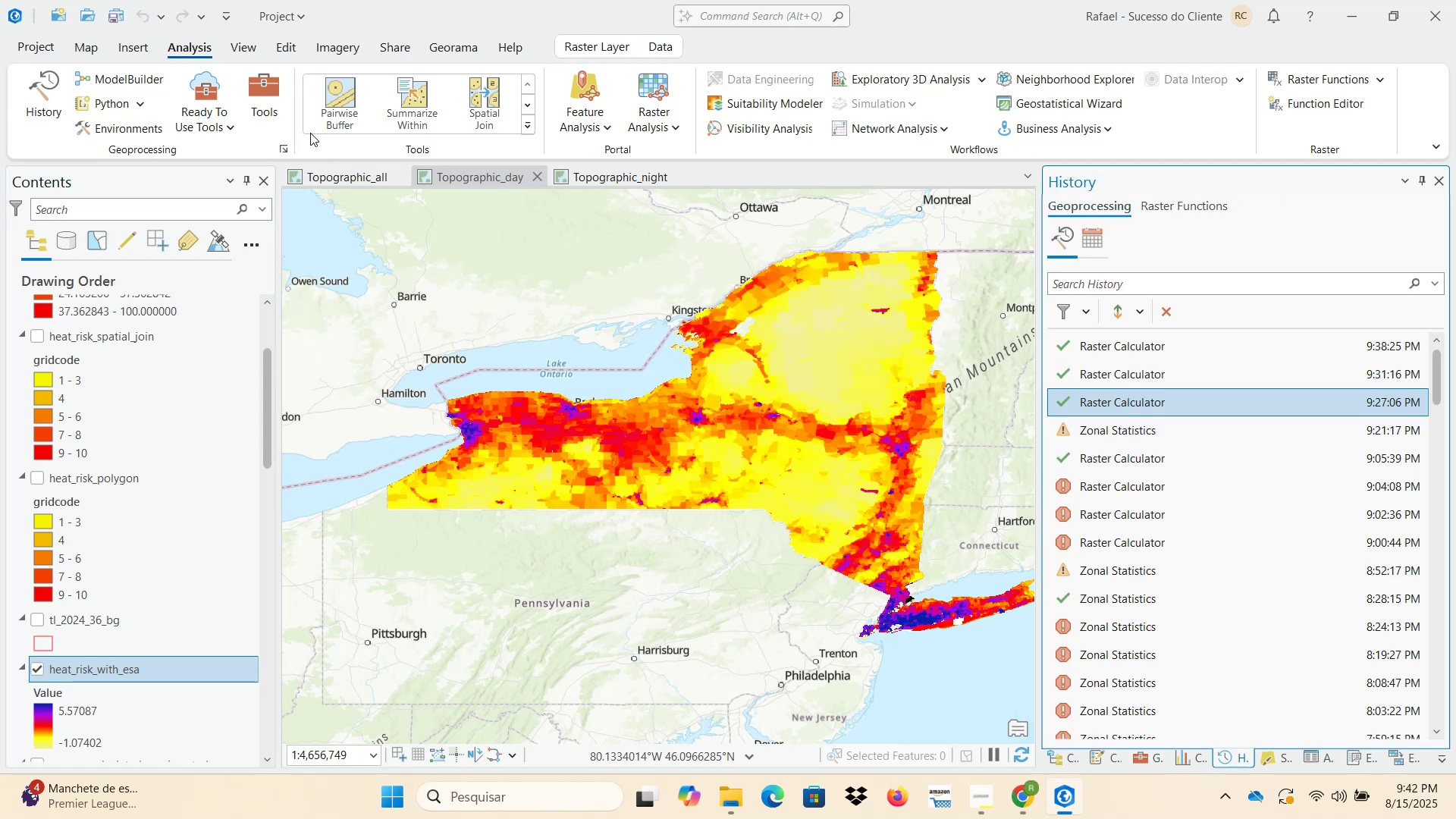 
left_click([262, 109])
 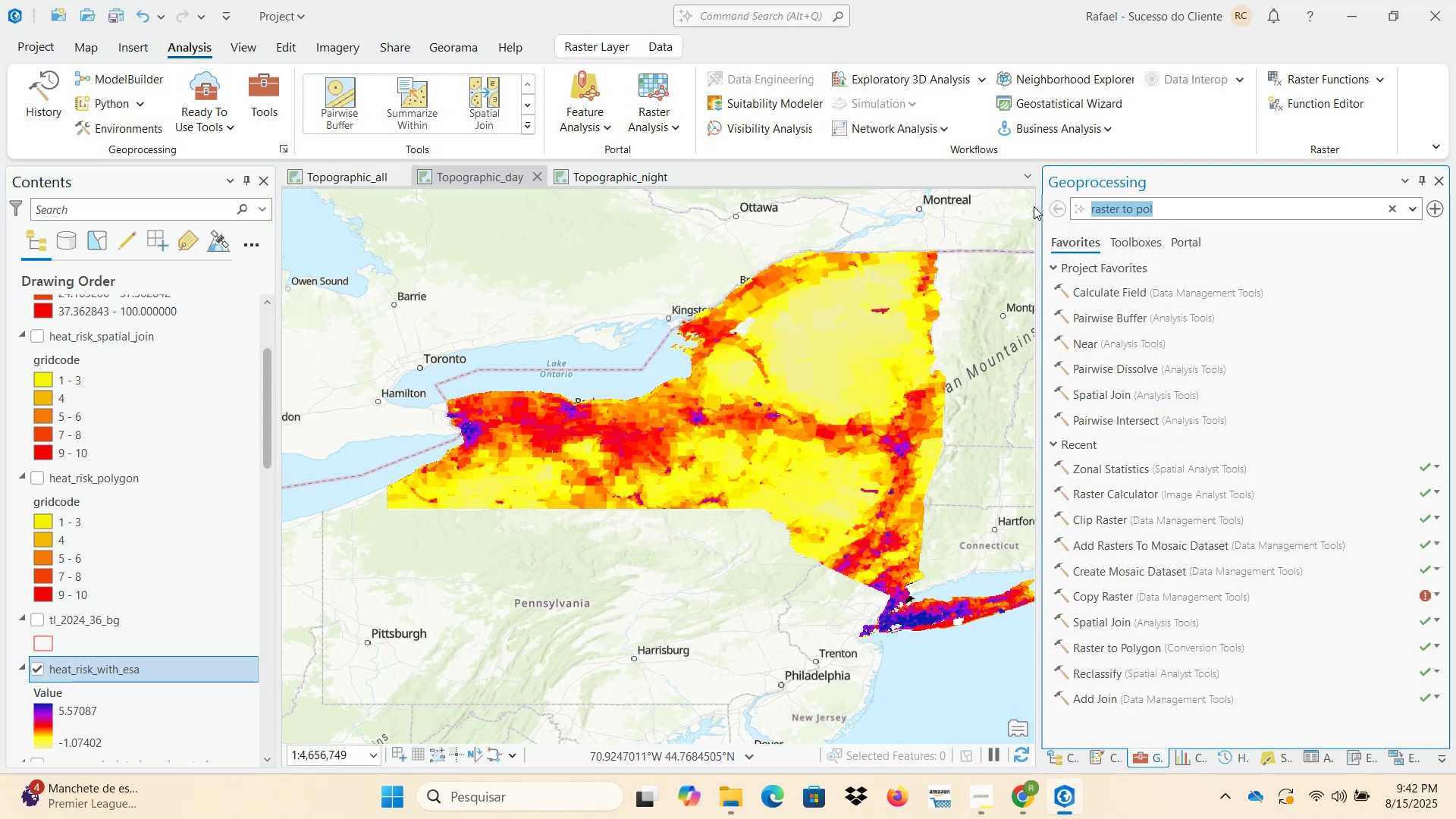 
type(reclass)
 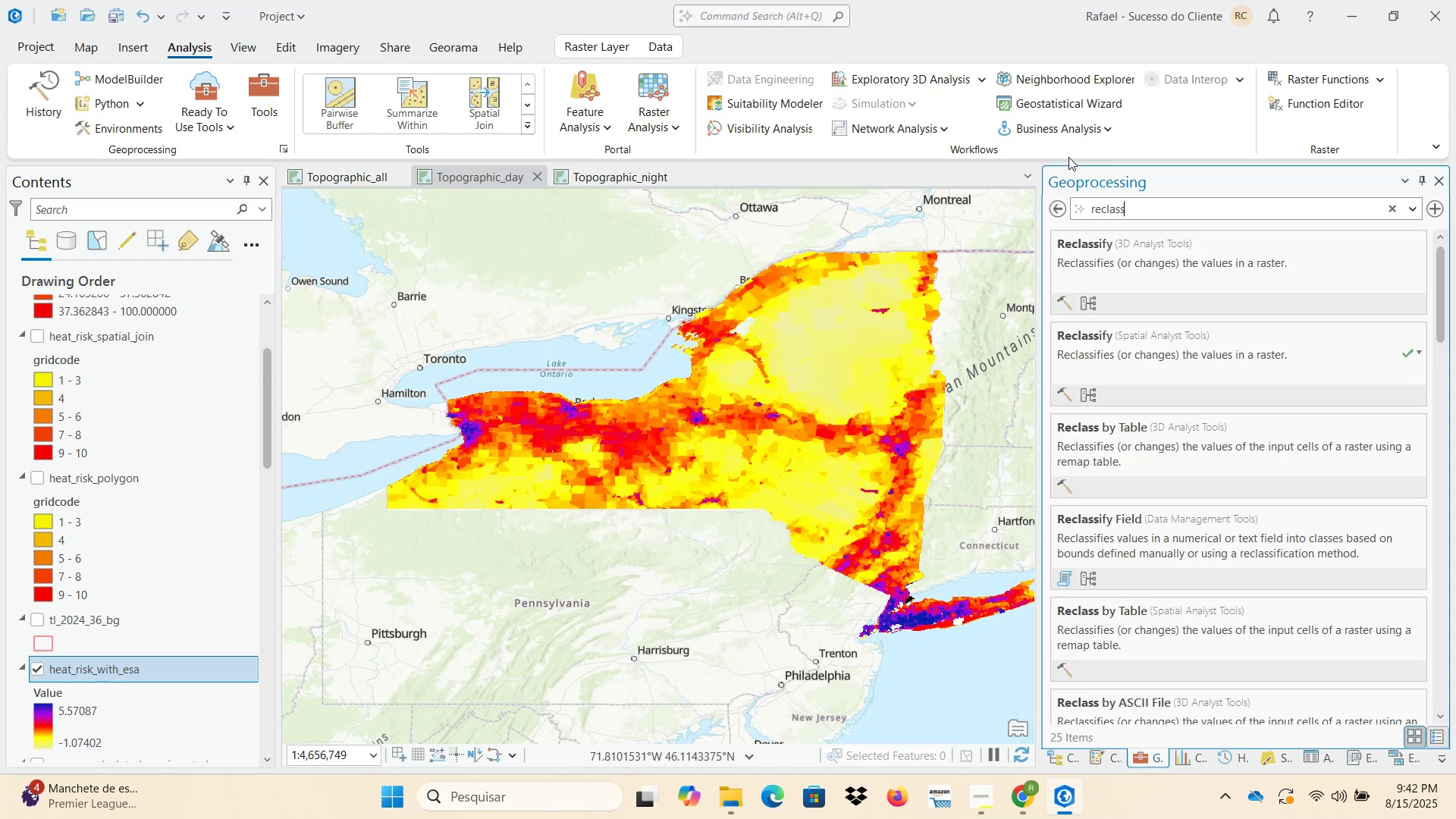 
left_click([1235, 362])
 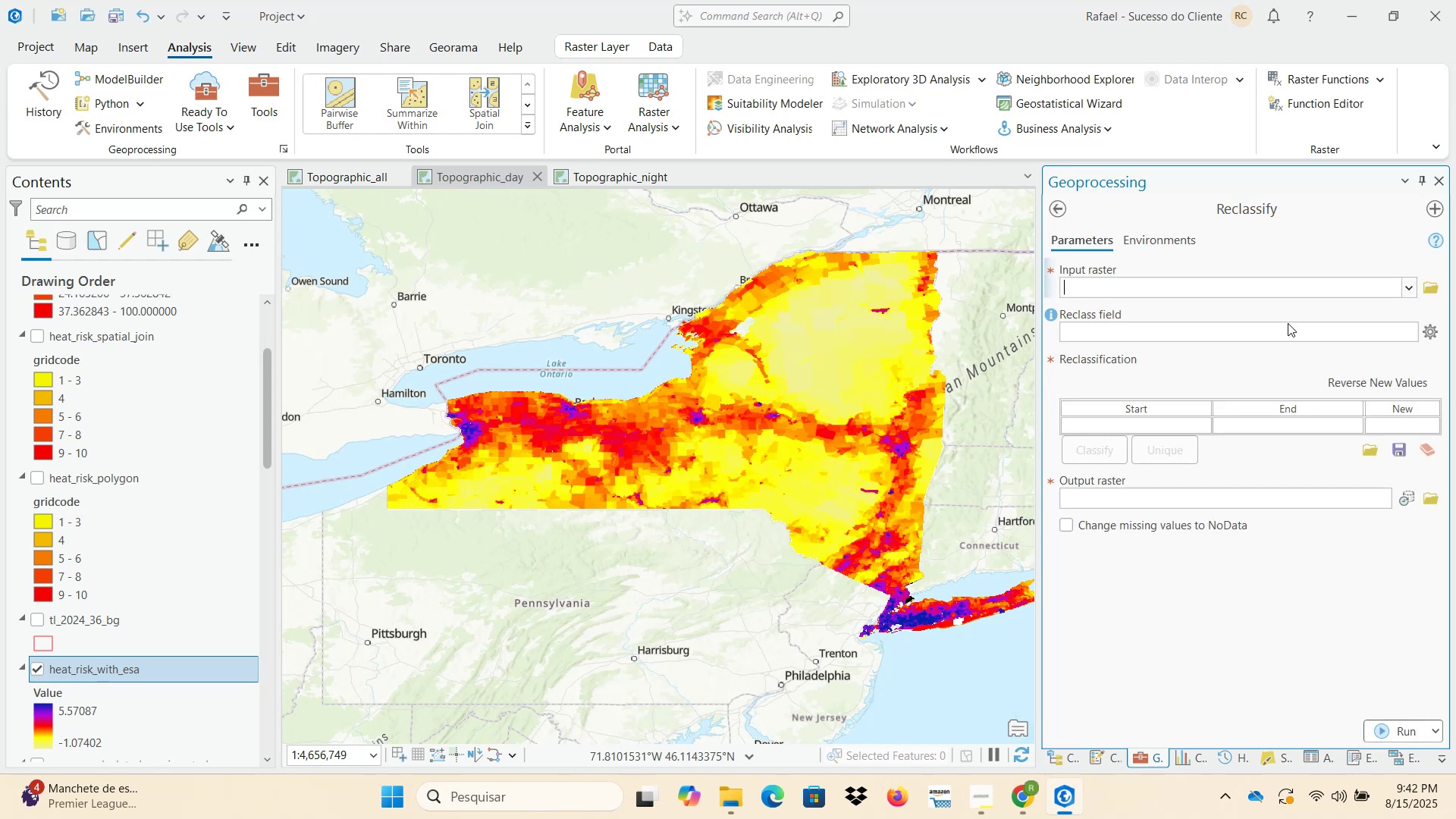 
mouse_move([1380, 290])
 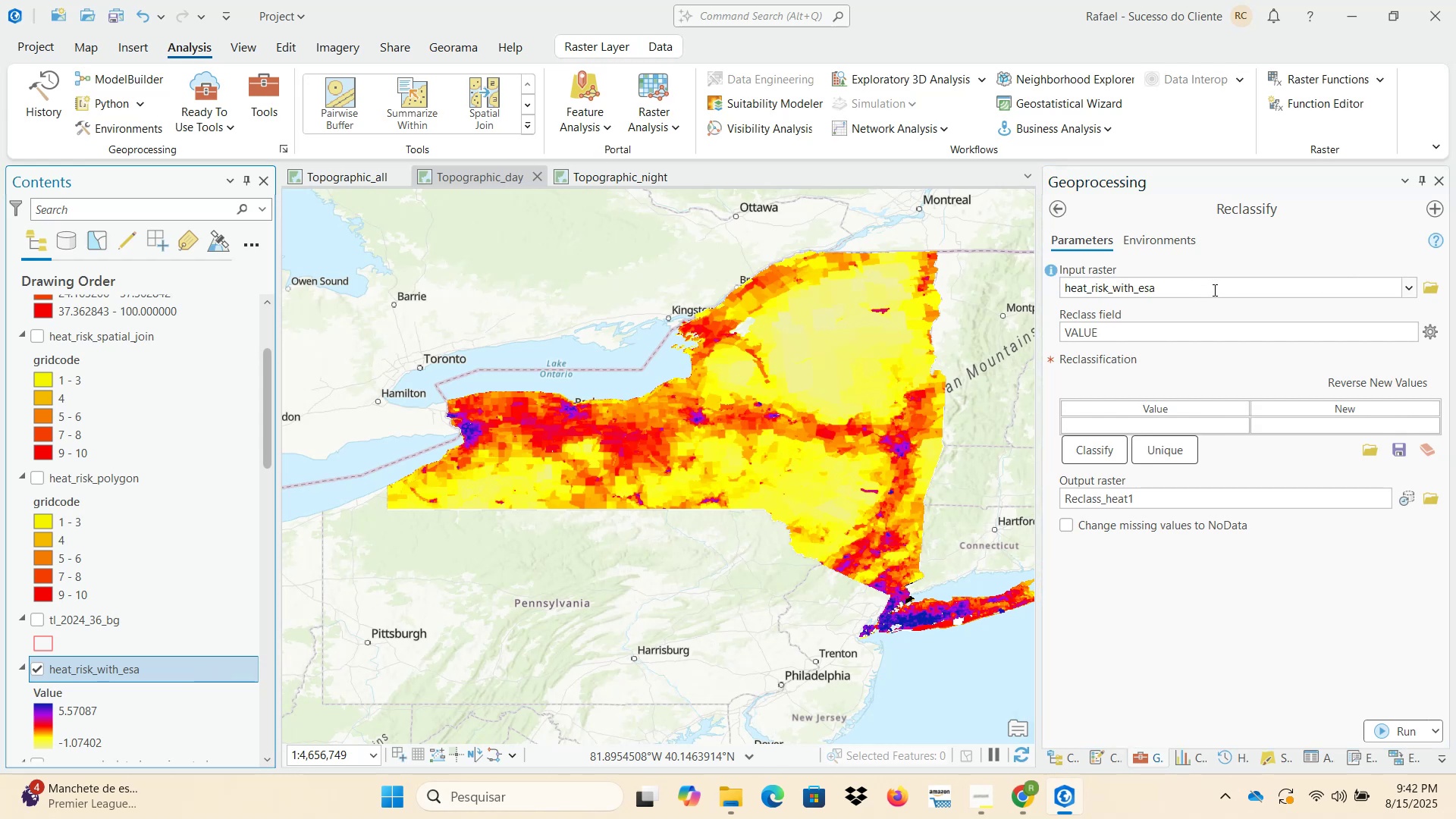 
wait(6.08)
 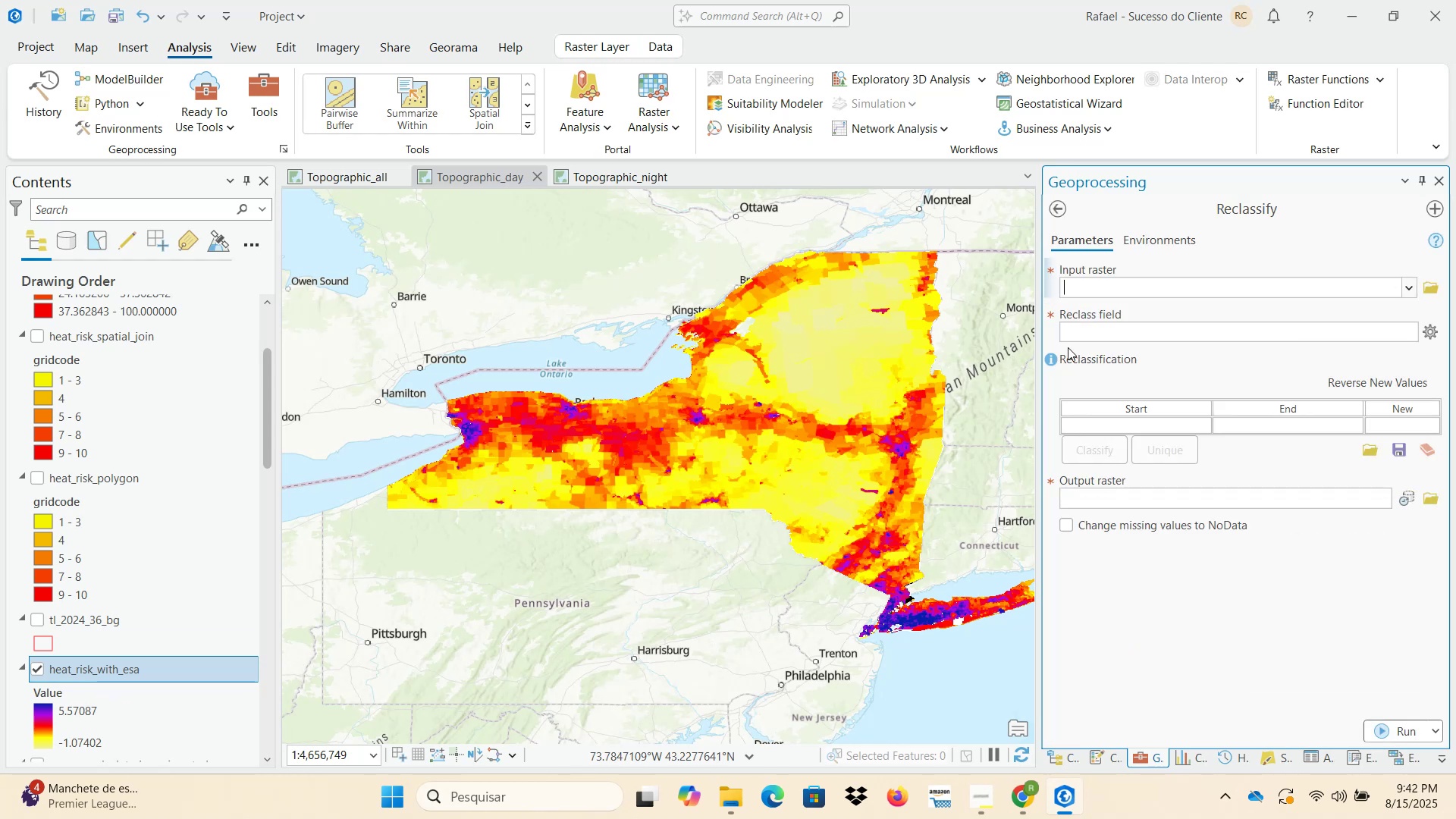 
left_click([1105, 453])
 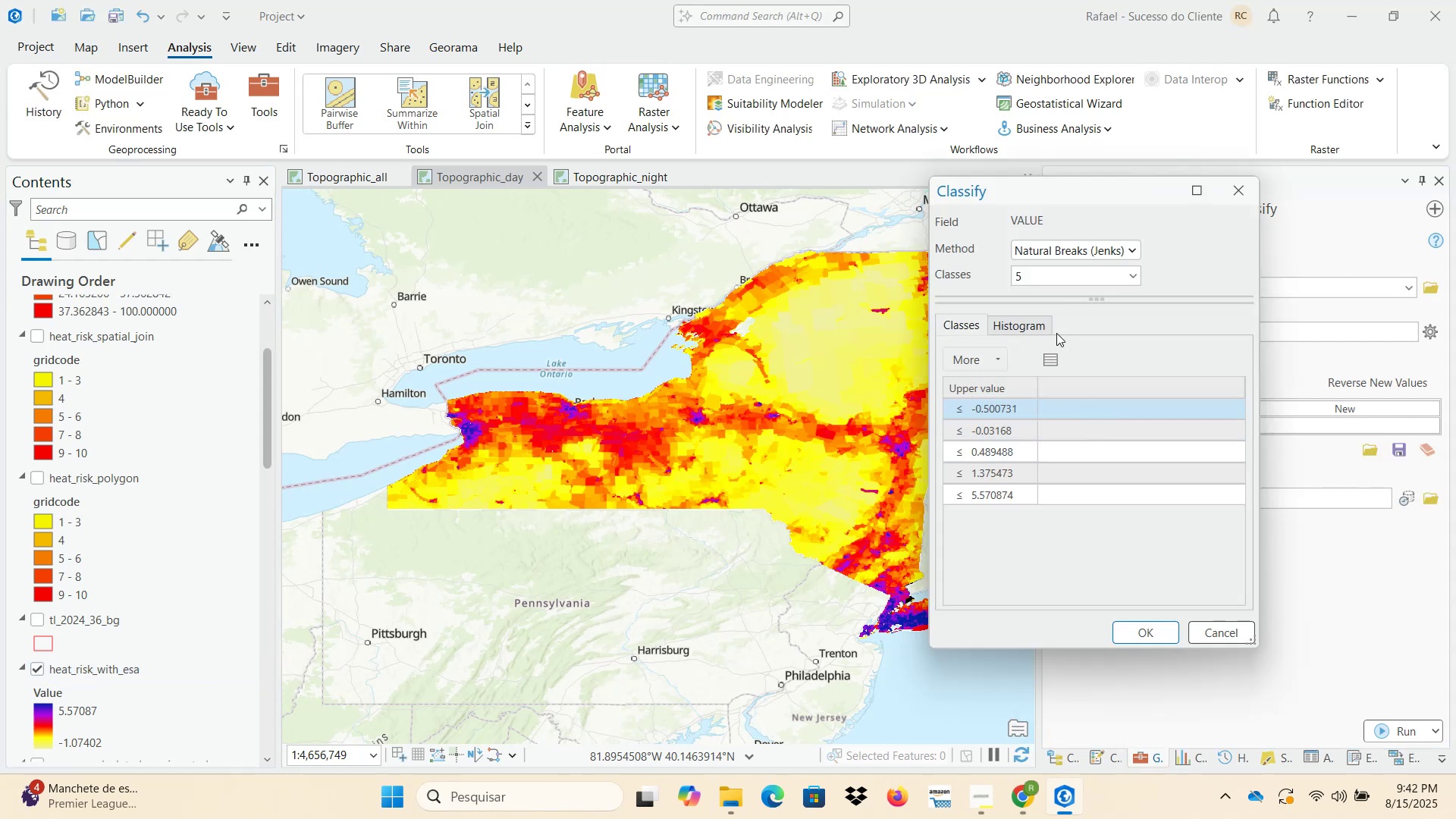 
left_click([1134, 271])
 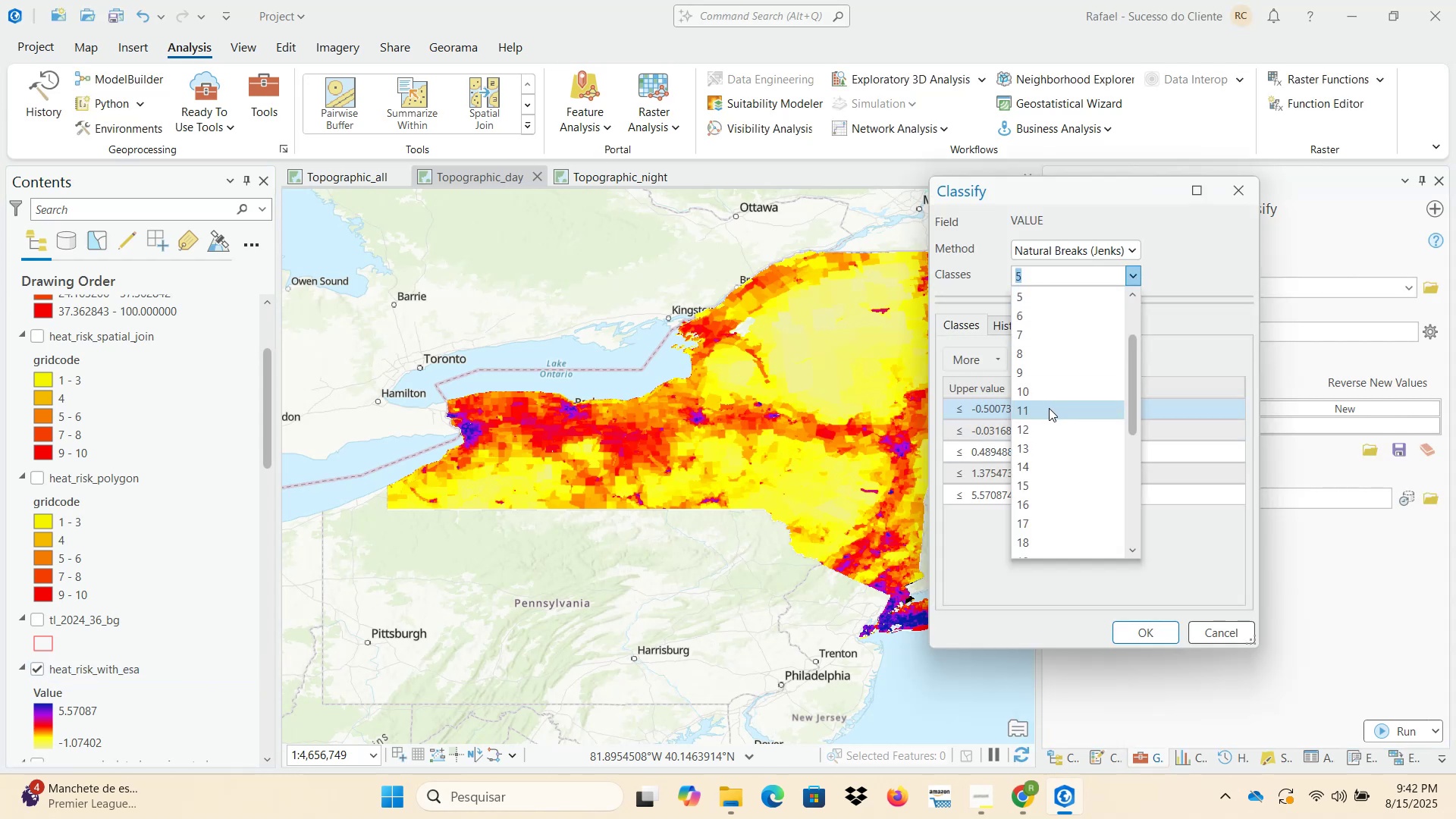 
left_click([1045, 397])
 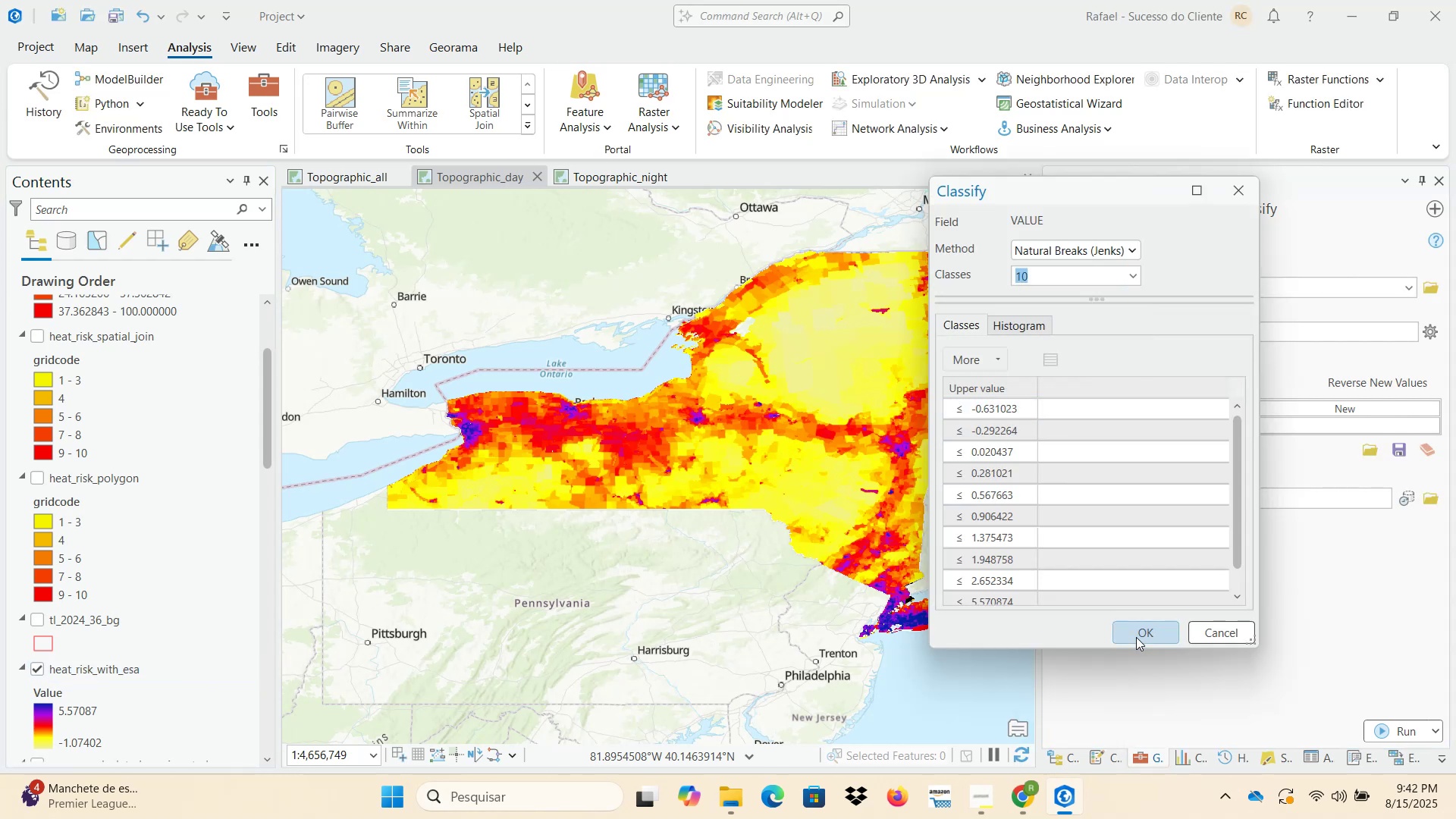 
left_click([1147, 637])
 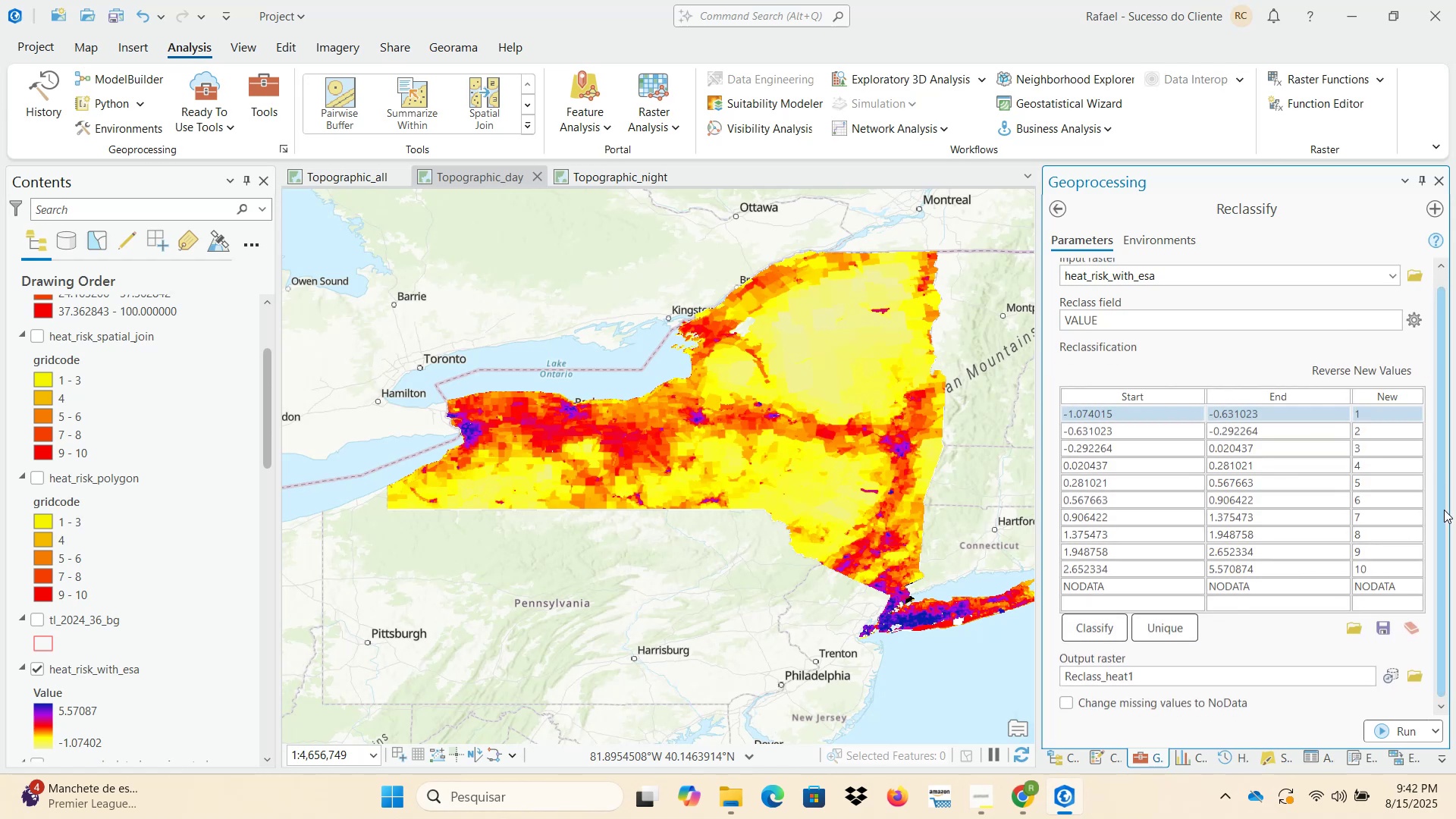 
left_click([1414, 679])
 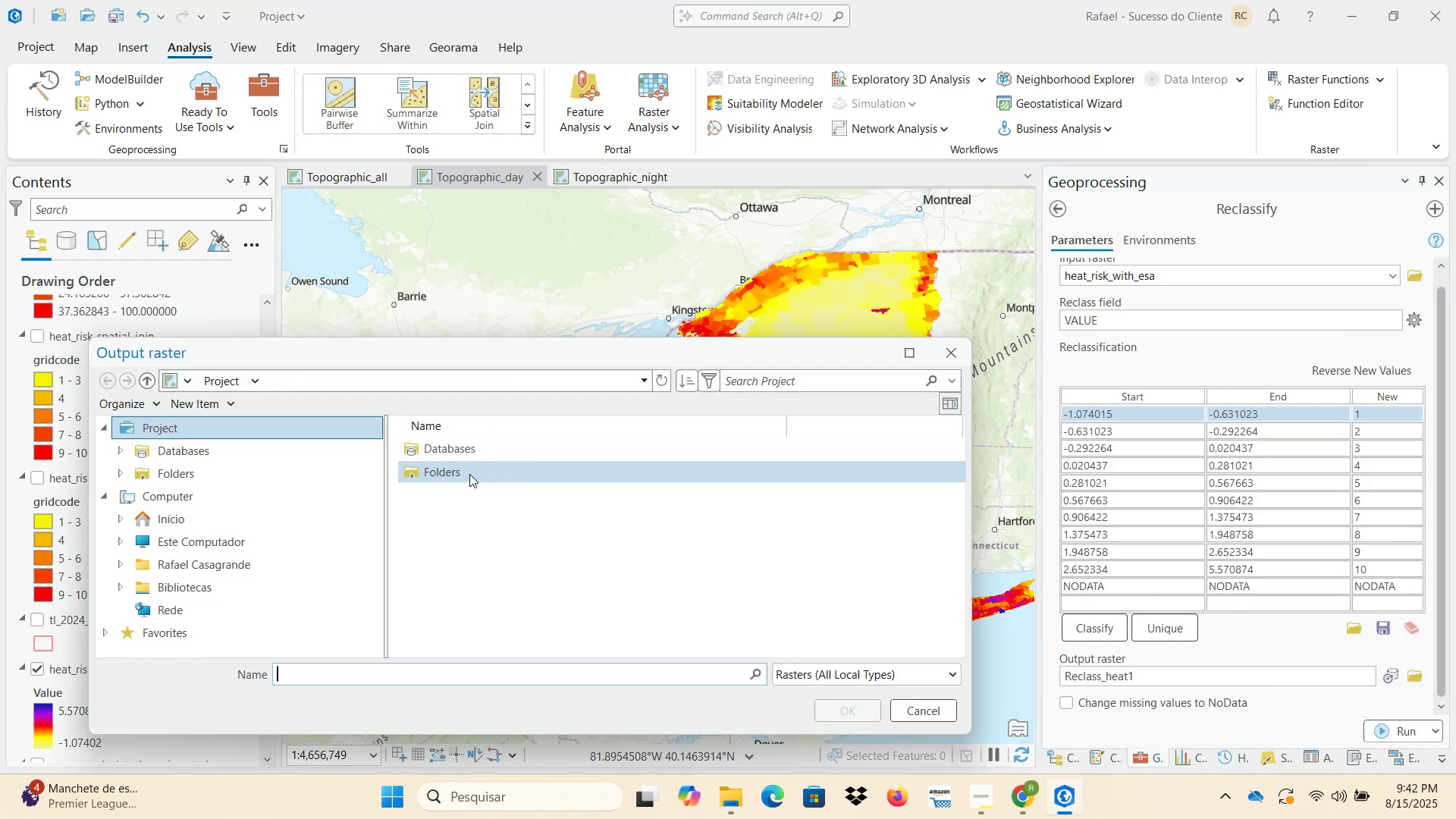 
double_click([473, 447])
 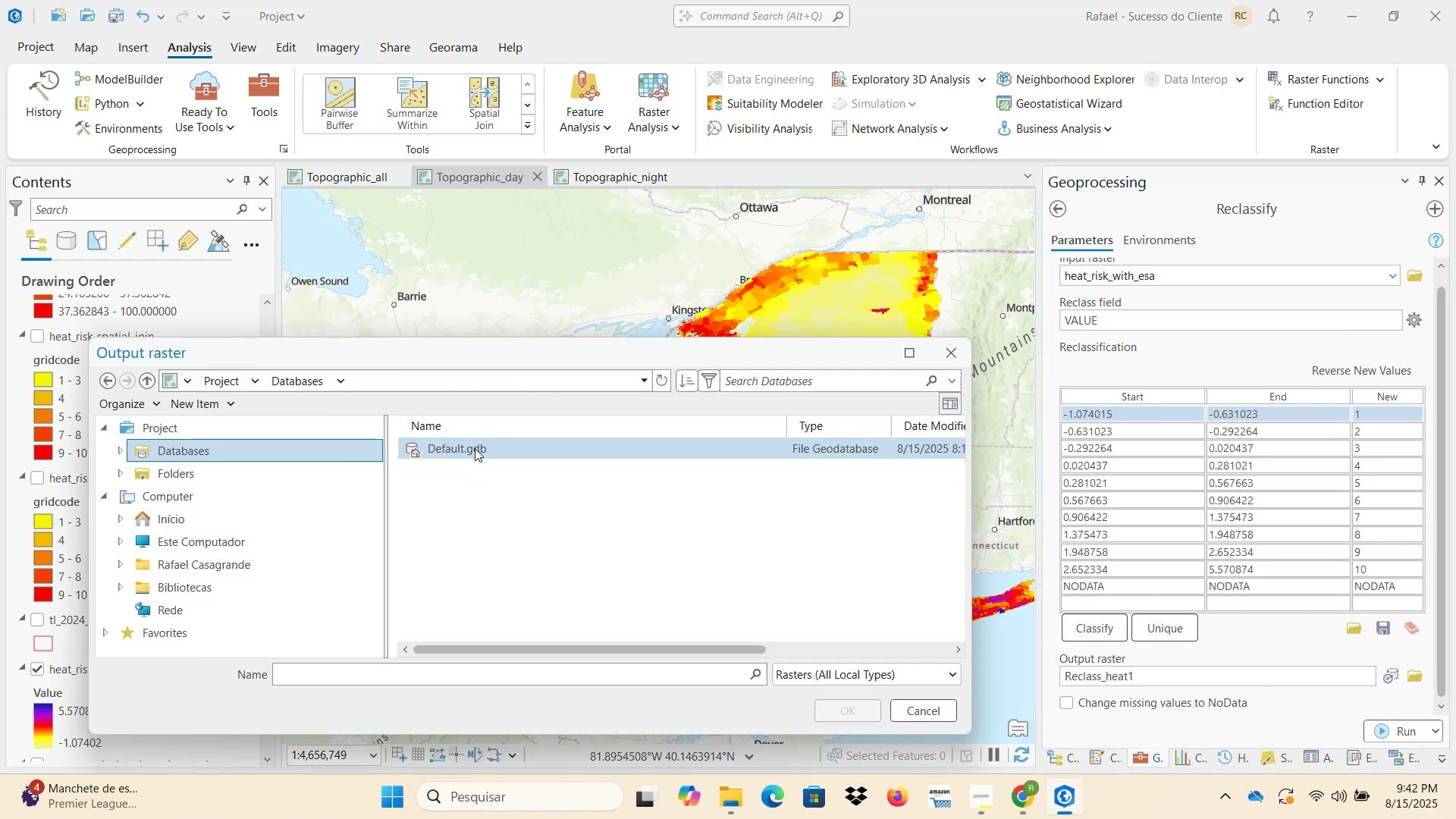 
double_click([475, 449])
 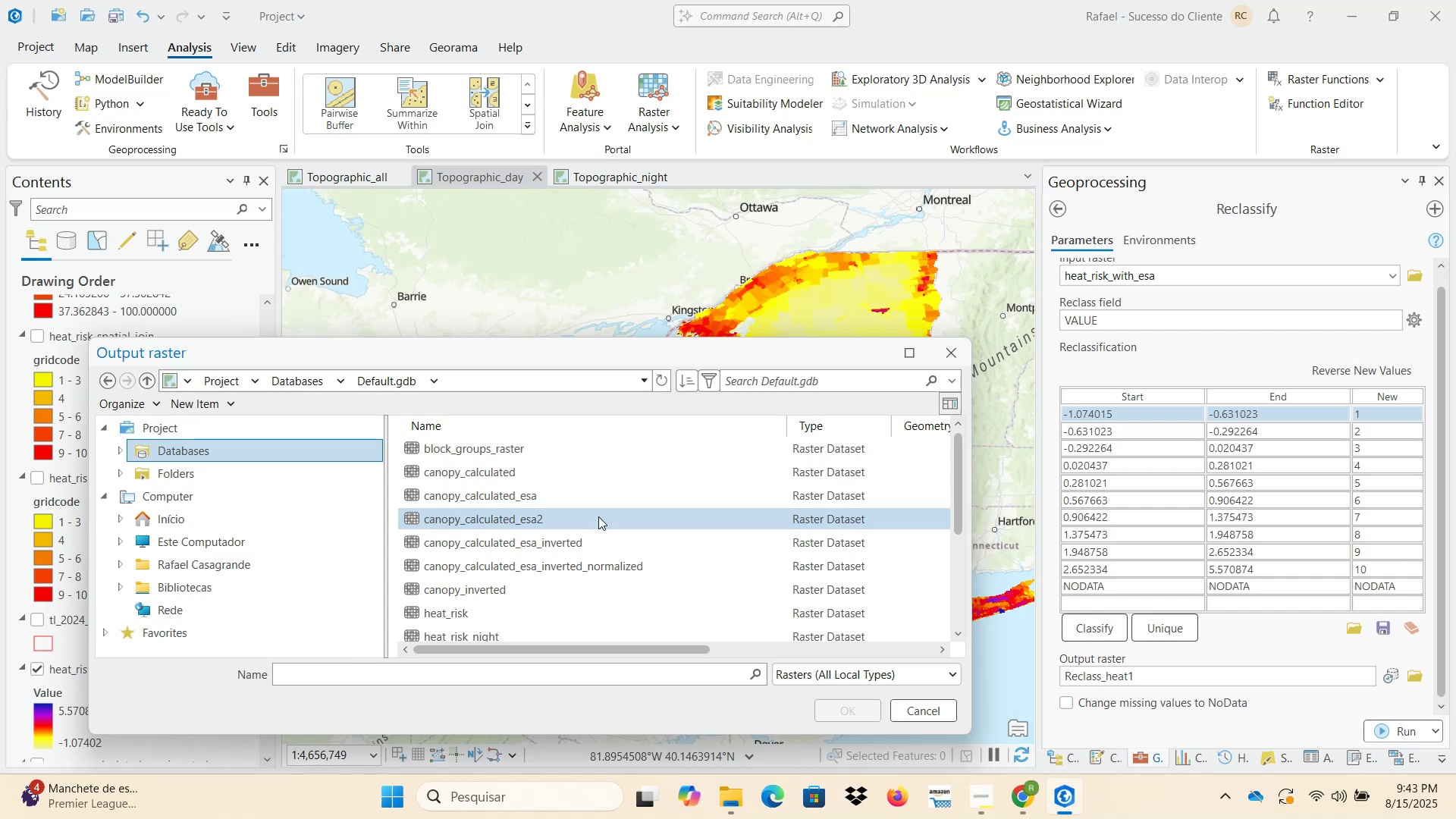 
scroll: coordinate [598, 516], scroll_direction: down, amount: 1.0
 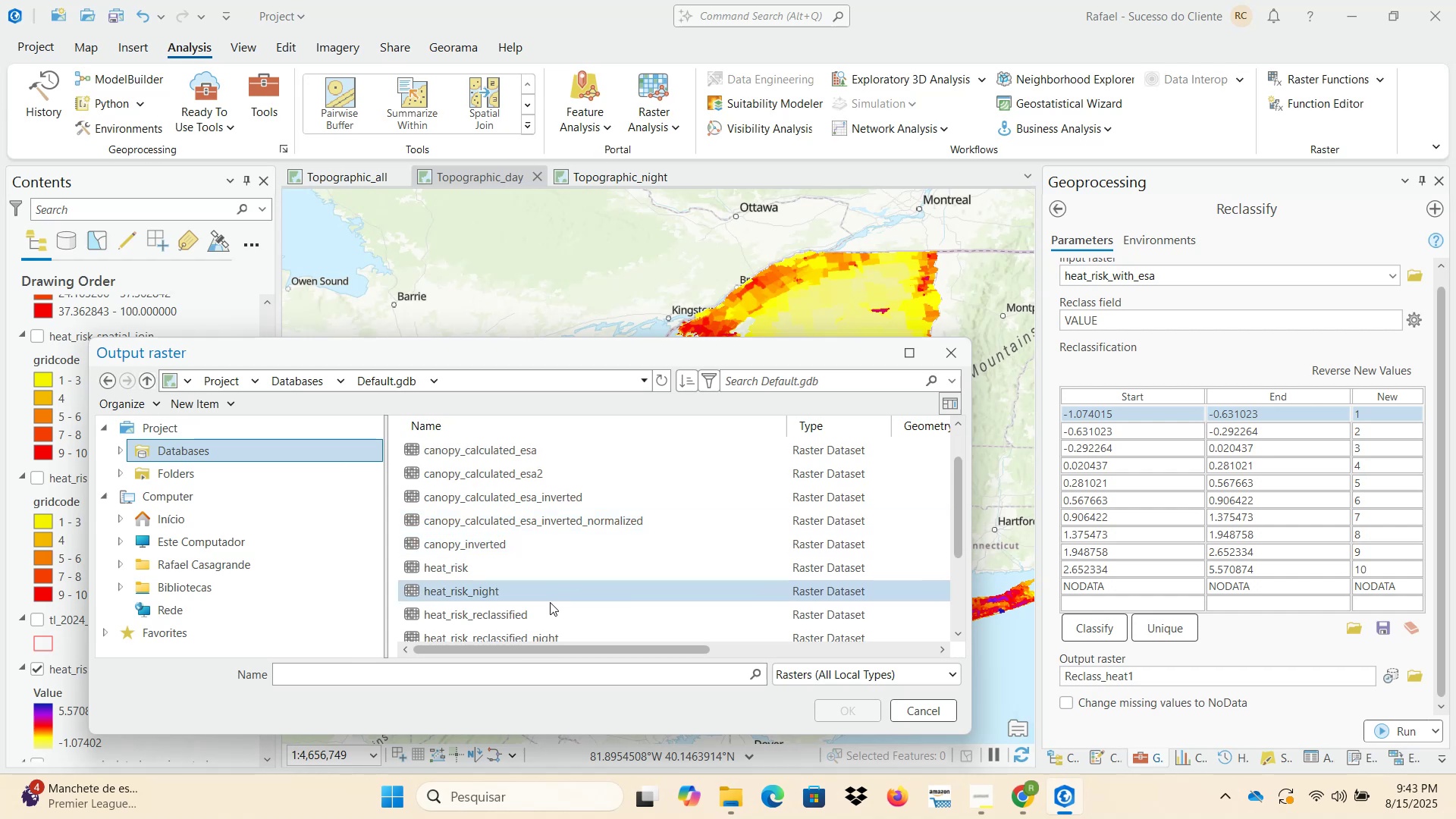 
left_click([549, 619])
 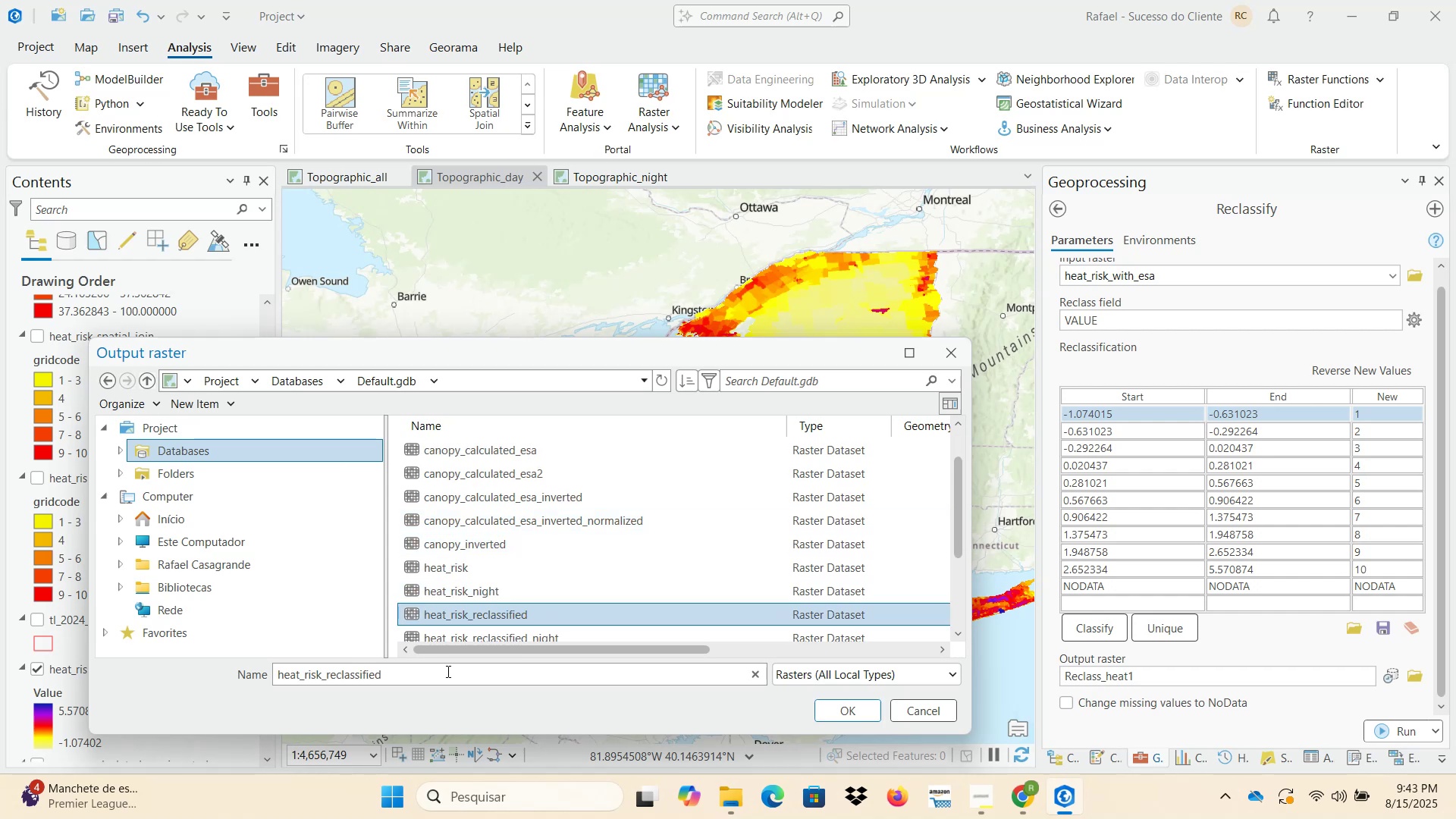 
left_click([439, 673])
 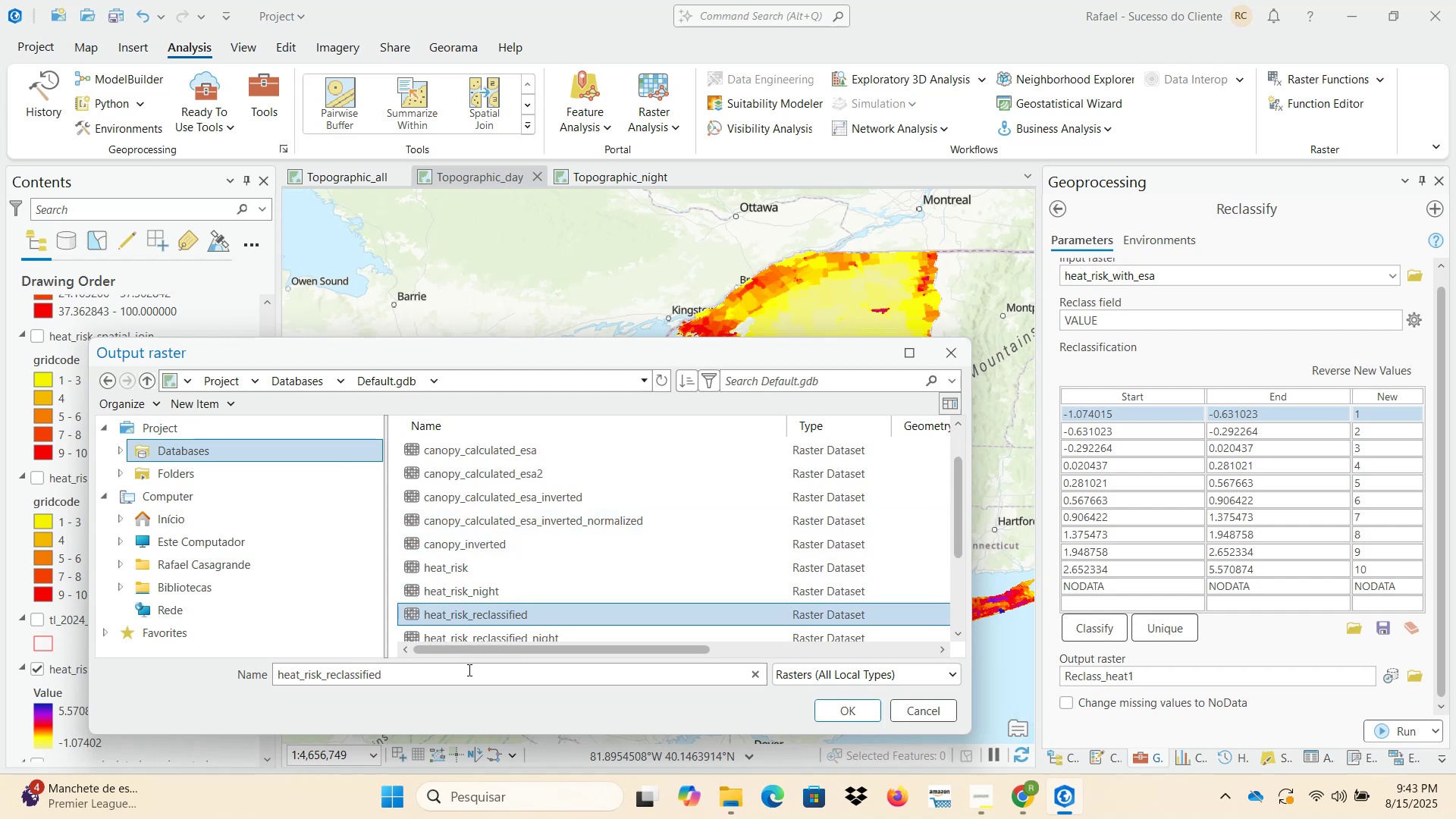 
type(_esa)
 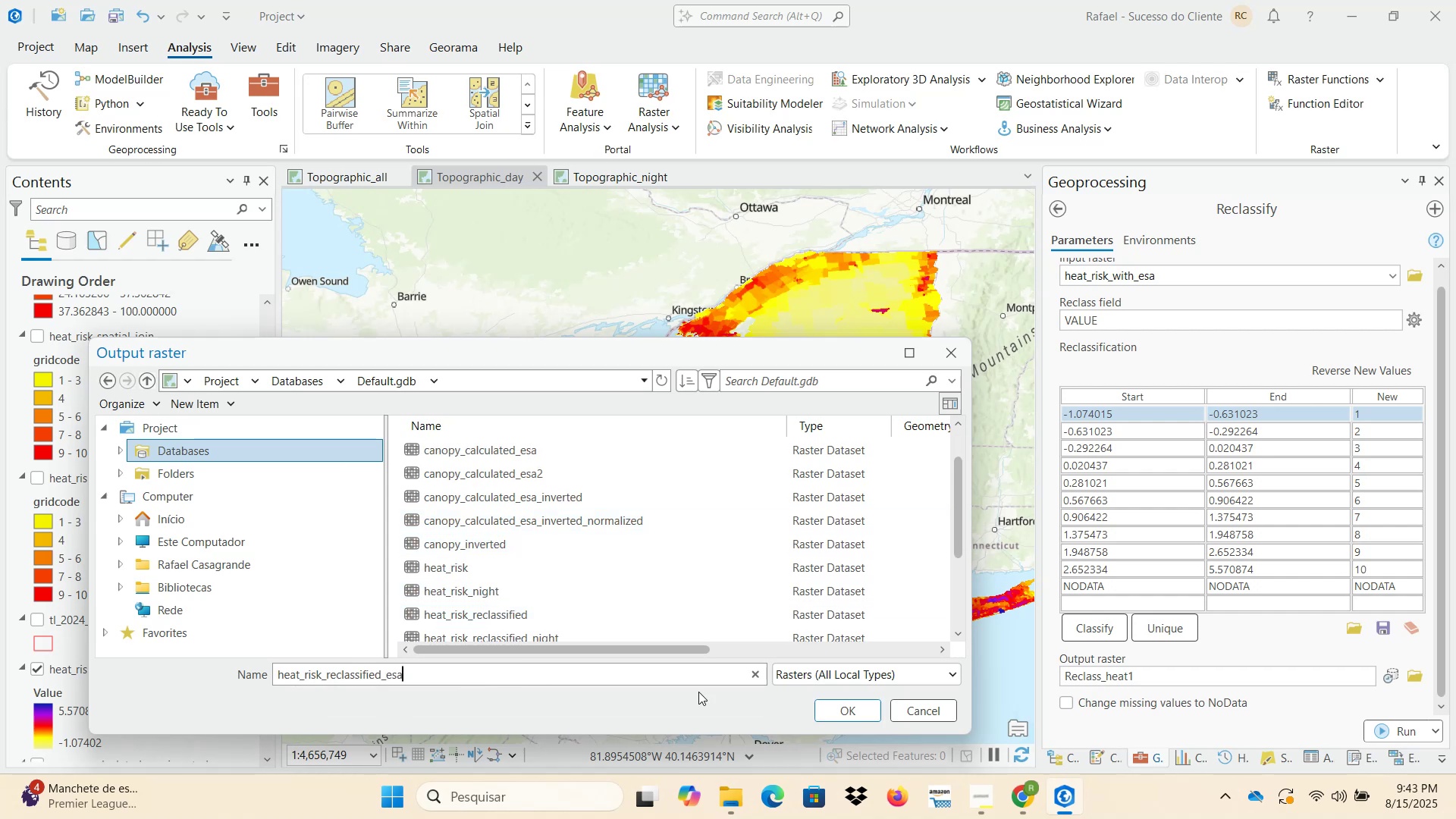 
left_click([836, 705])
 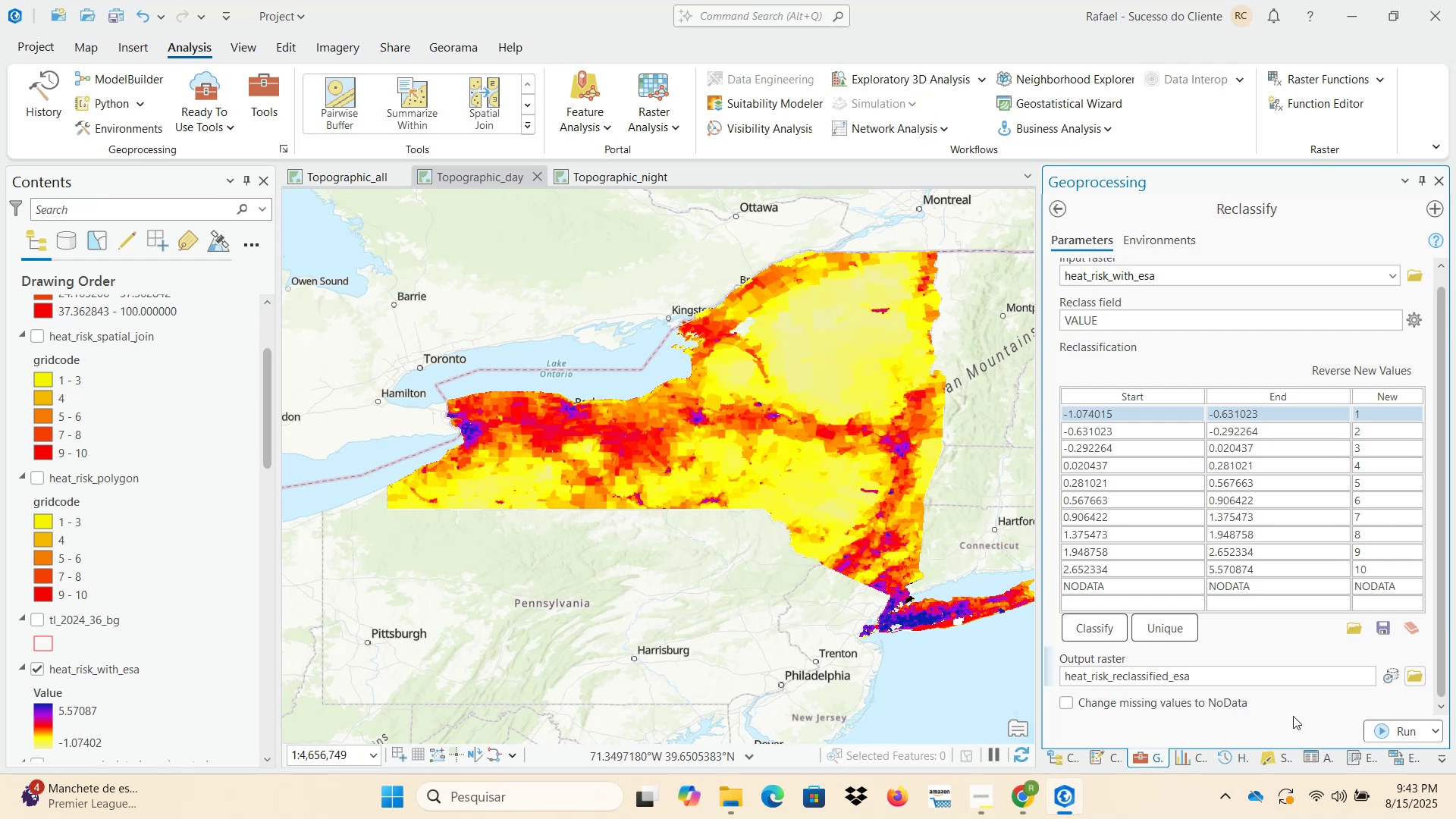 
left_click([1369, 730])
 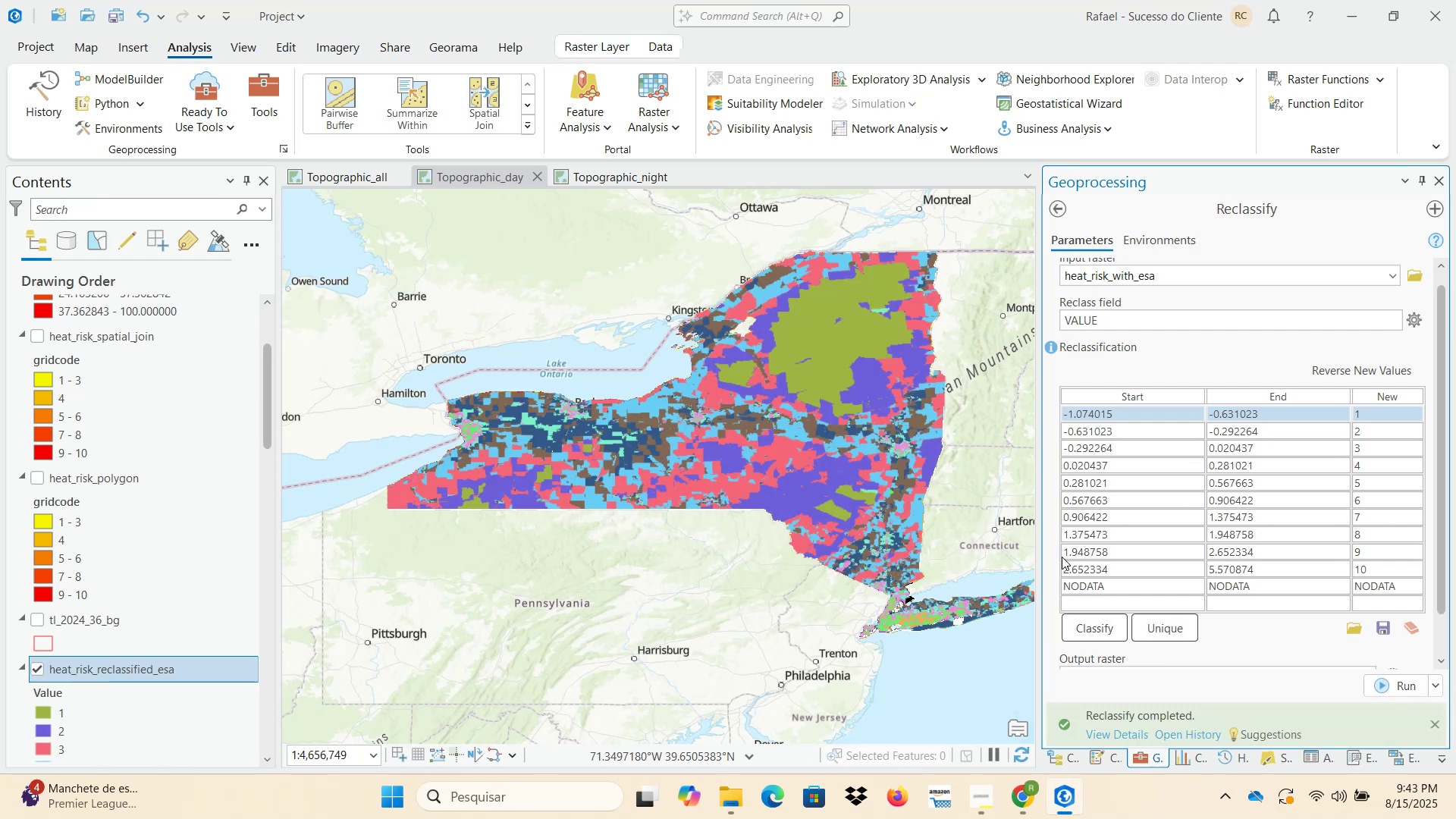 
wait(5.37)
 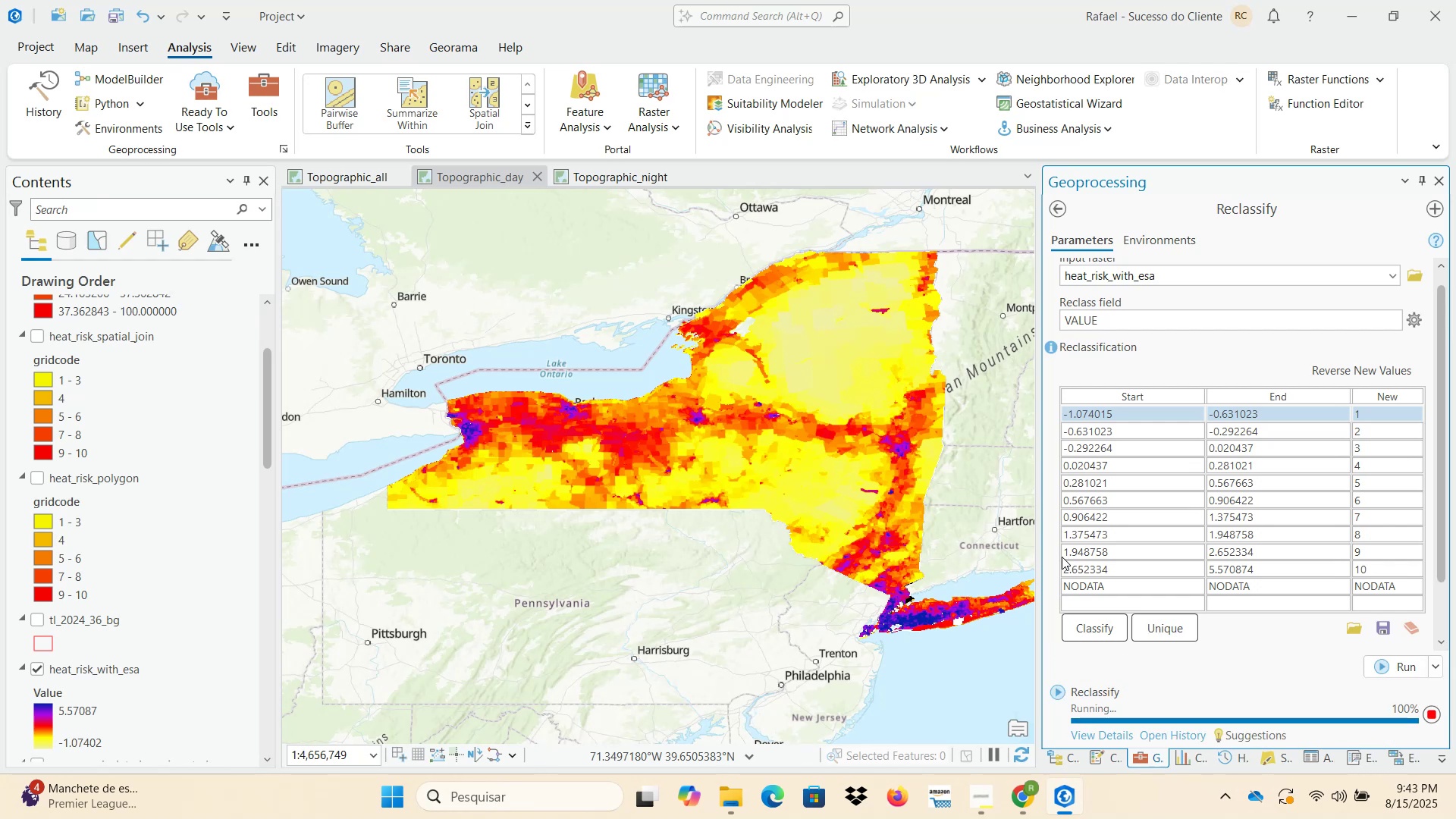 
scroll: coordinate [196, 579], scroll_direction: down, amount: 17.0
 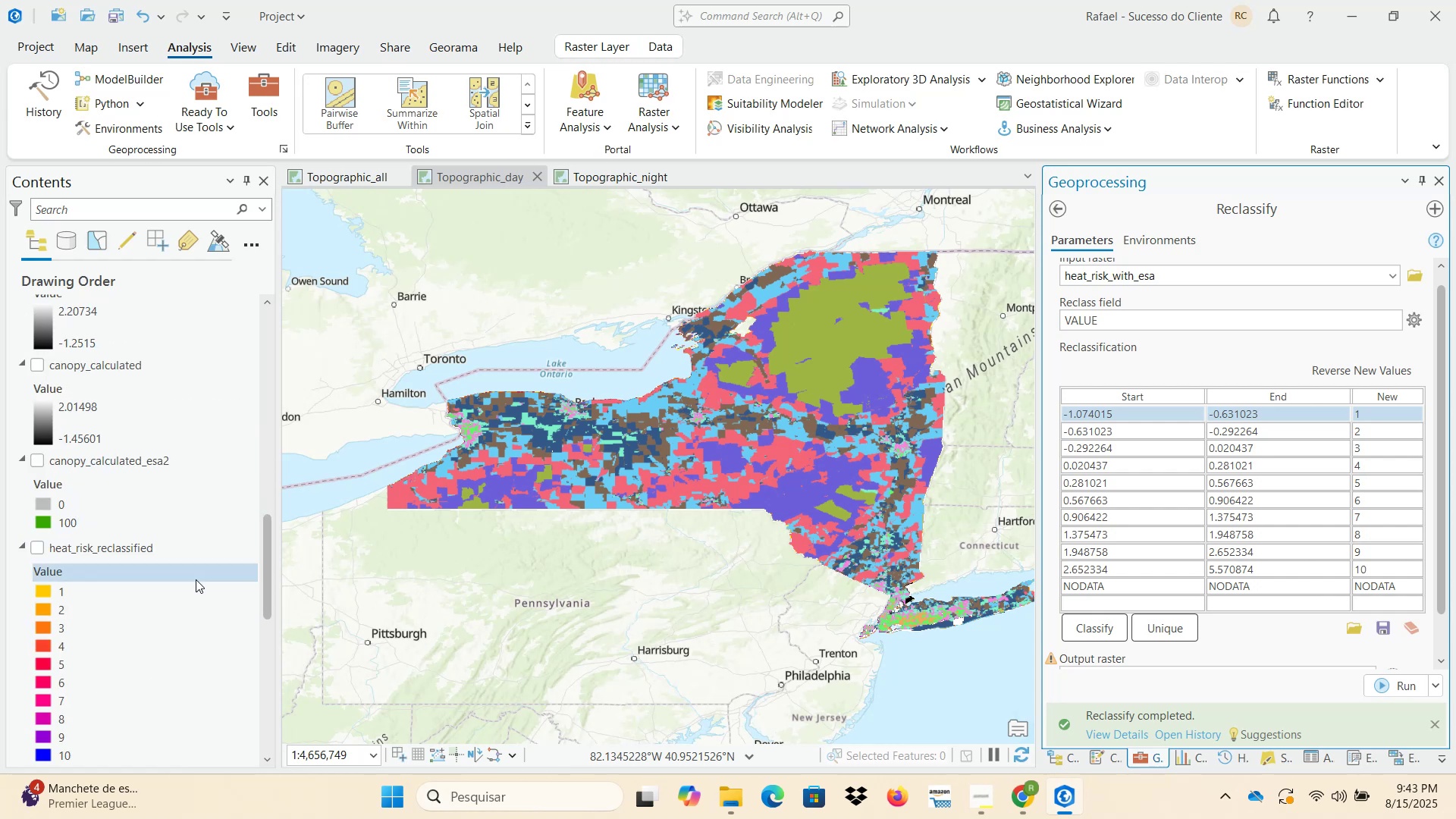 
scroll: coordinate [194, 579], scroll_direction: none, amount: 0.0
 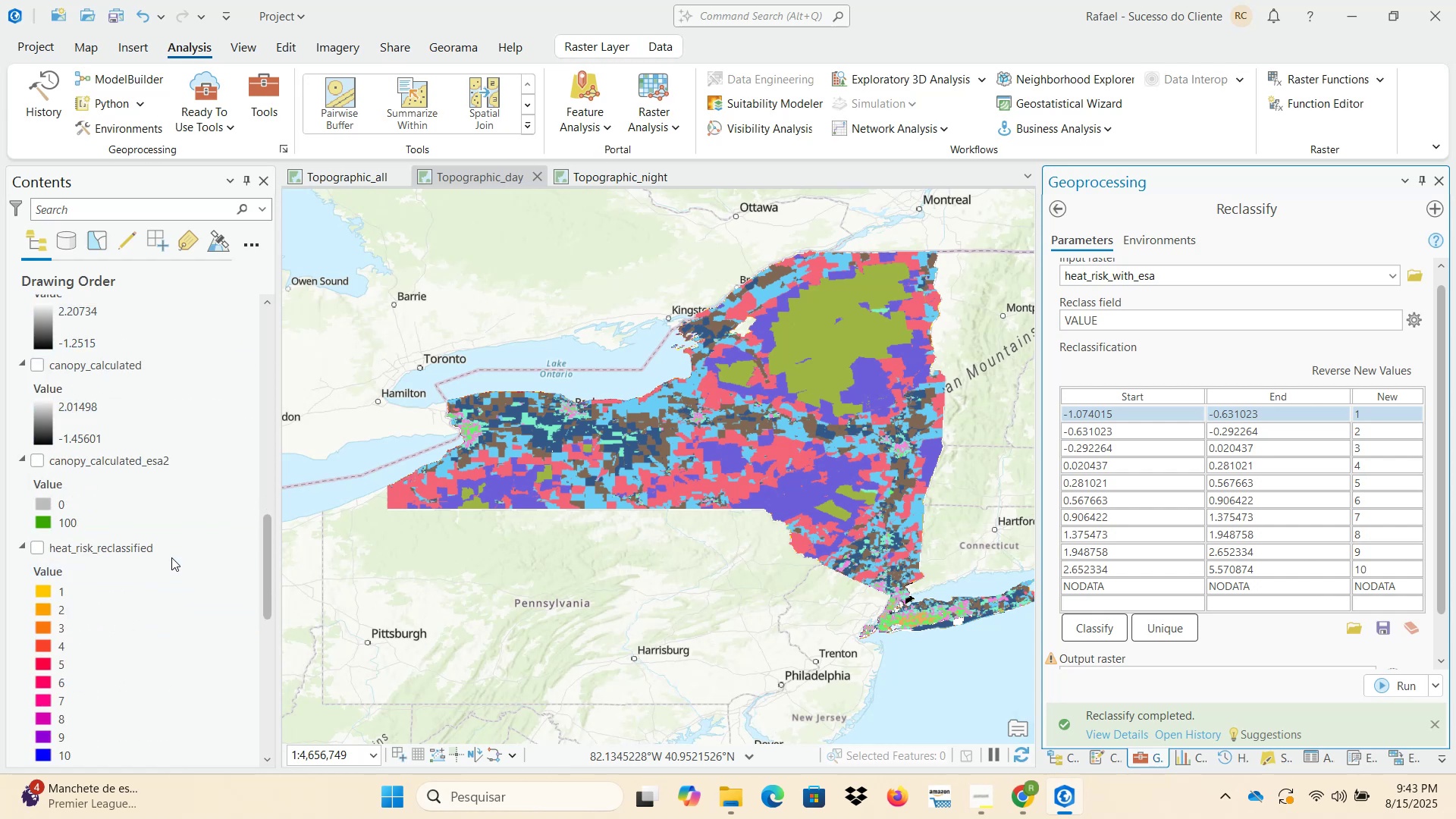 
right_click([171, 546])
 